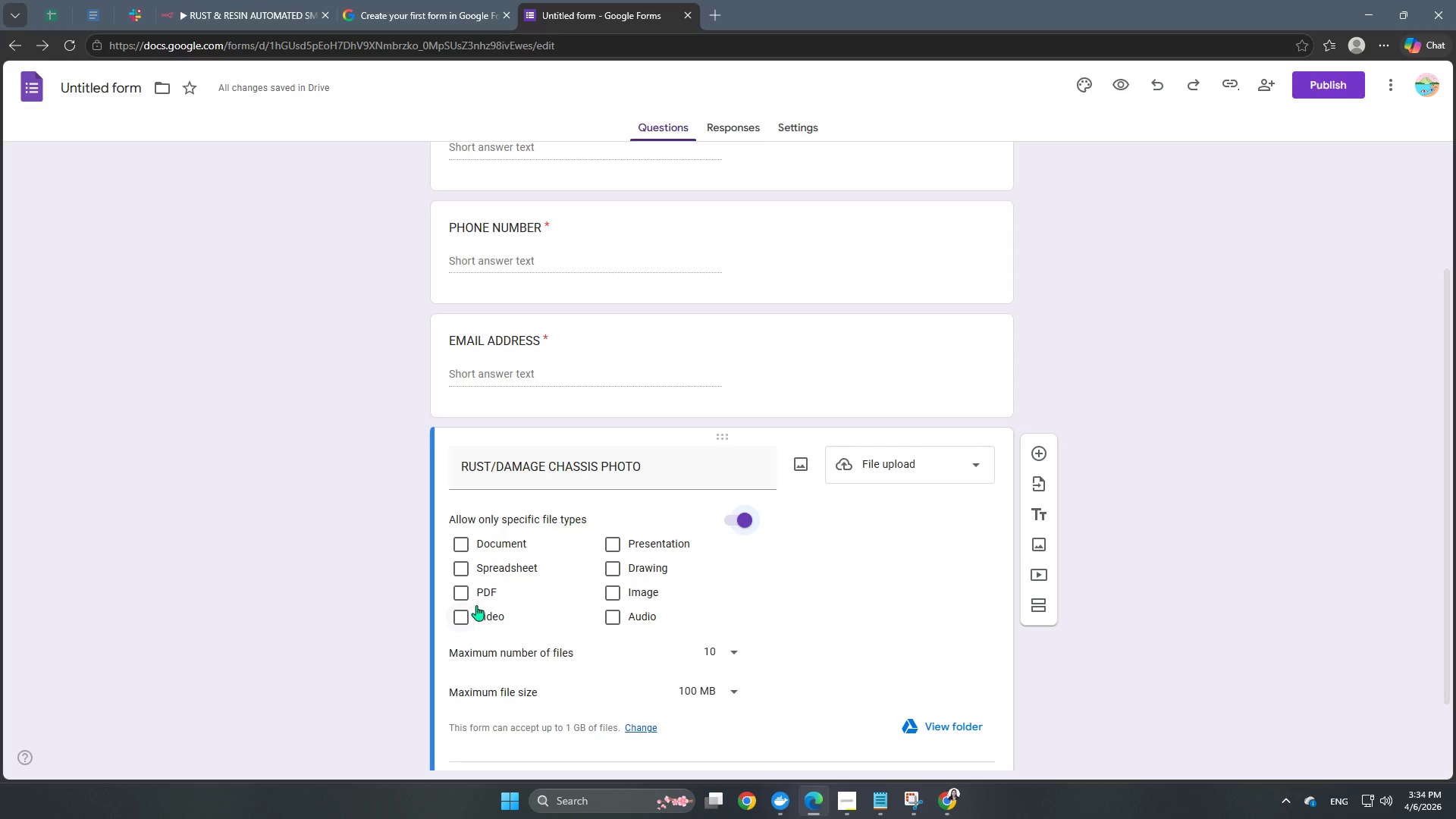 
left_click([464, 617])
 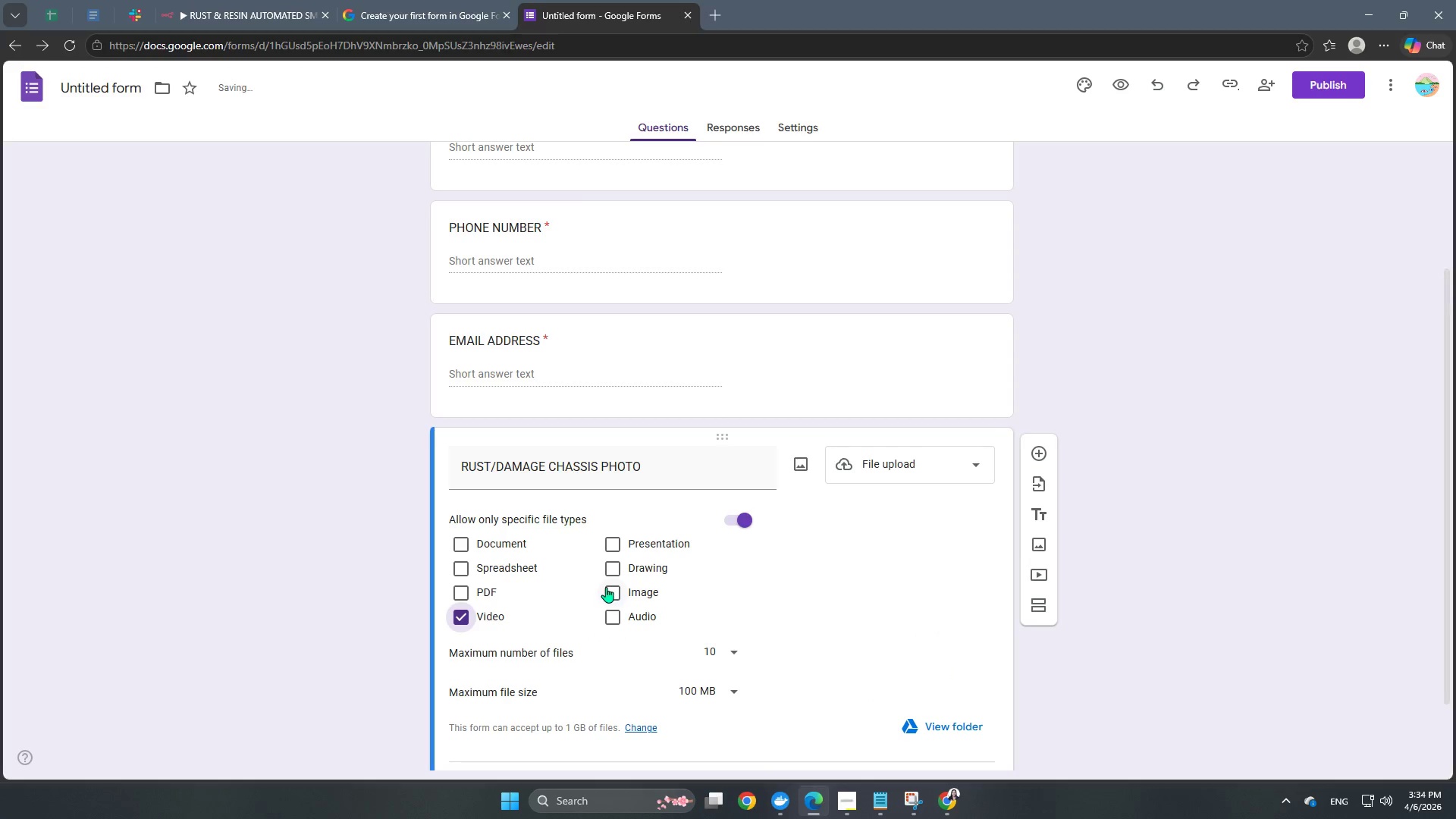 
left_click([617, 593])
 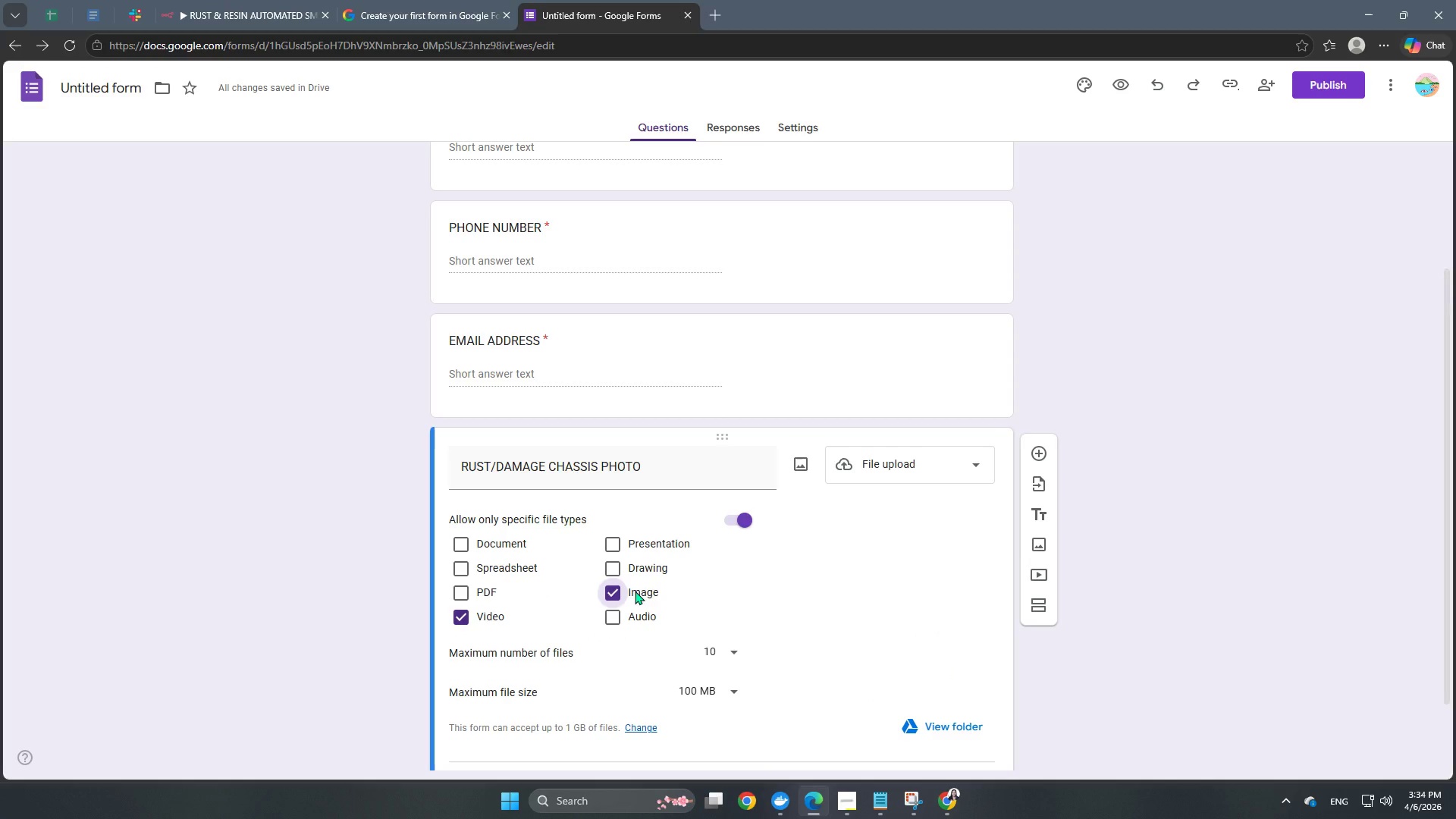 
scroll: coordinate [858, 626], scroll_direction: down, amount: 6.0
 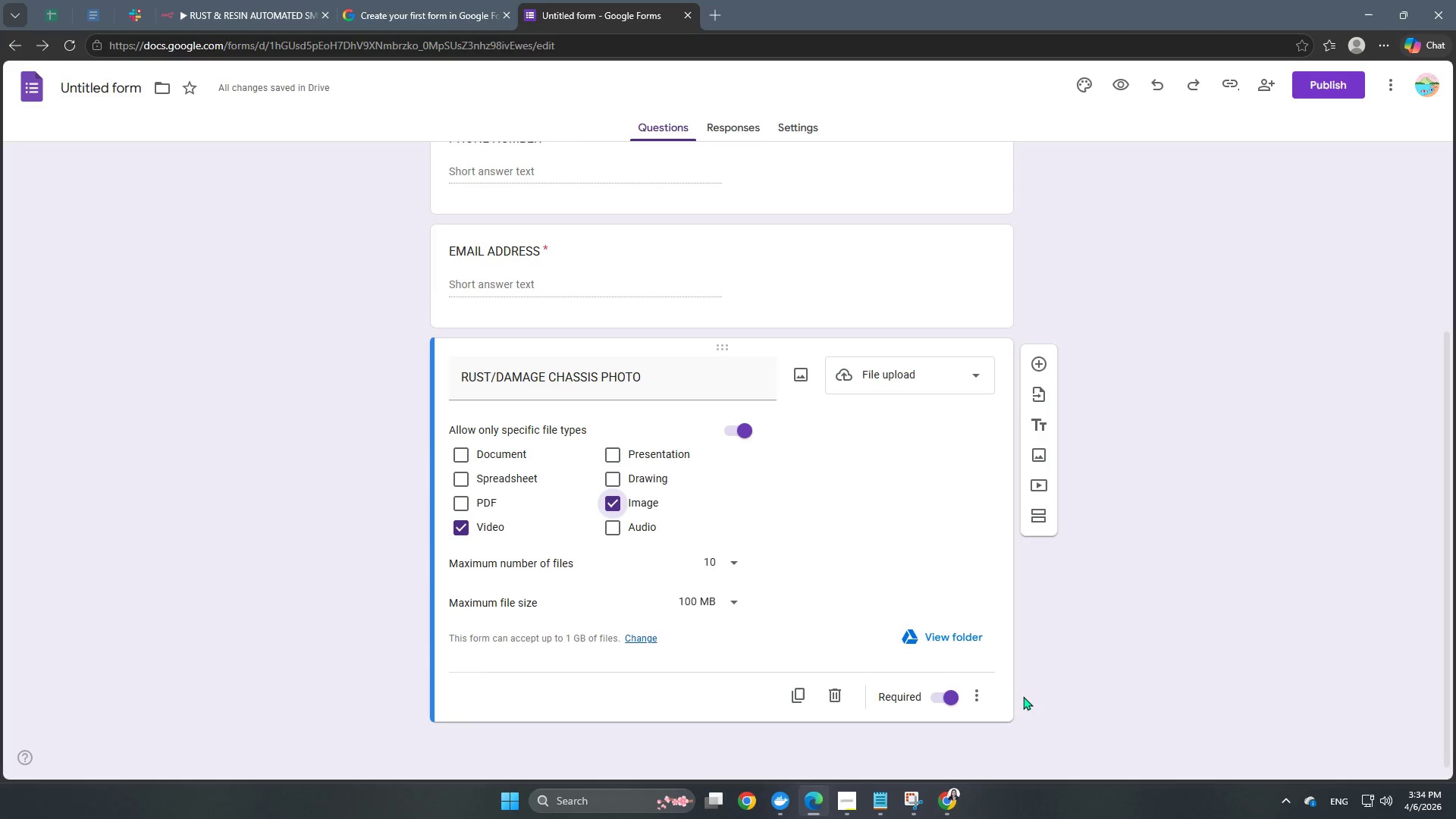 
left_click([979, 694])
 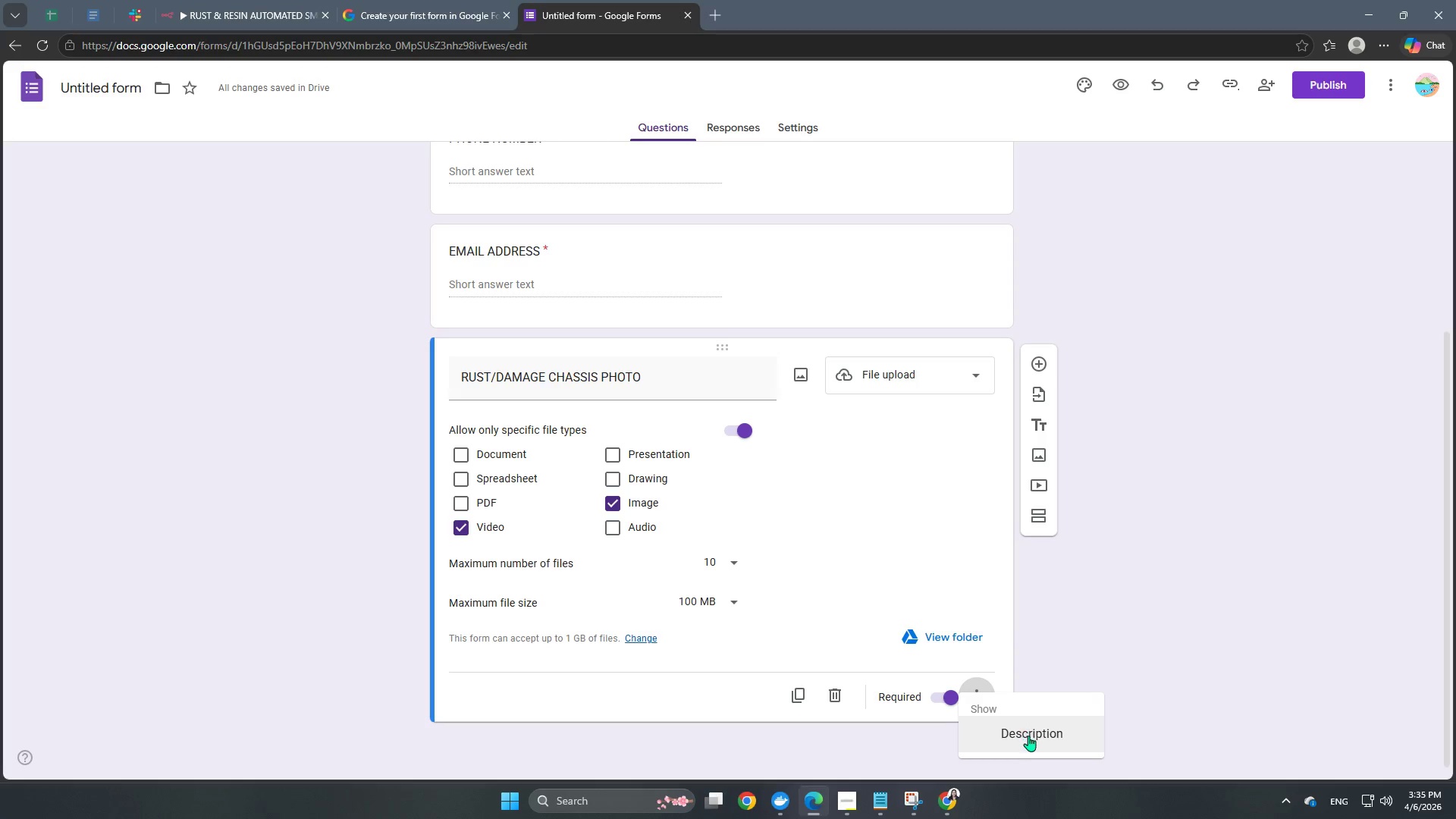 
left_click([1028, 736])
 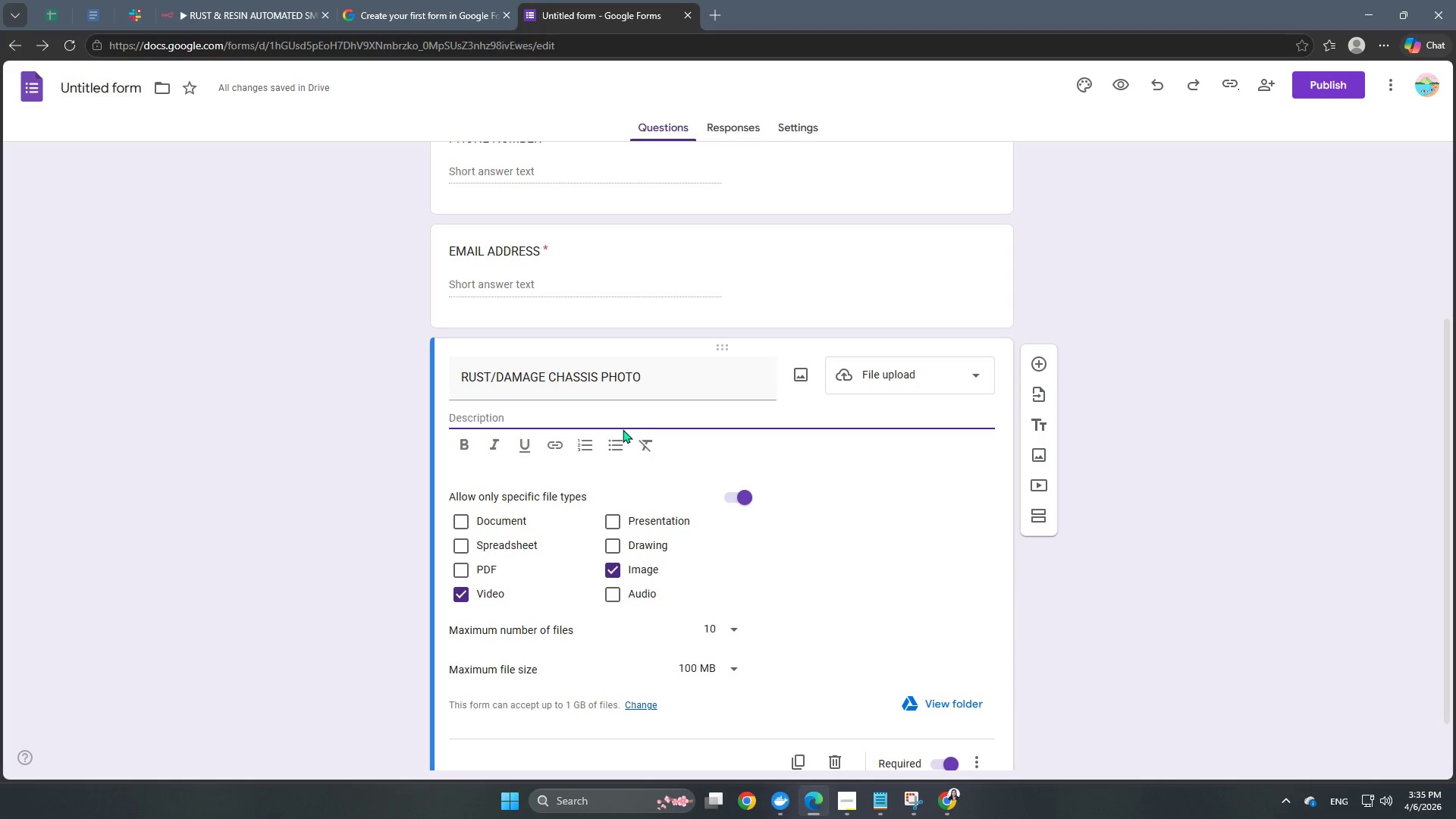 
type(Please upload the specific parts of your chassis that has rust or has been damang)
key(Backspace)
key(Backspace)
type(ged for a proper review.)
 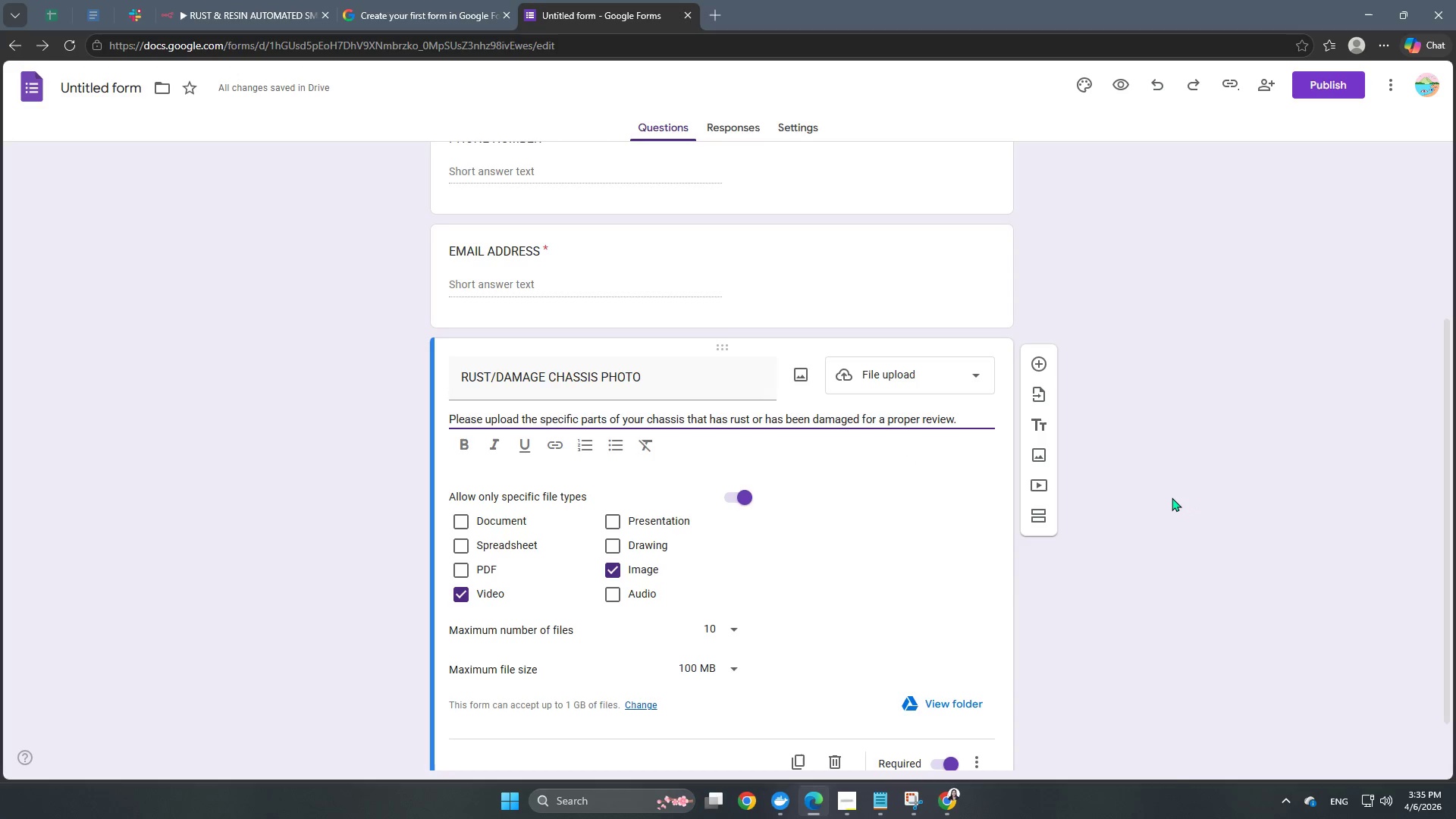 
wait(10.12)
 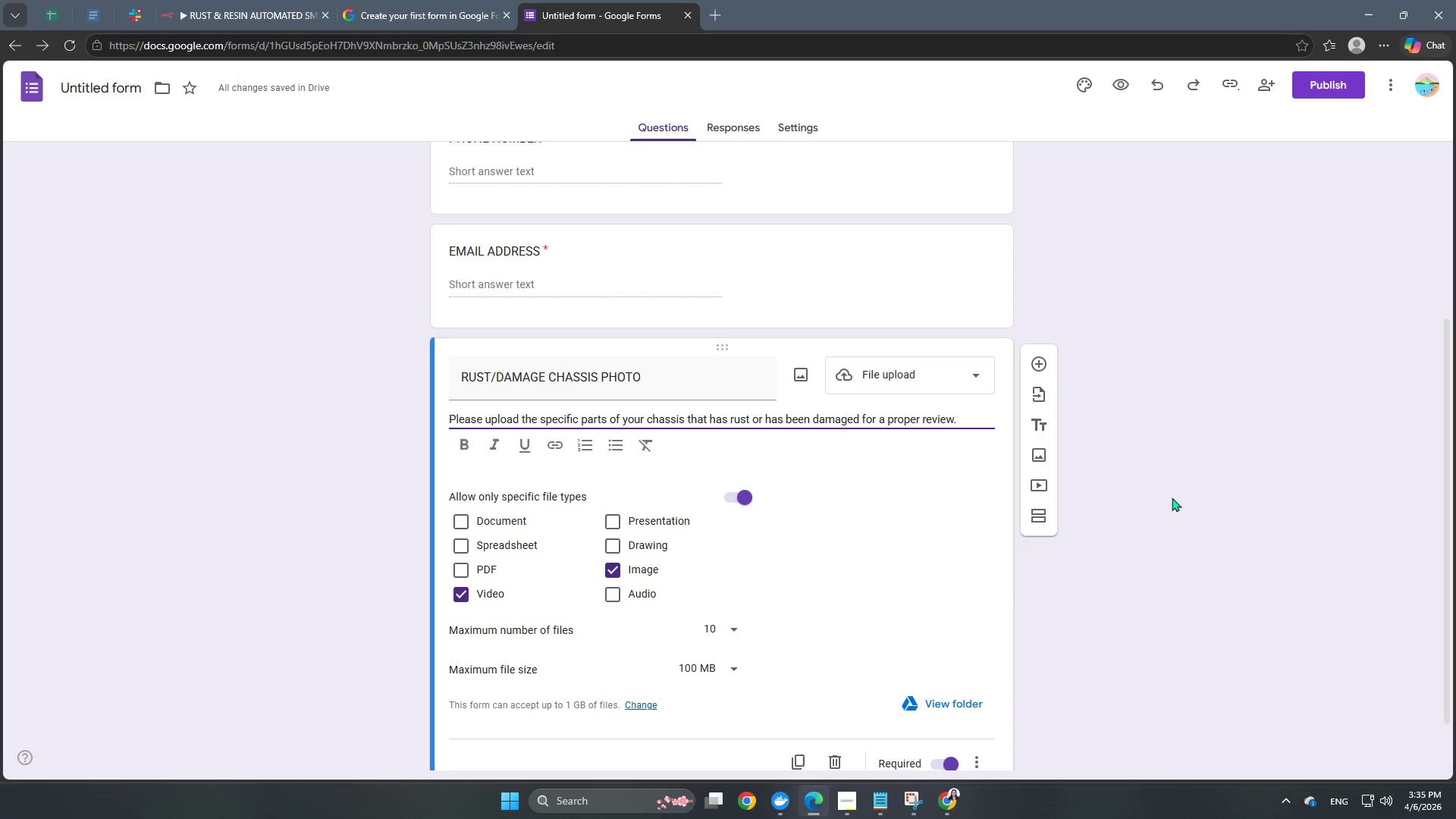 
left_click([1172, 497])
 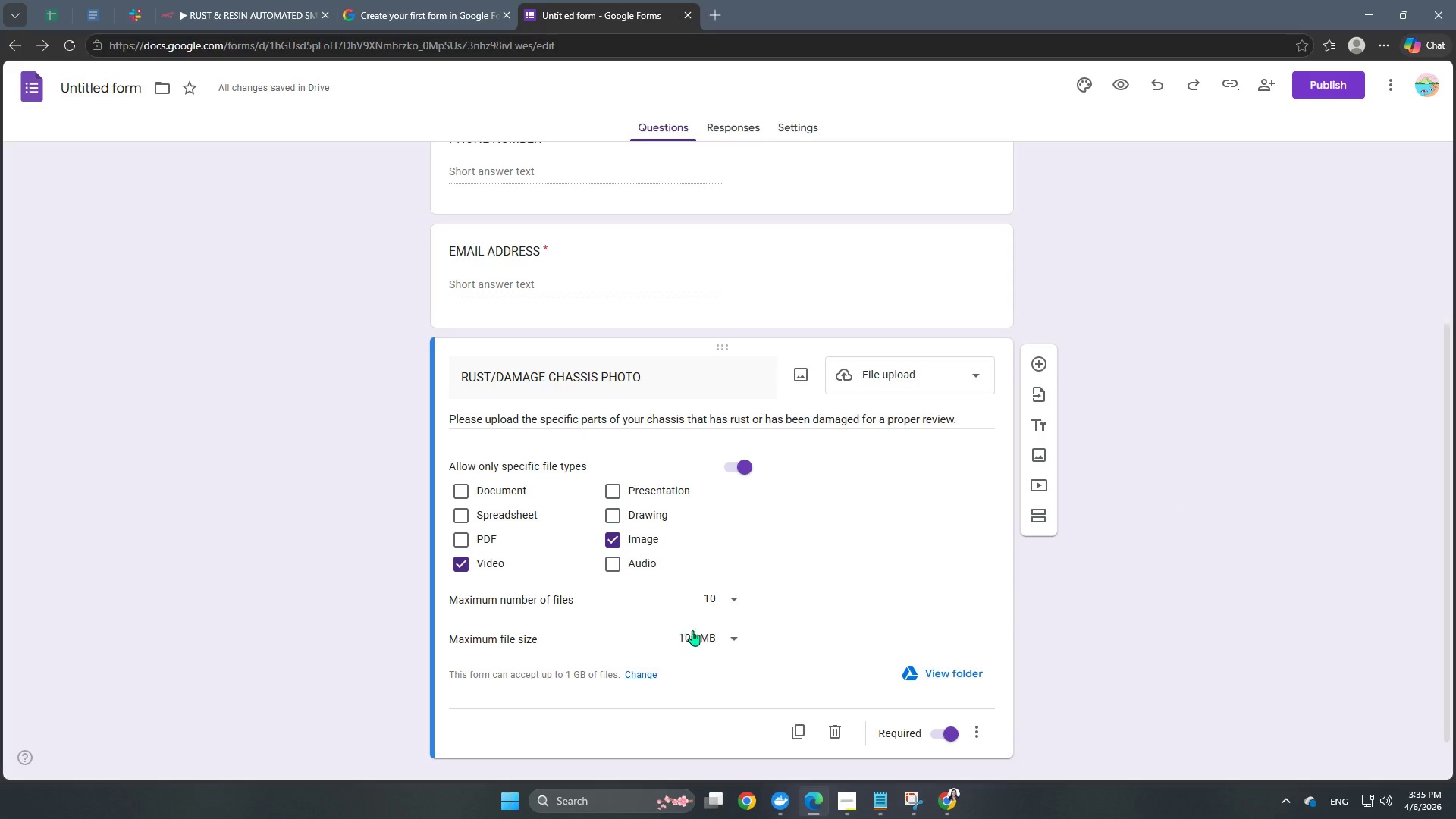 
scroll: coordinate [835, 587], scroll_direction: down, amount: 4.0
 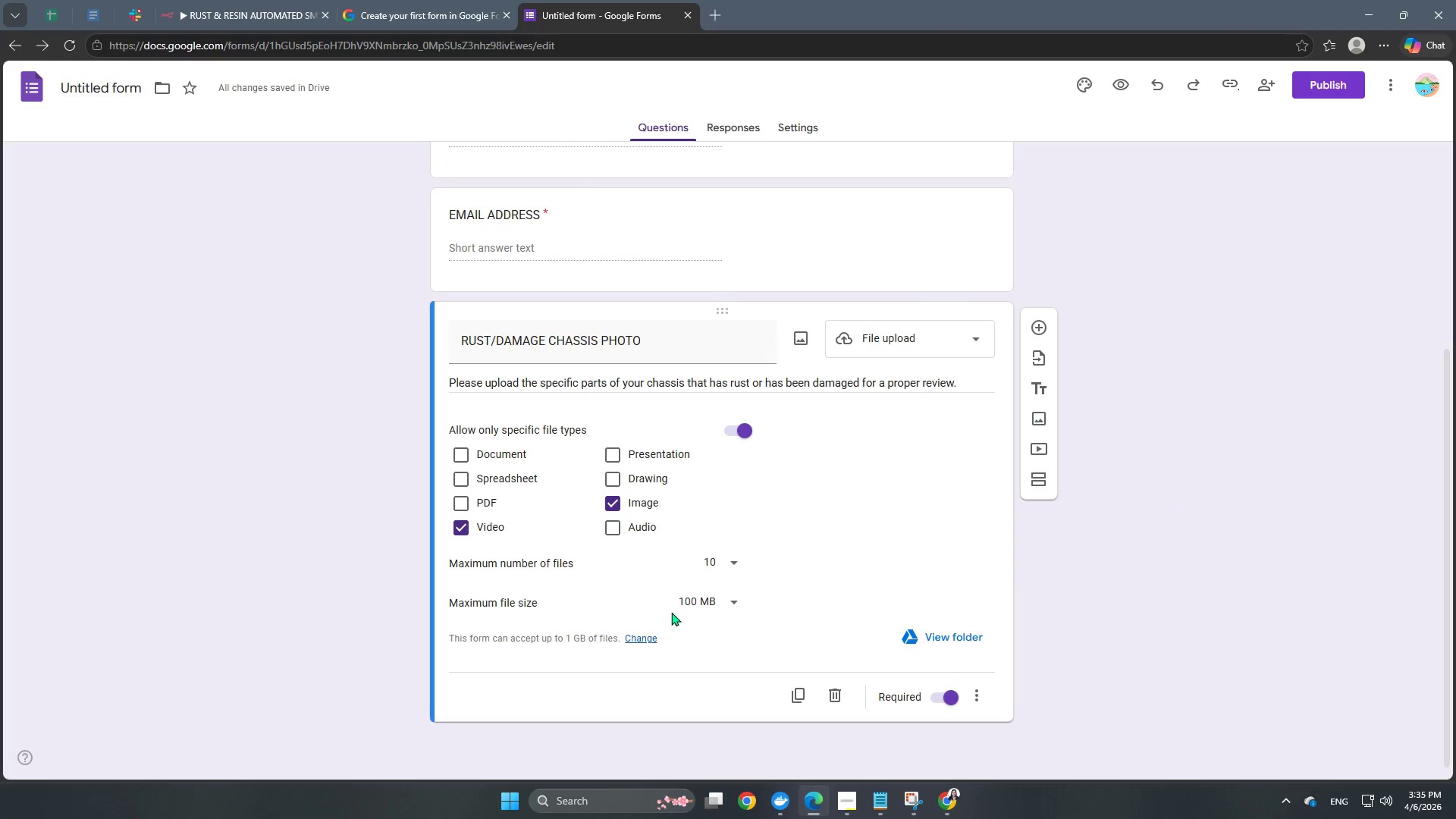 
scroll: coordinate [639, 532], scroll_direction: up, amount: 7.0
 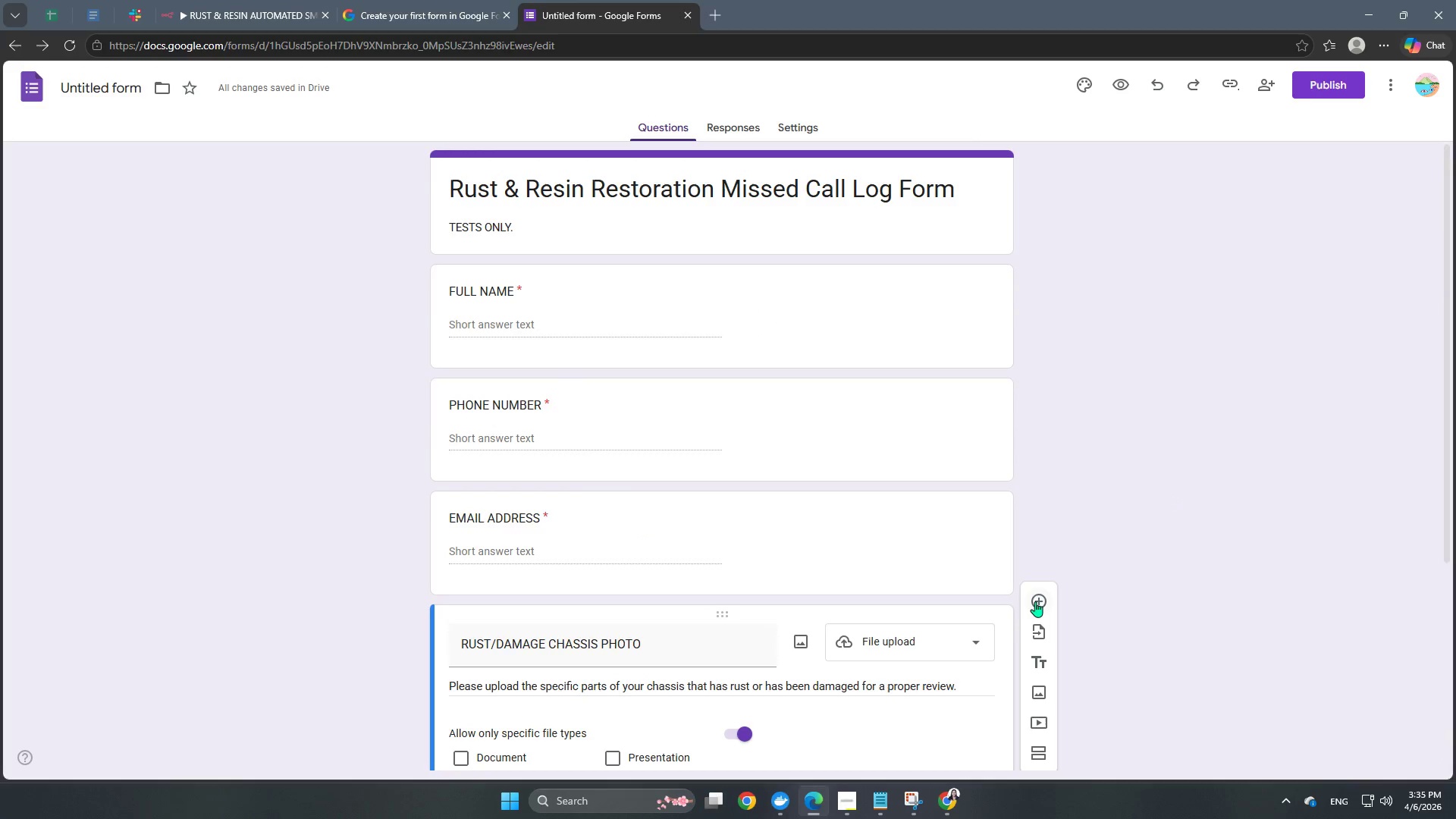 
left_click([1040, 597])
 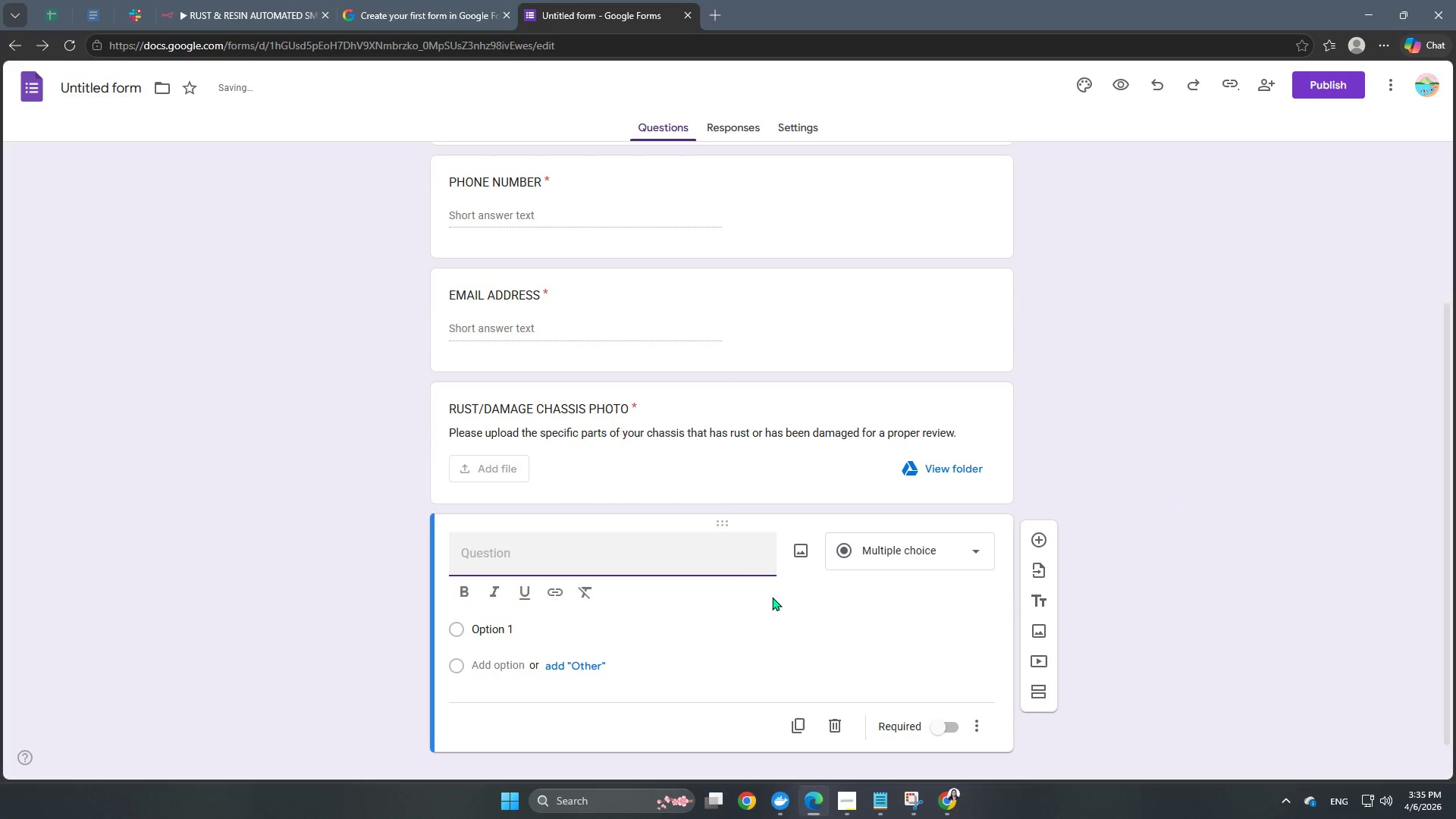 
scroll: coordinate [723, 573], scroll_direction: up, amount: 3.0
 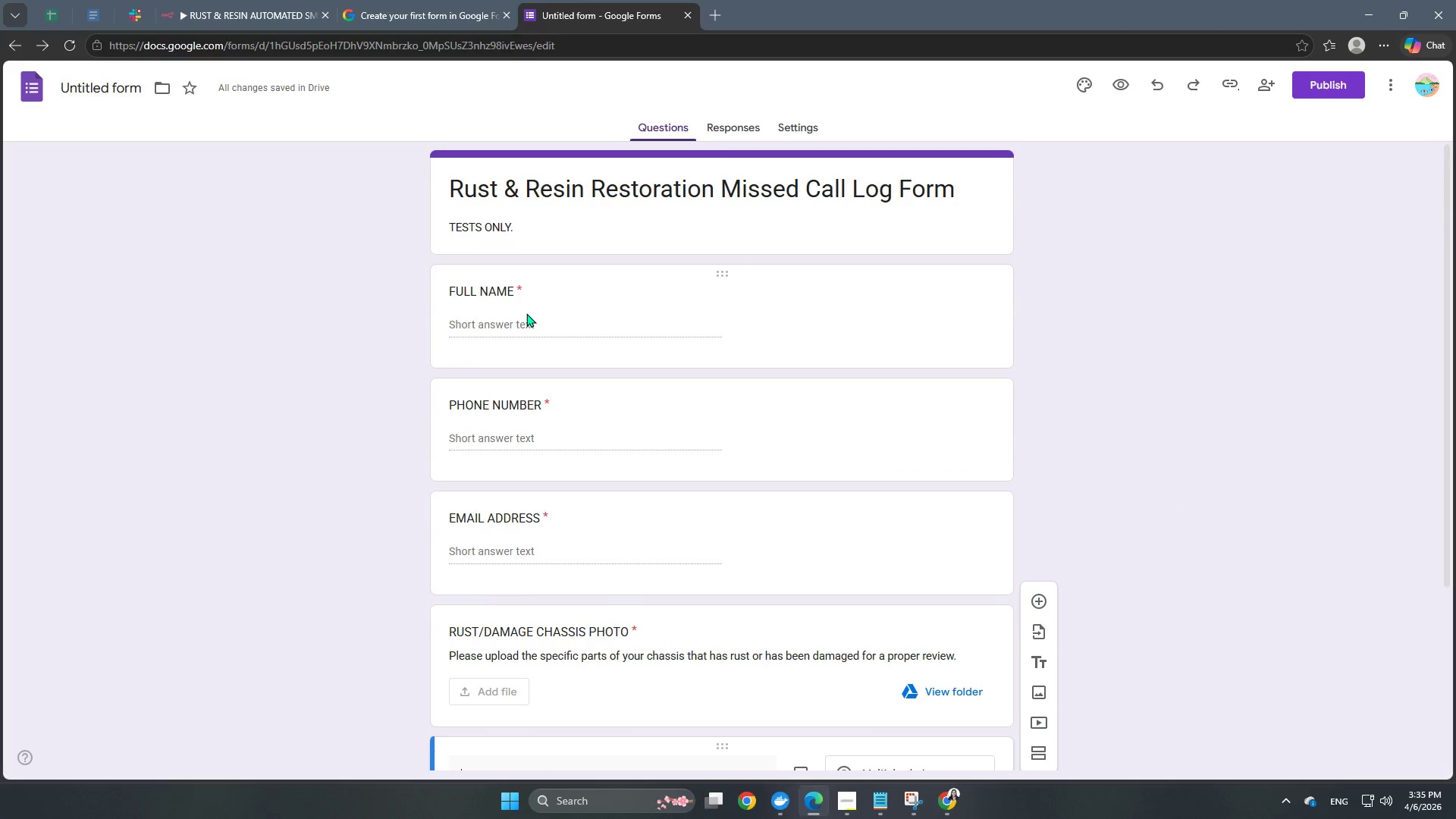 
scroll: coordinate [522, 491], scroll_direction: down, amount: 3.0
 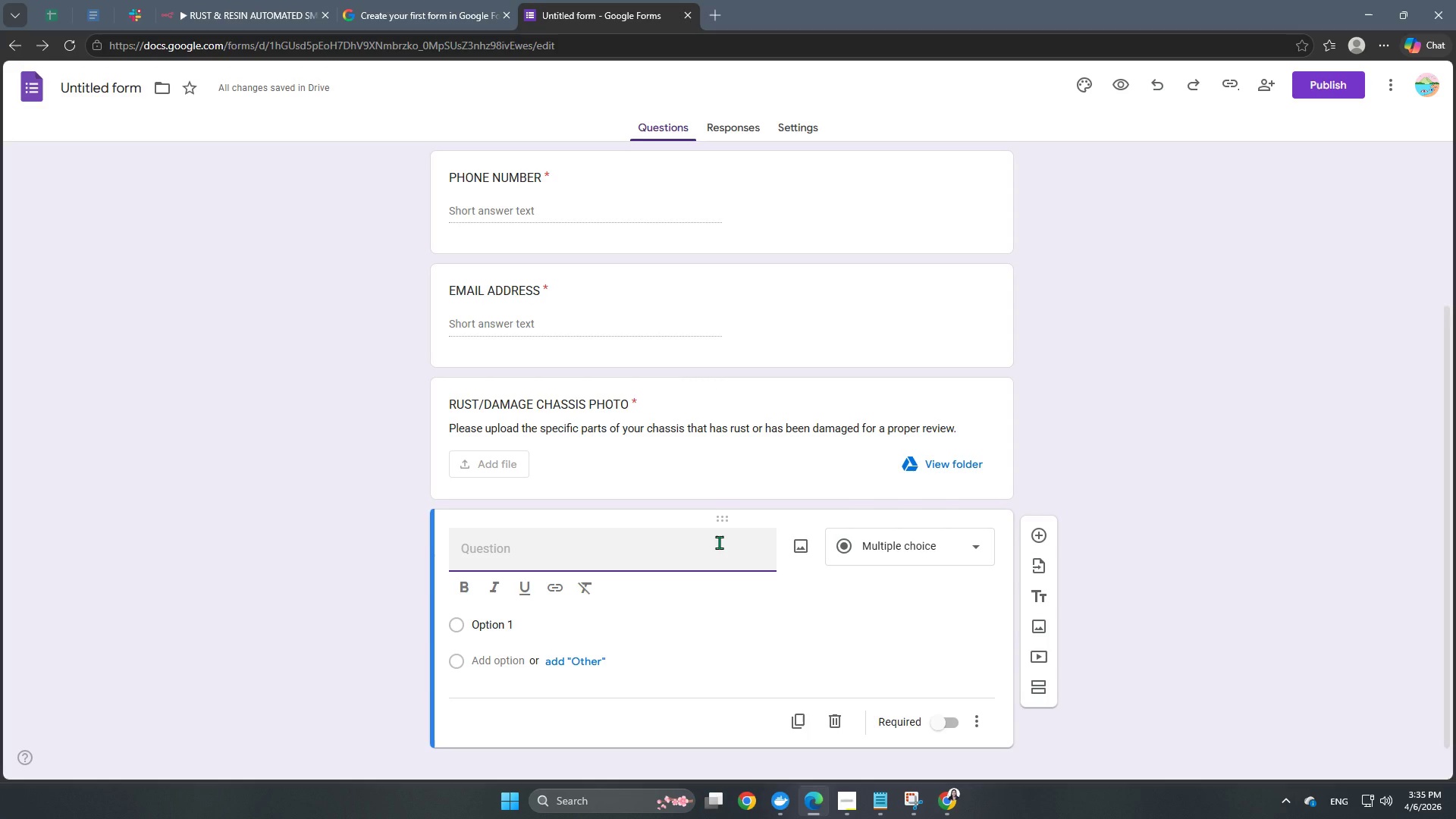 
wait(6.69)
 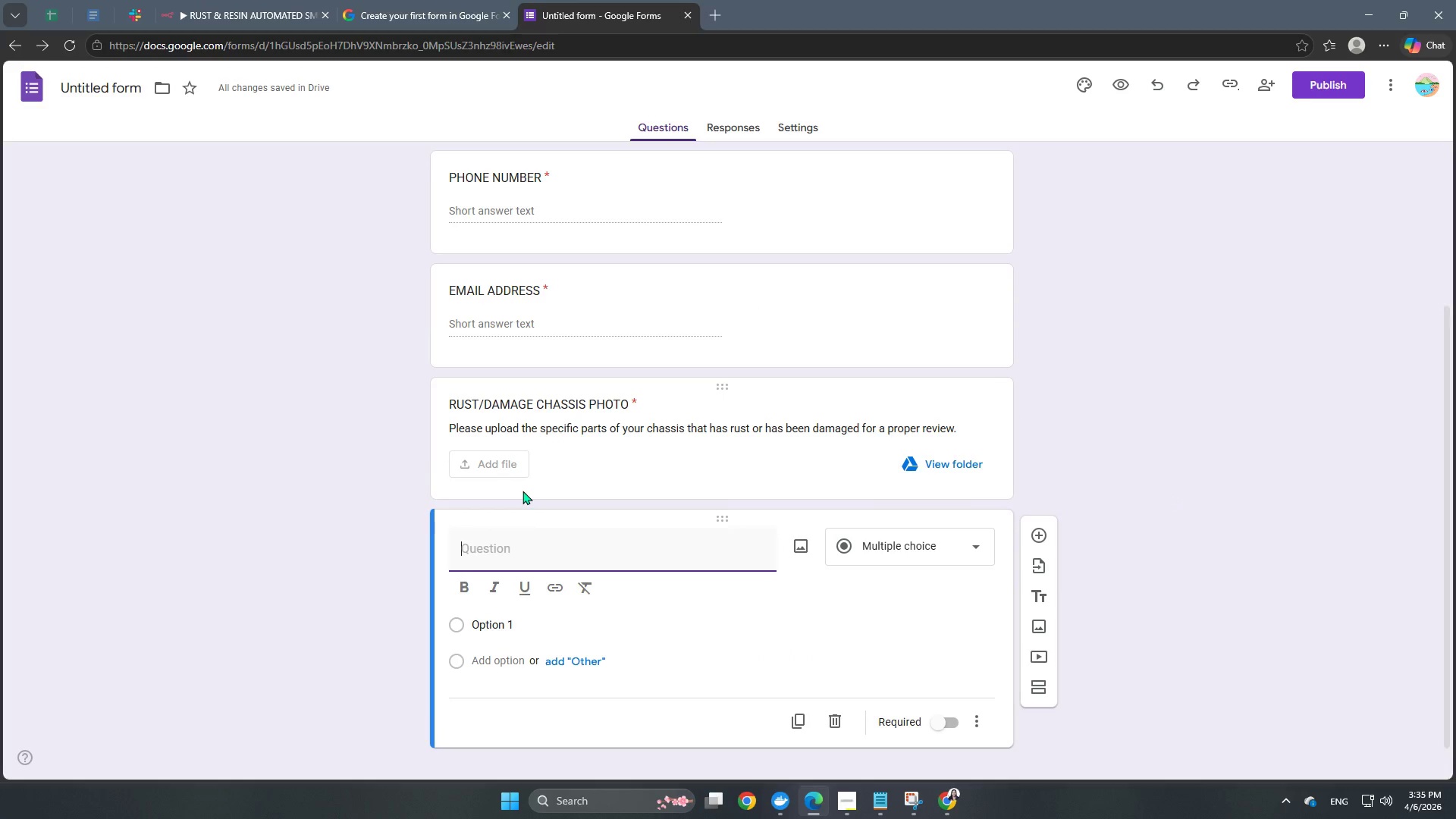 
type(Do you wnt a cDO YOU WANT A CALLBACK OR A TEXT CONFIRMATION ONLY)
 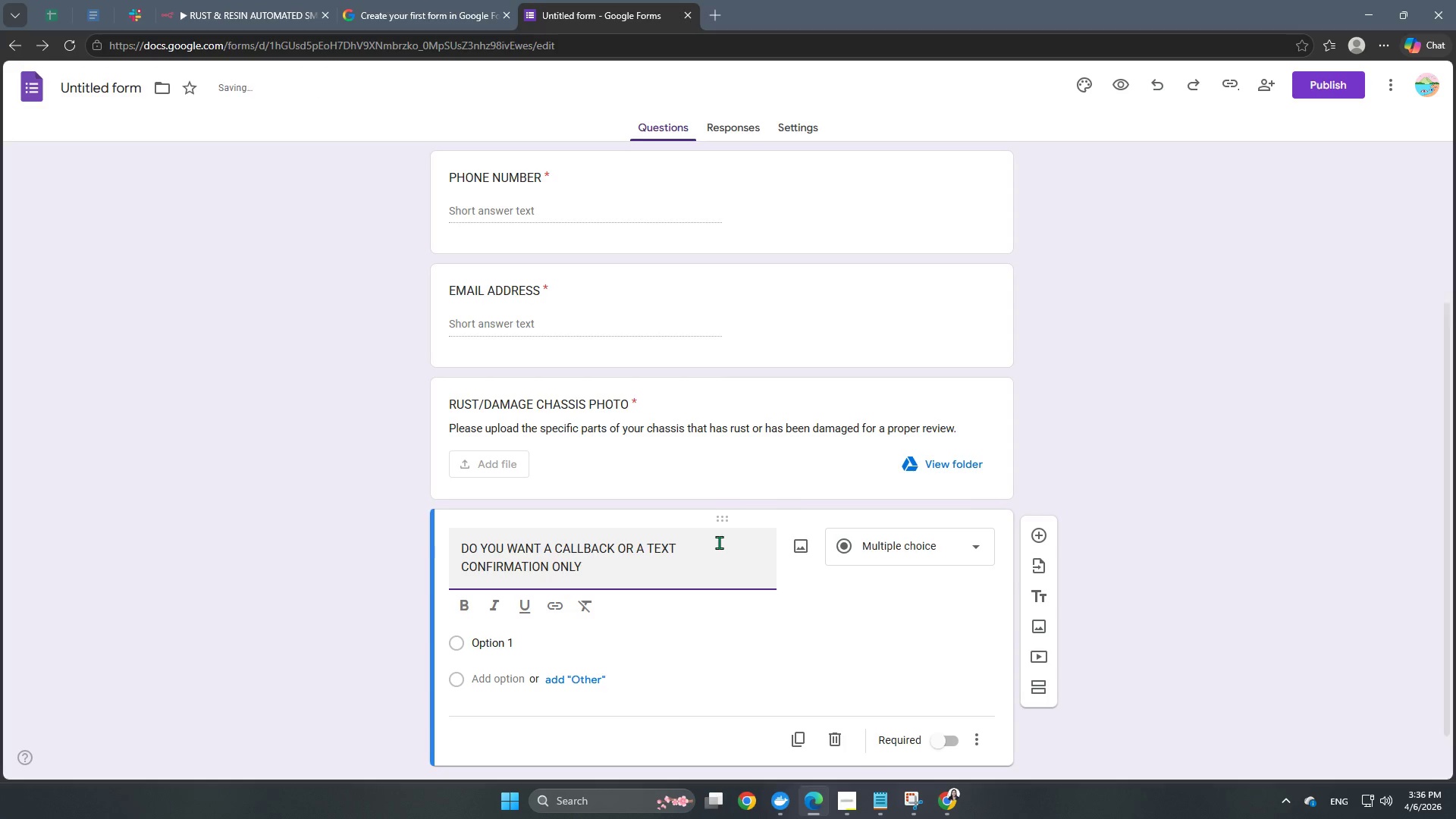 
hold_key(key=Backspace, duration=1.22)
 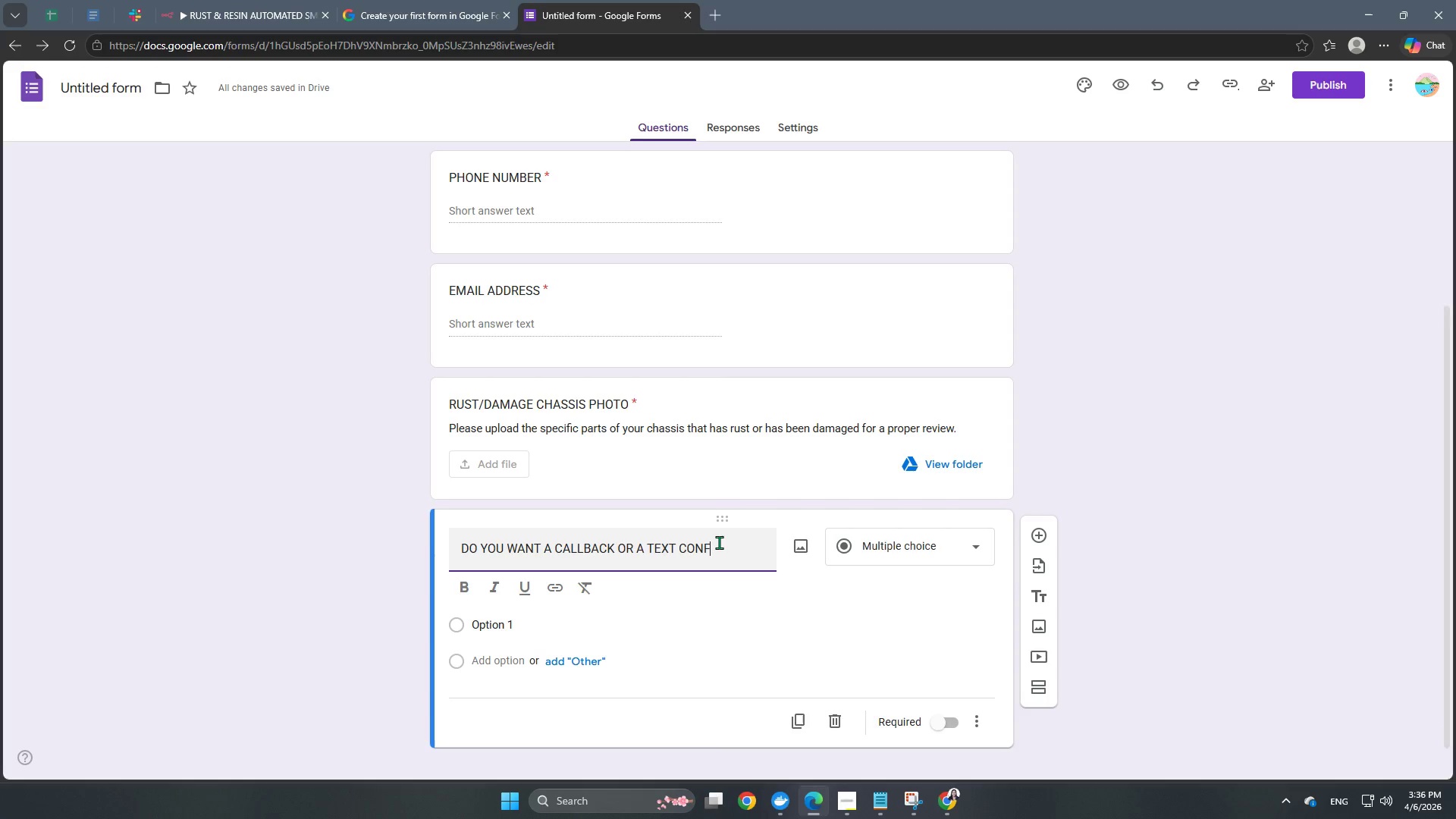 
key(Shift+ShiftRight)
 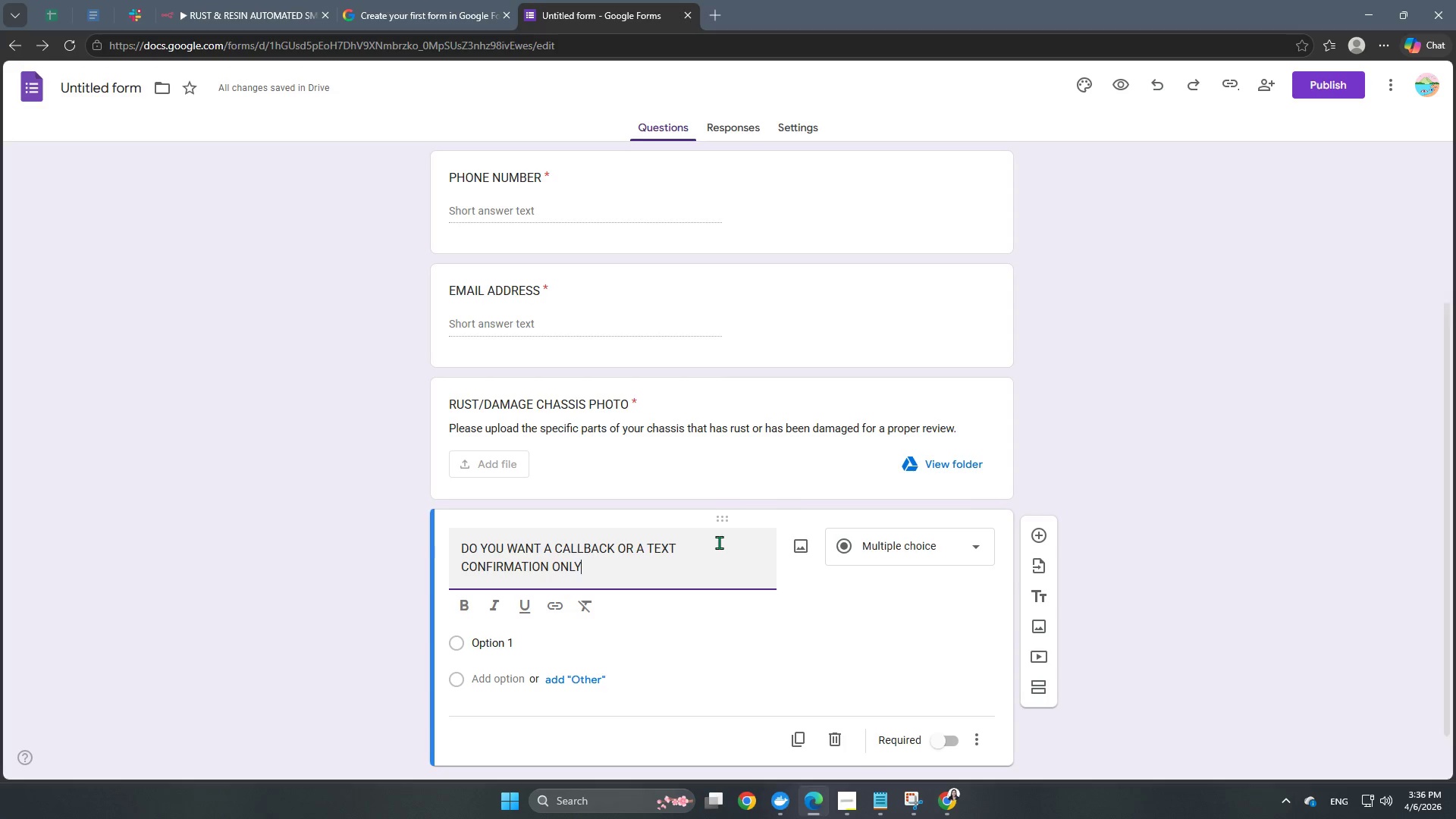 
key(Shift+Slash)
 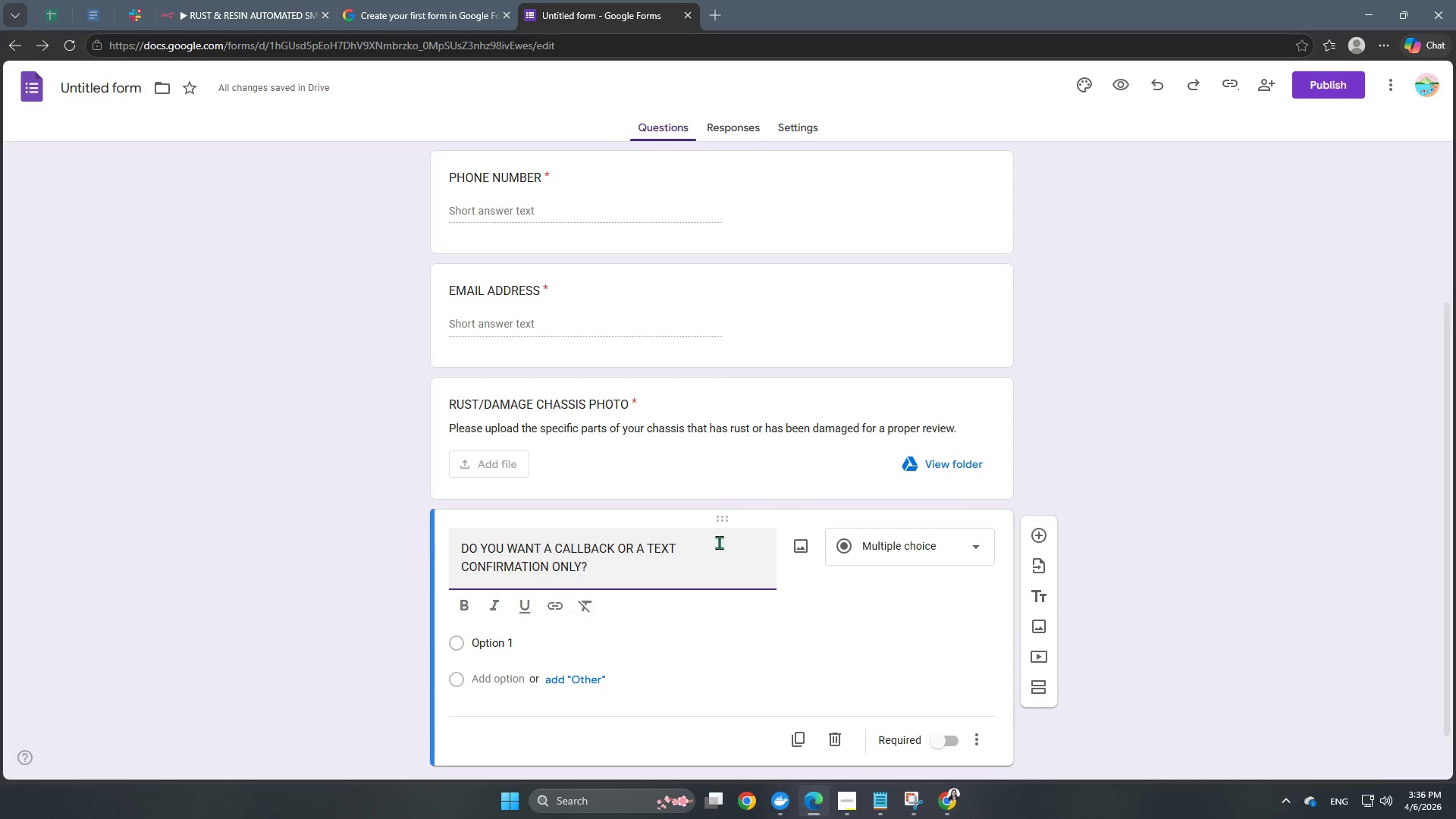 
wait(6.41)
 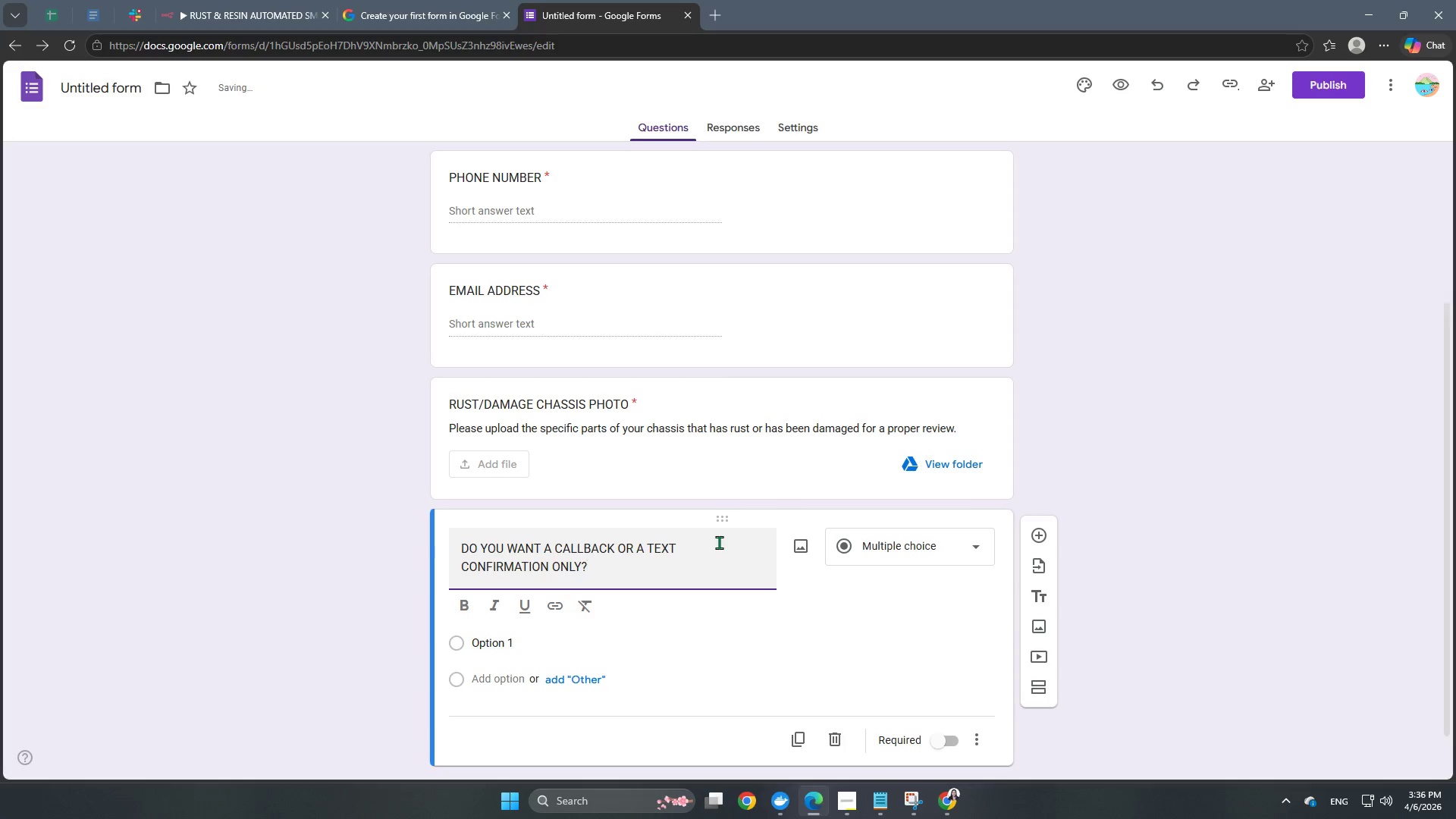 
left_click_drag(start_coordinate=[648, 576], to_coordinate=[401, 542])
 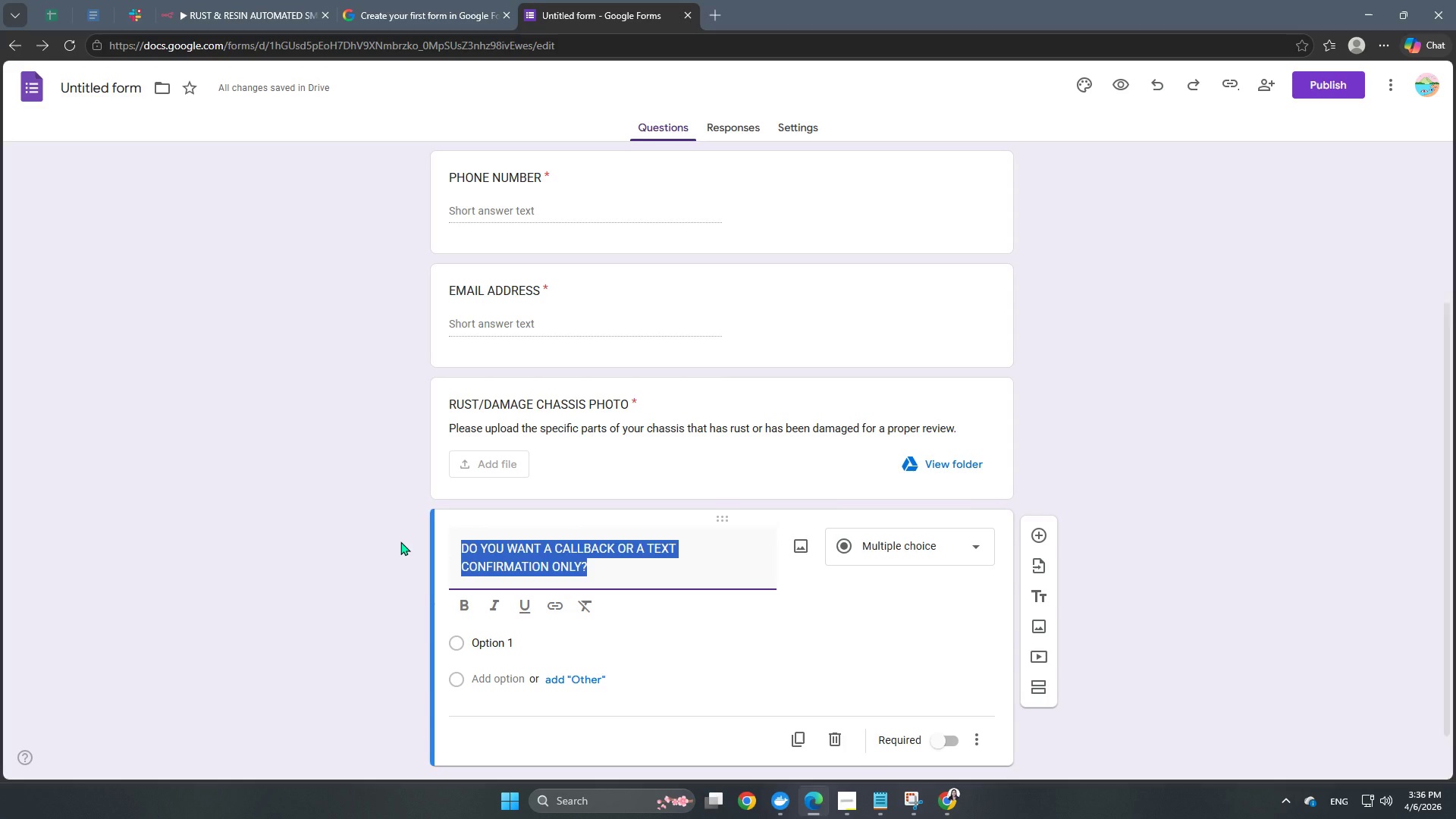 
key(Backspace)
 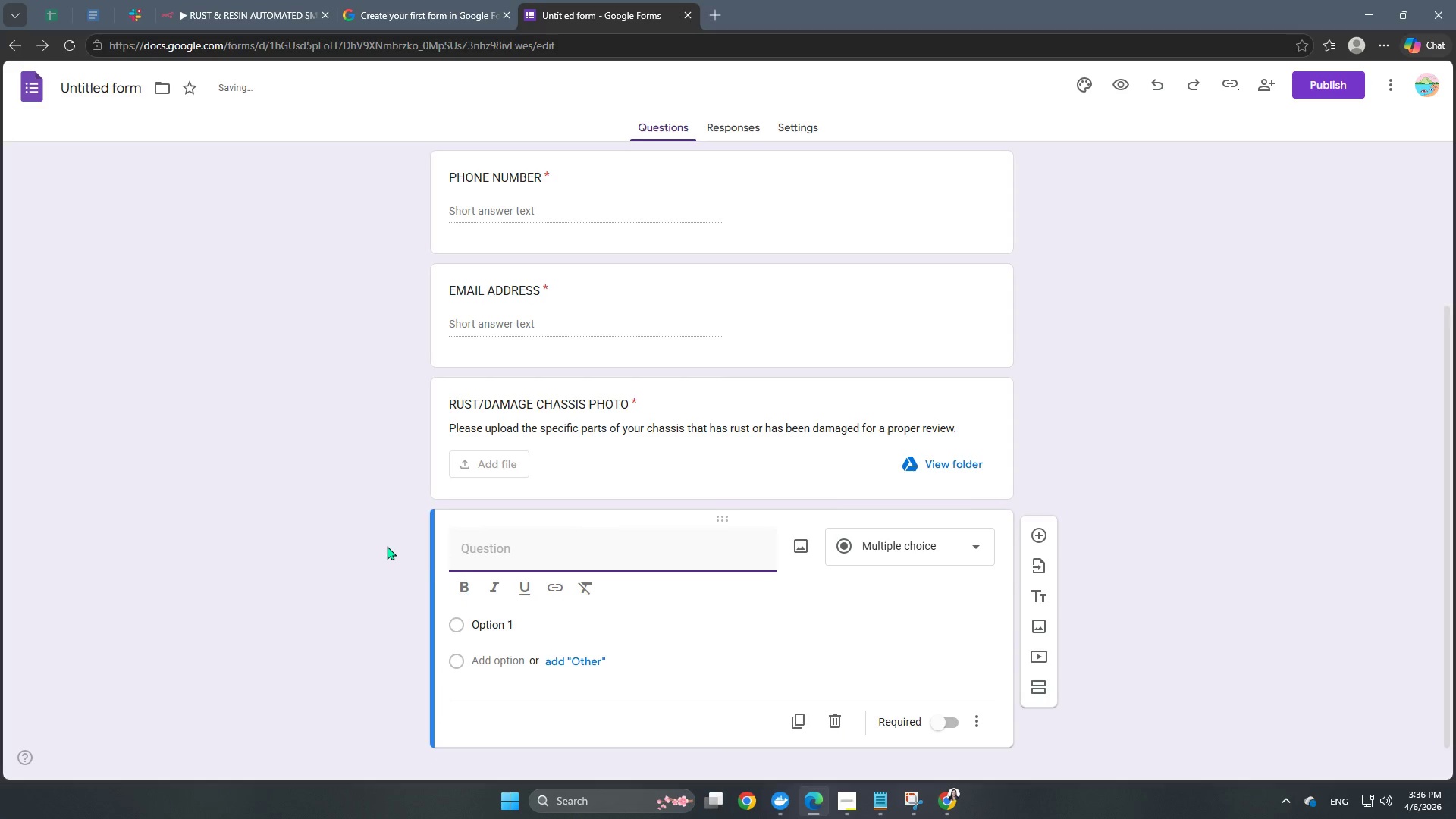 
scroll: coordinate [561, 558], scroll_direction: up, amount: 4.0
 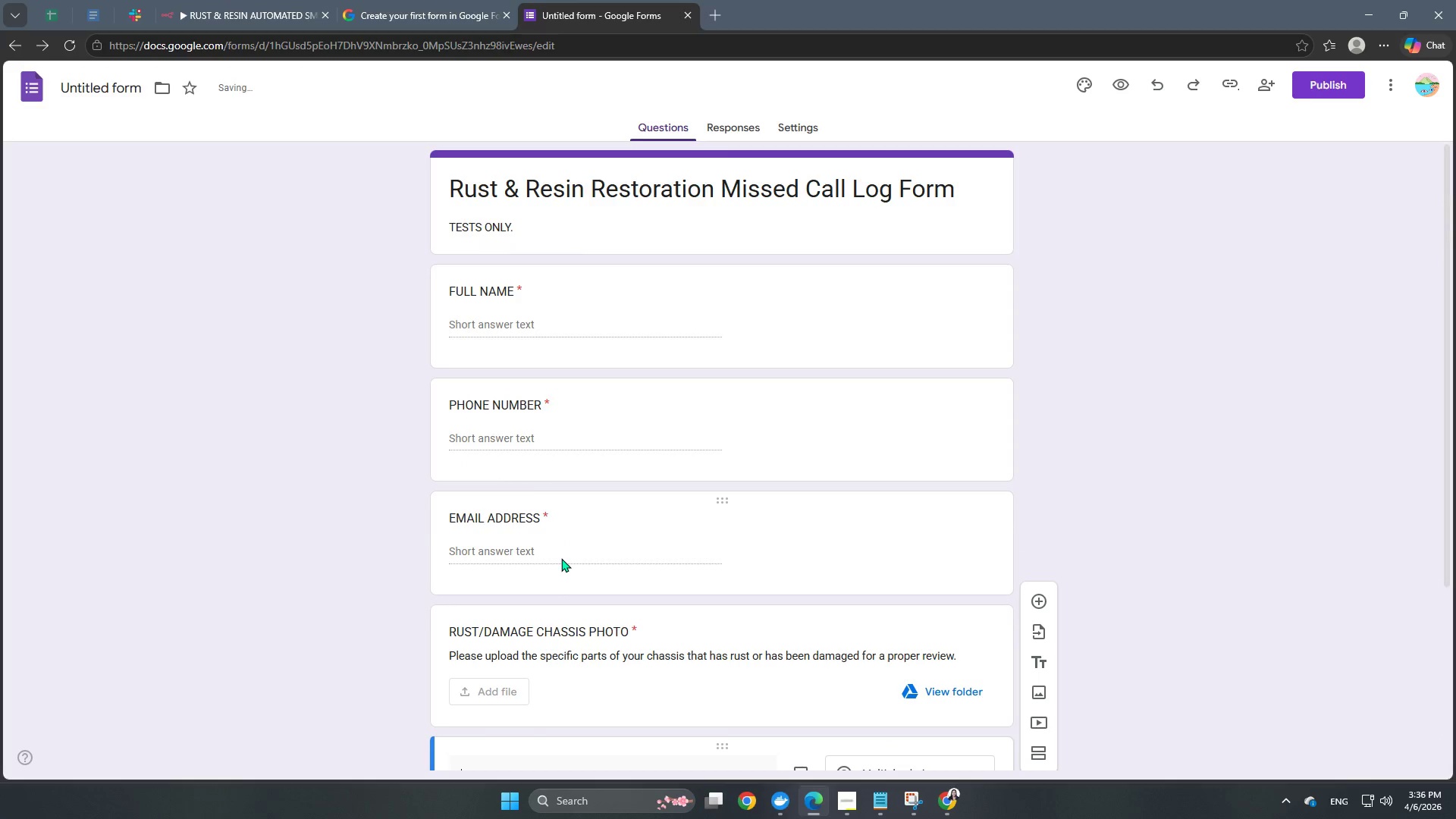 
scroll: coordinate [561, 558], scroll_direction: down, amount: 3.0
 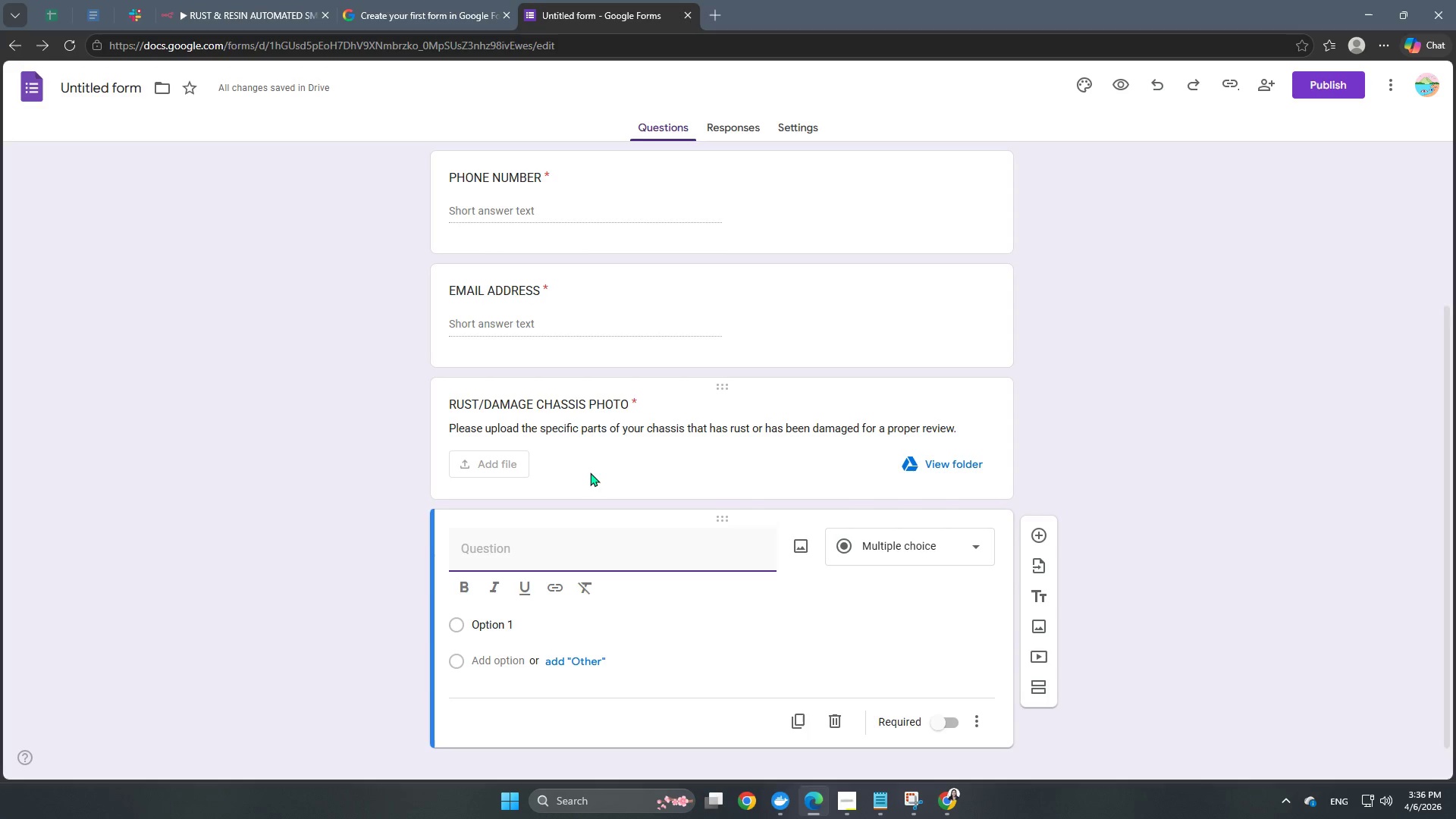 
wait(6.83)
 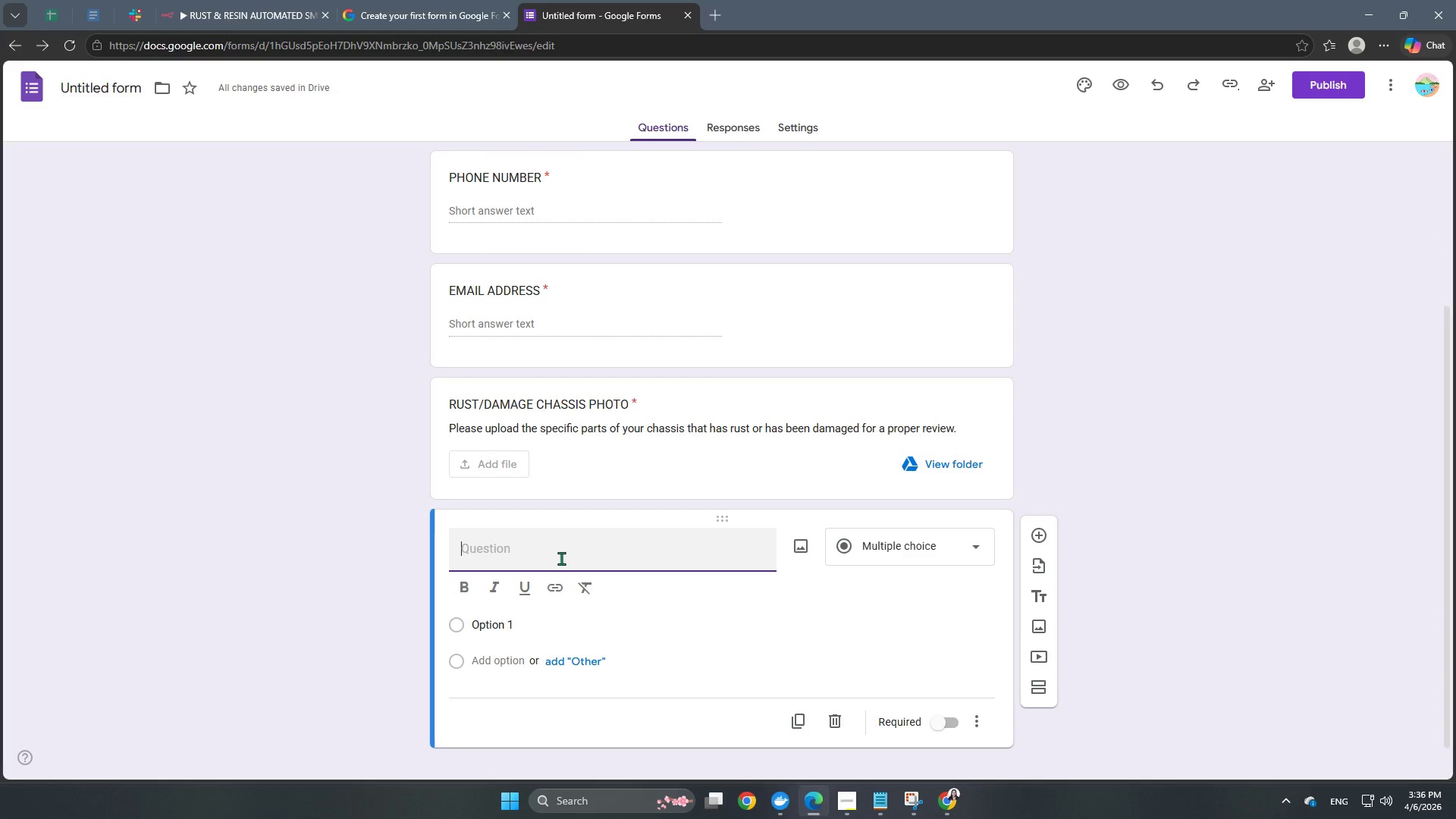 
type(TYPE OF C)
key(Backspace)
type(ISSUE)
 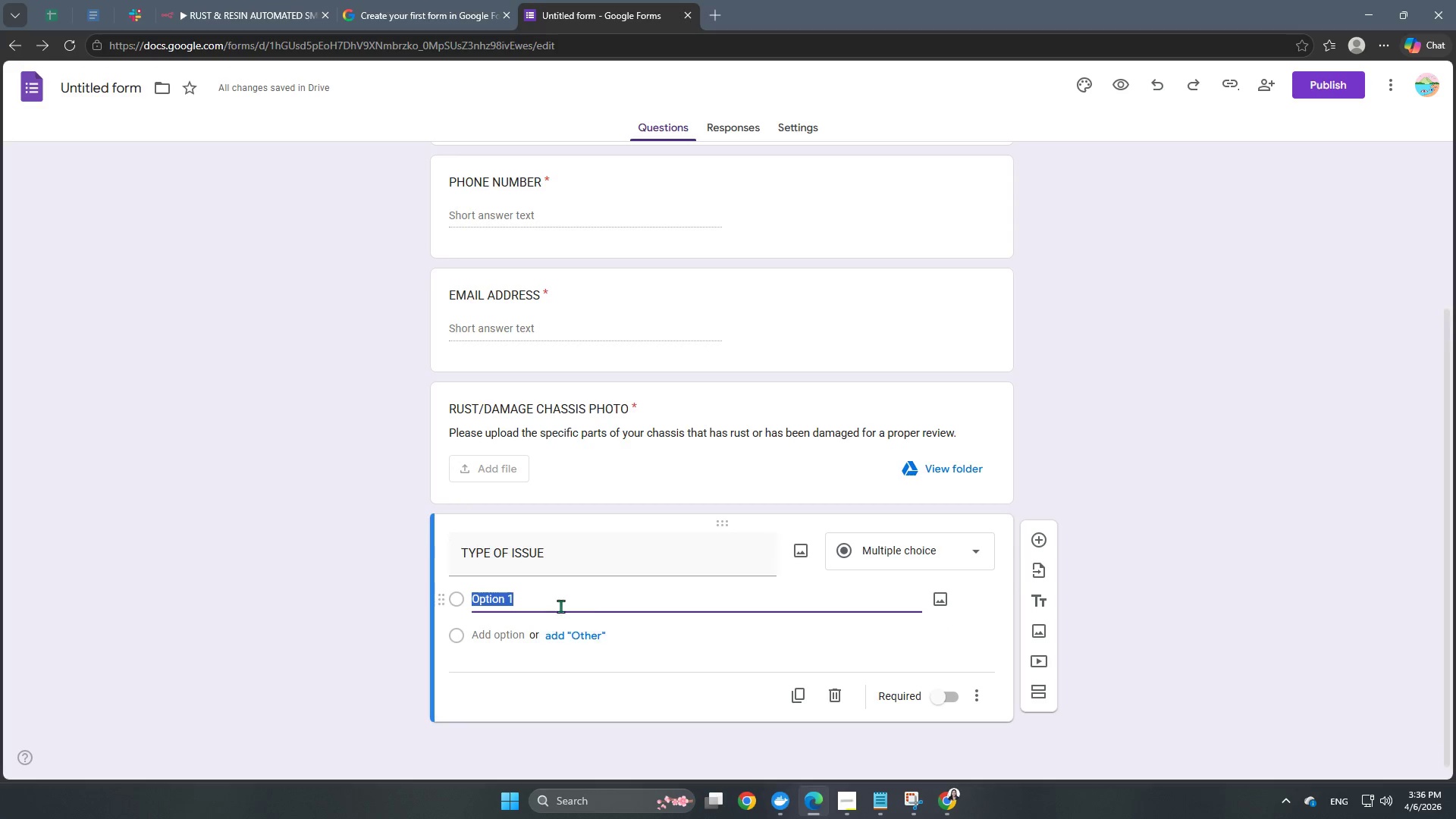 
wait(5.25)
 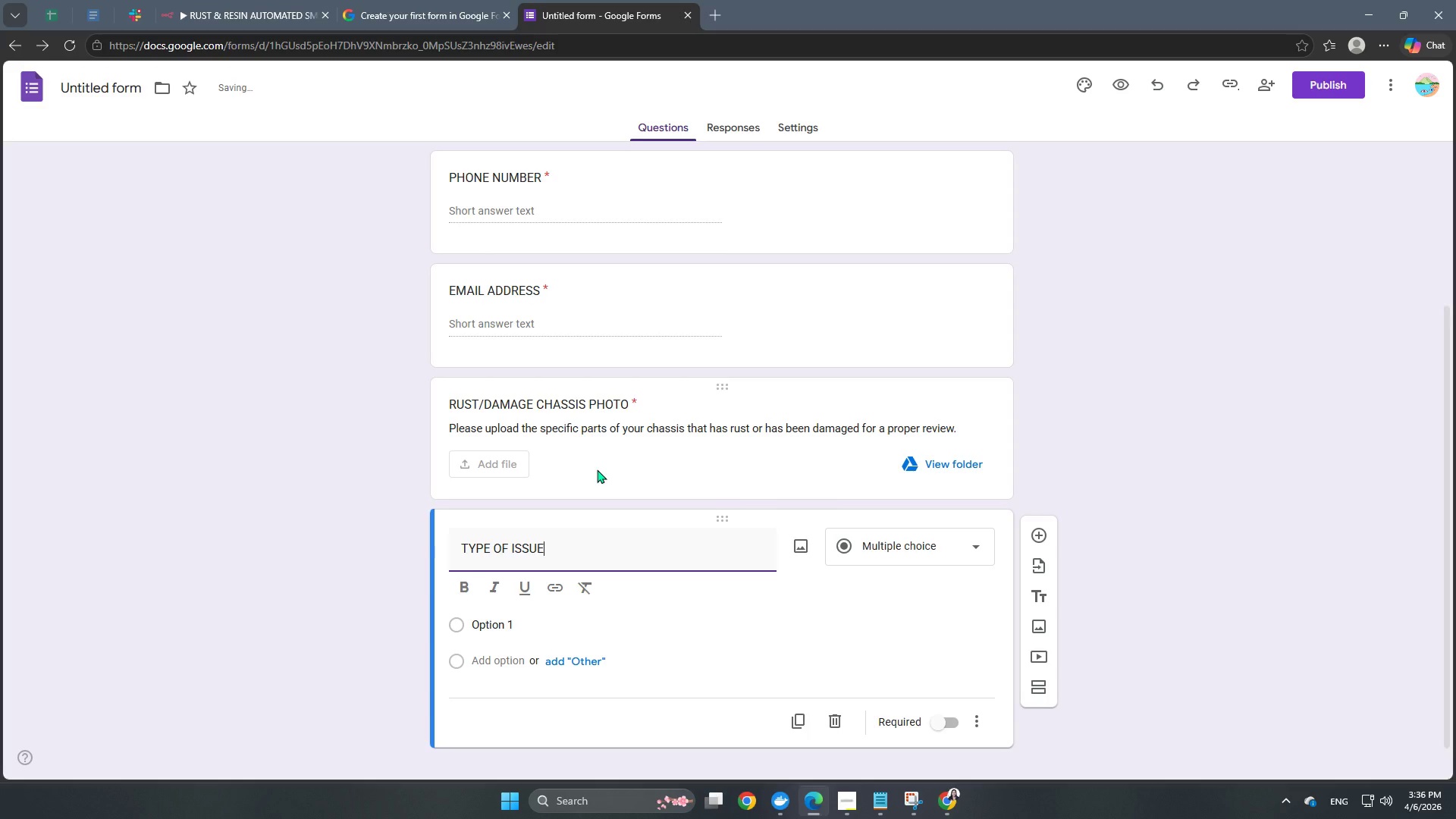 
type(Inquiry About Service)
 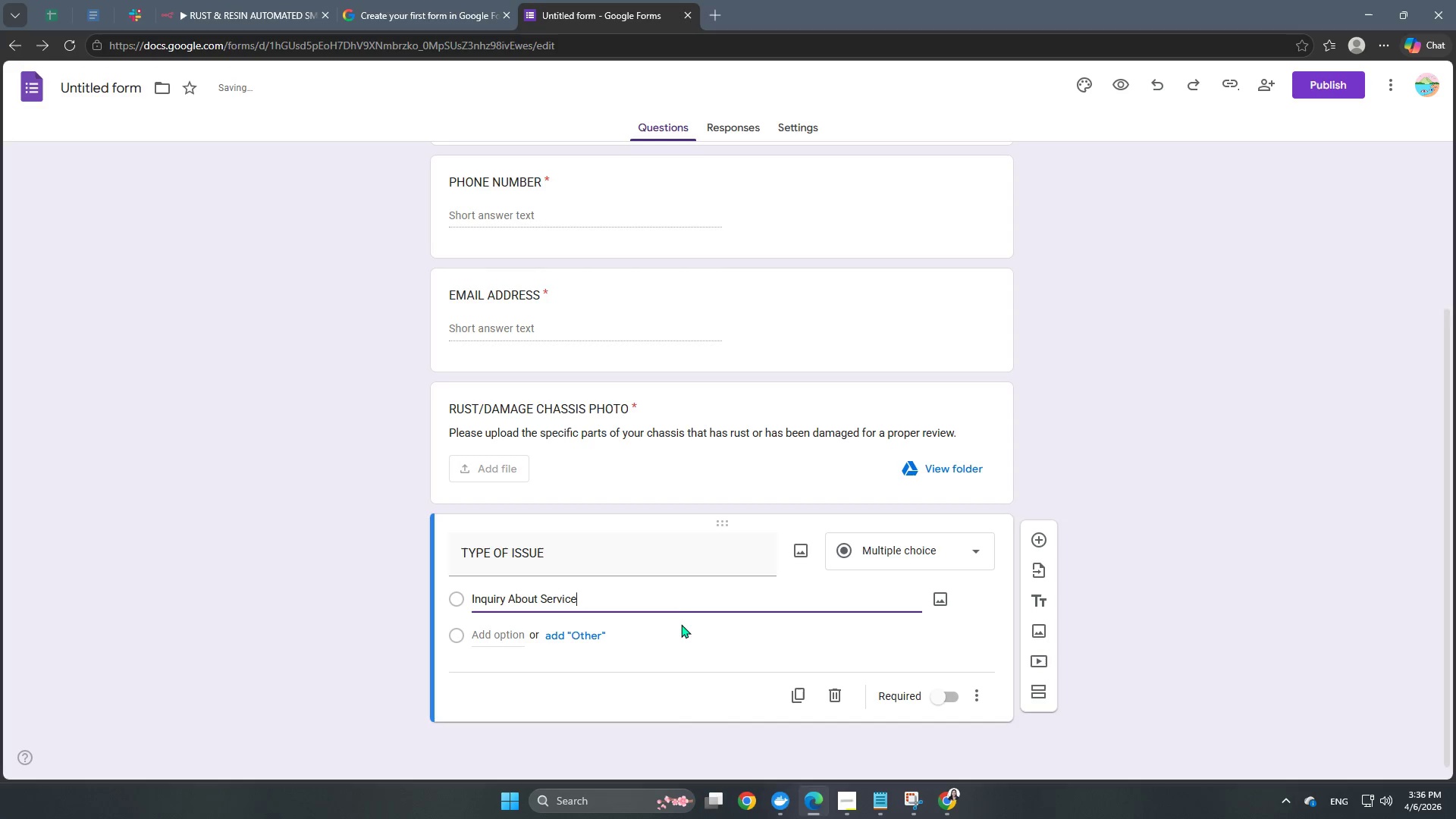 
left_click([453, 637])
 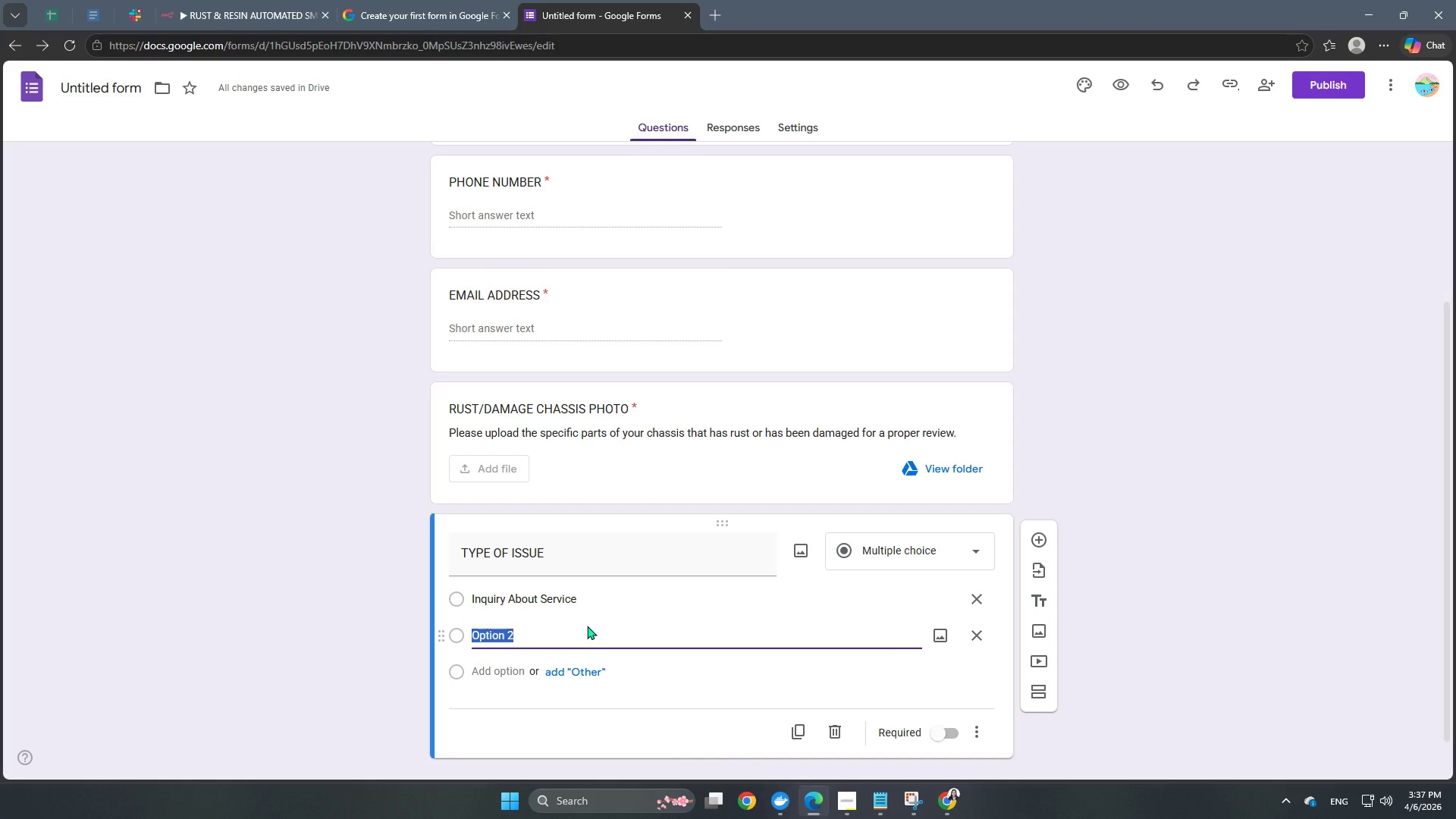 
wait(8.81)
 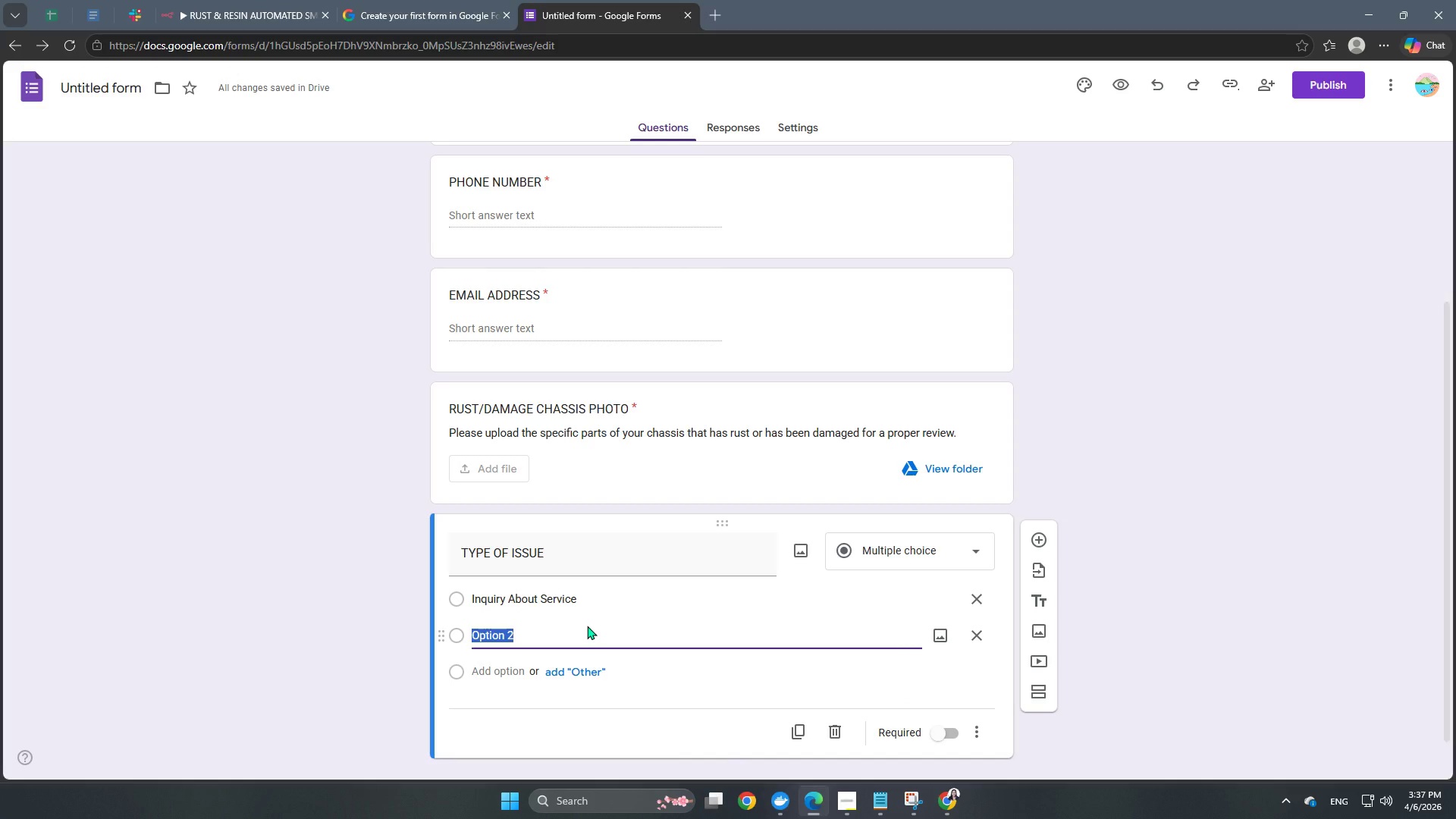 
left_click([834, 734])
 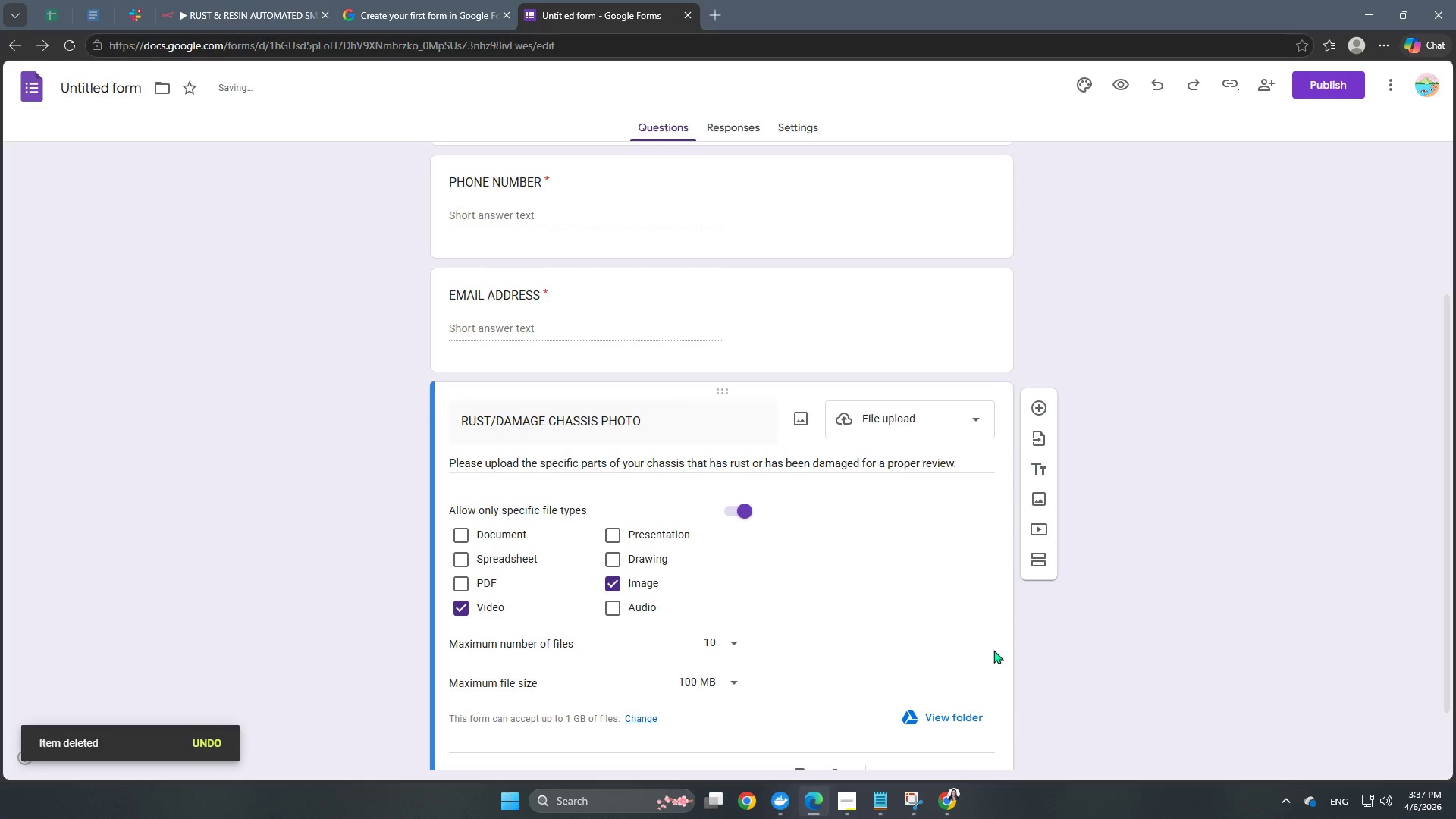 
scroll: coordinate [863, 632], scroll_direction: up, amount: 11.0
 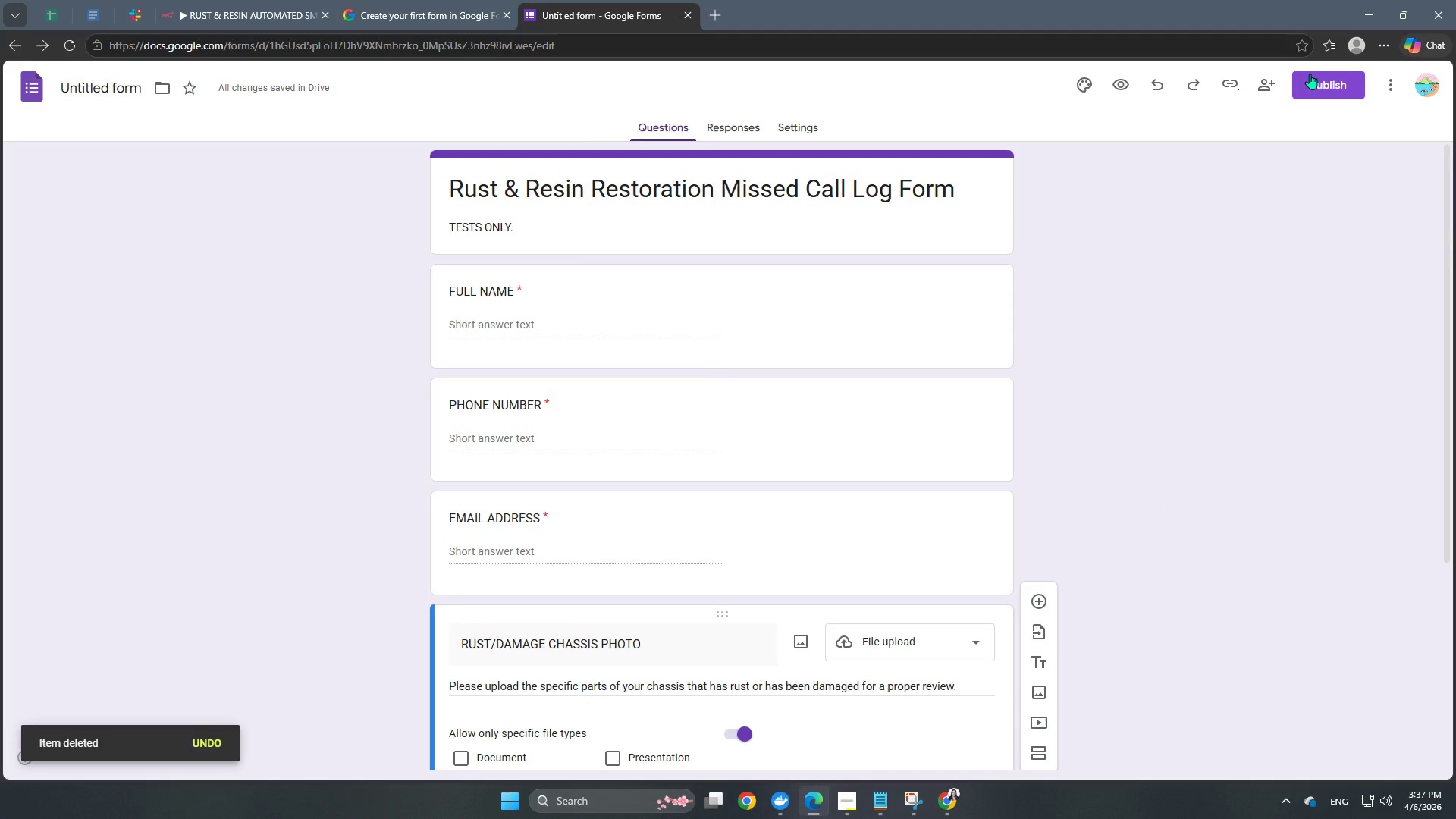 
left_click([1325, 86])
 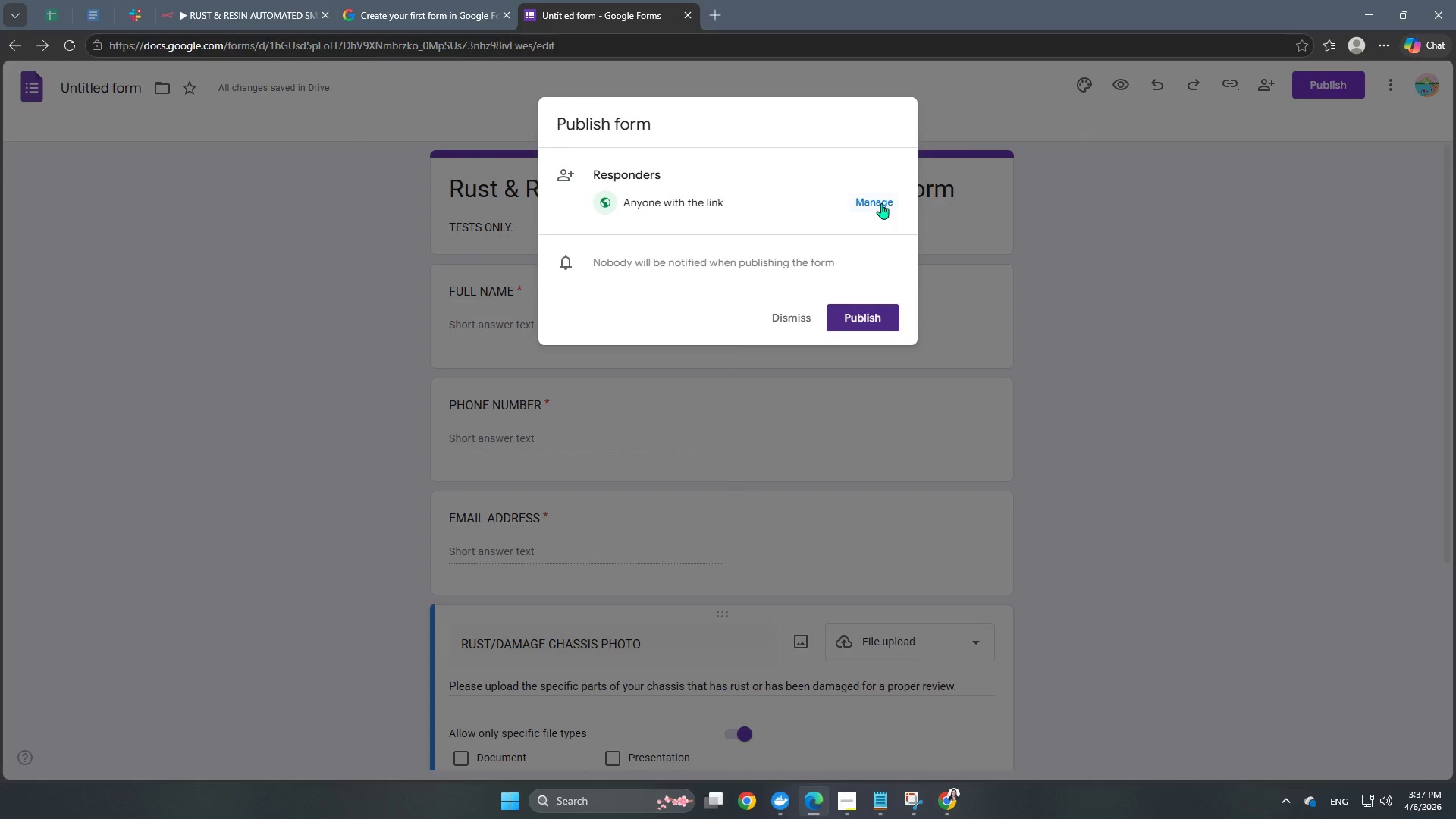 
left_click([897, 199])
 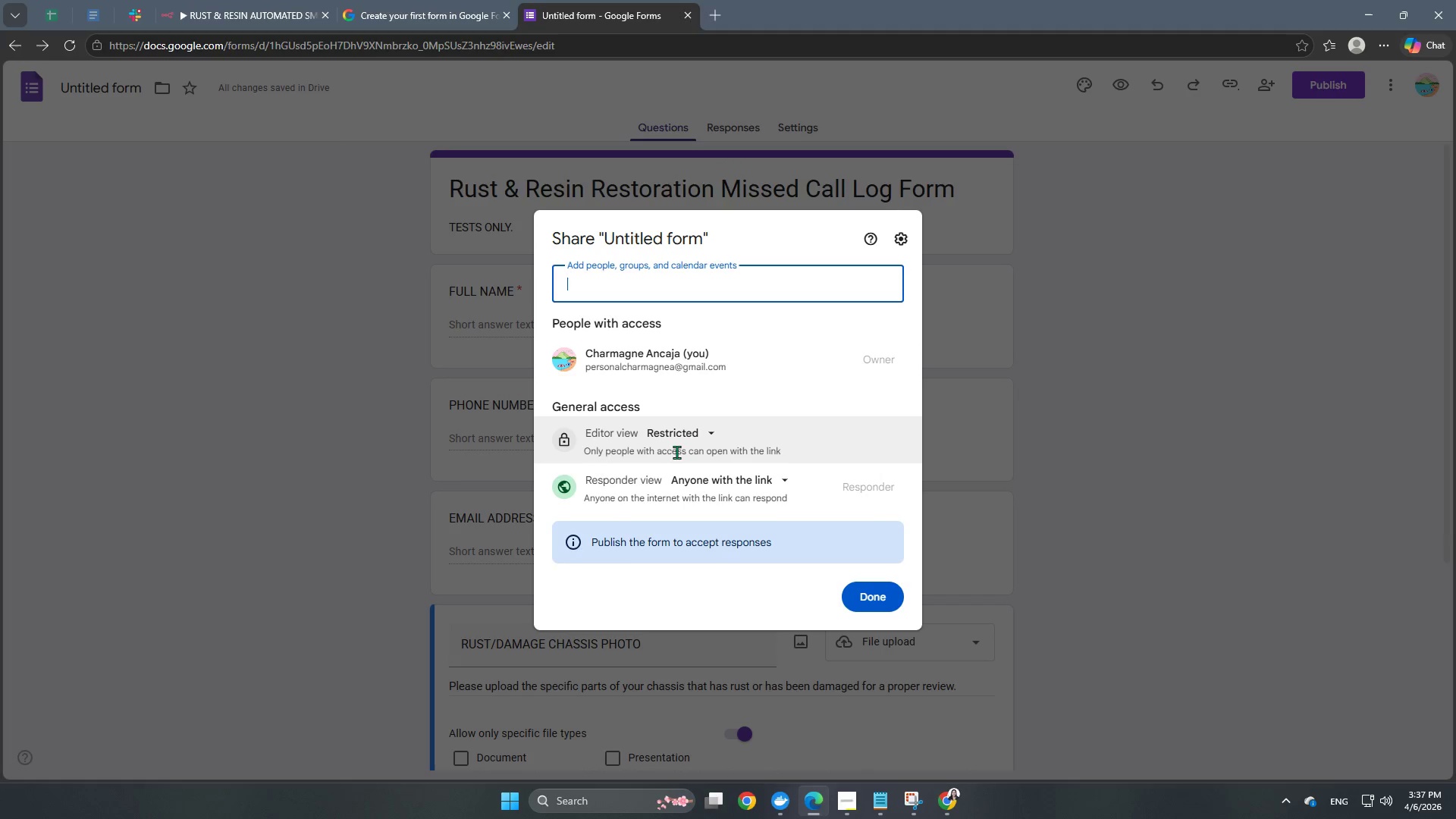 
left_click([695, 443])
 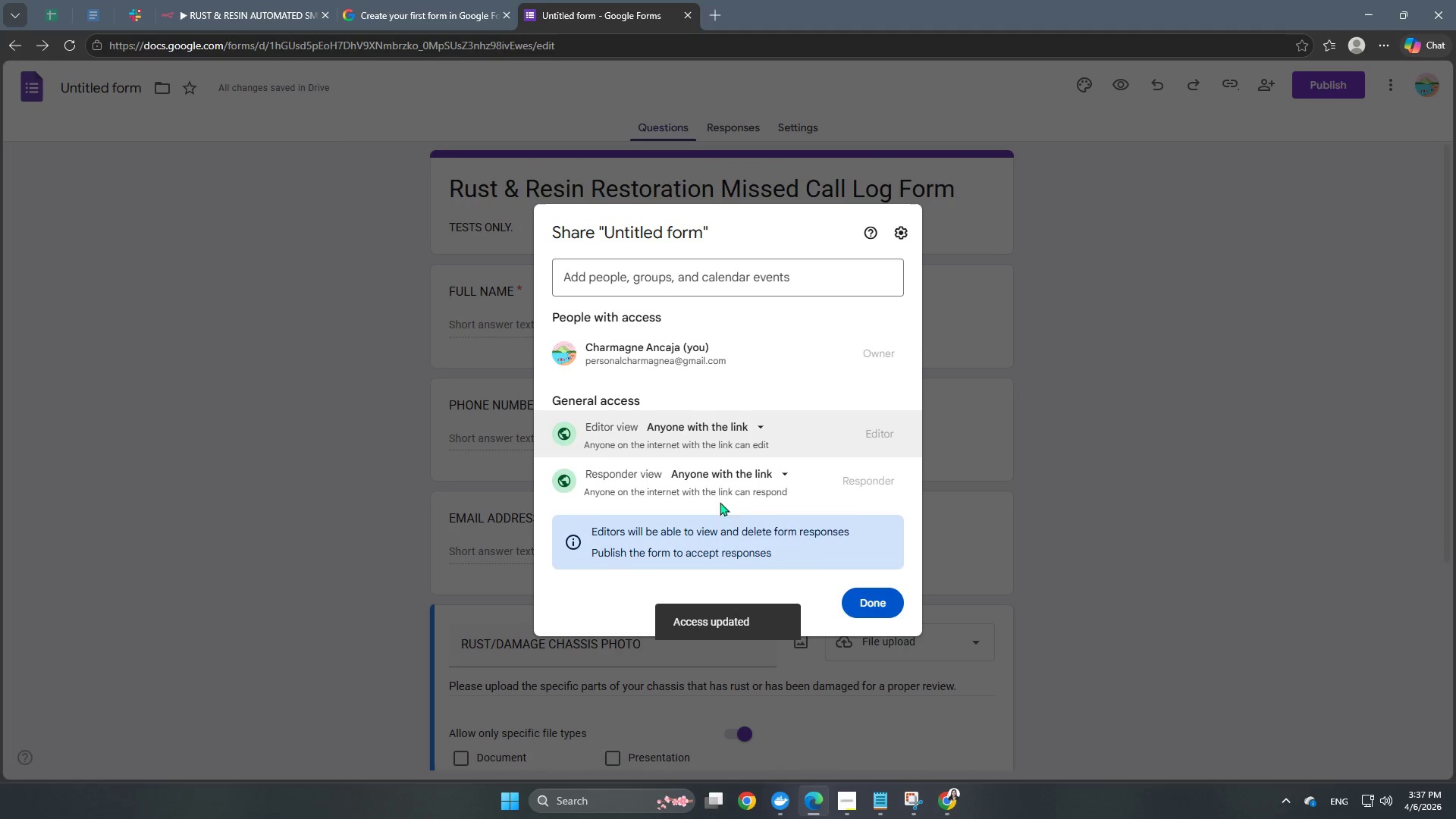 
left_click([729, 441])
 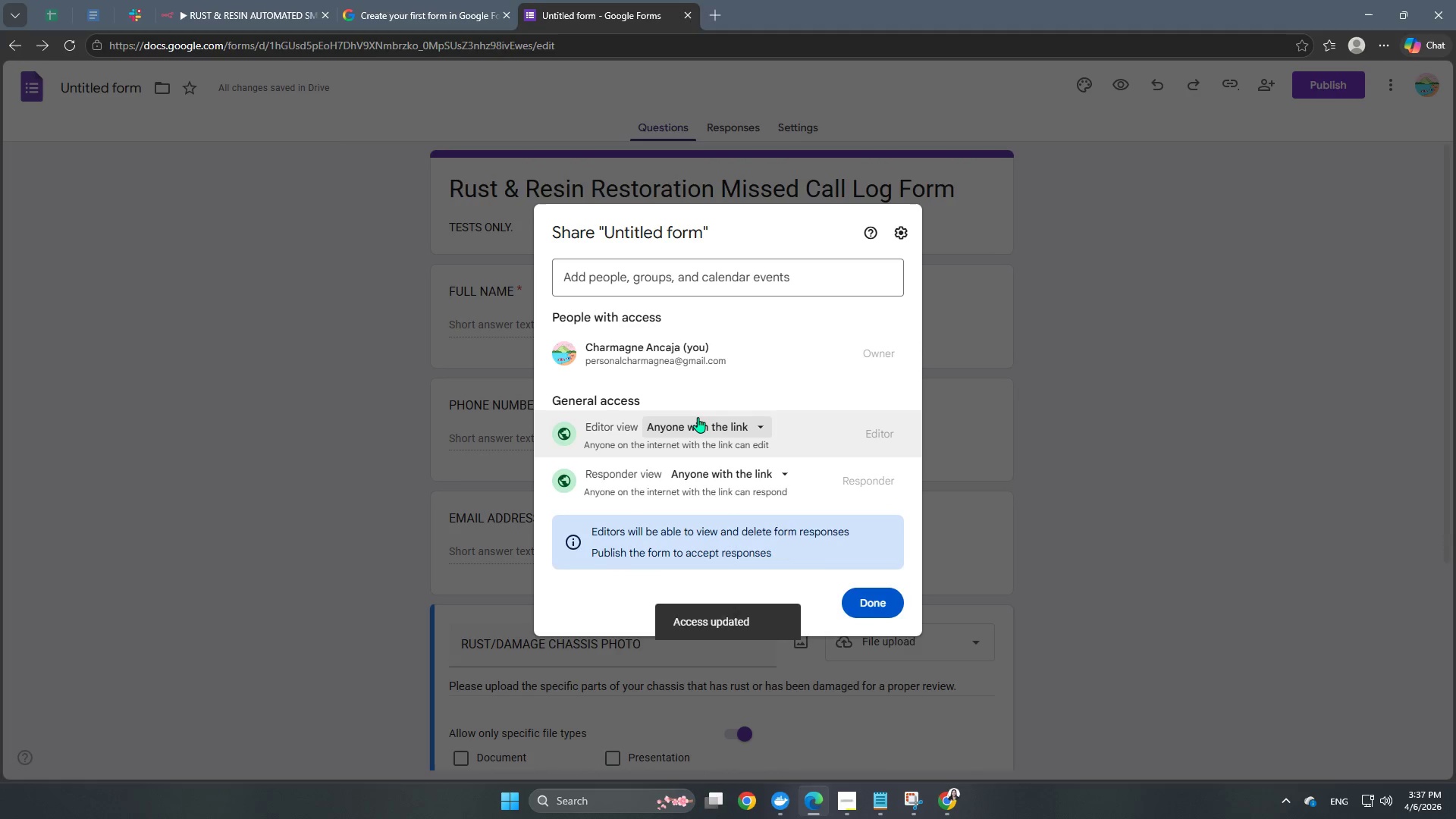 
left_click([698, 417])
 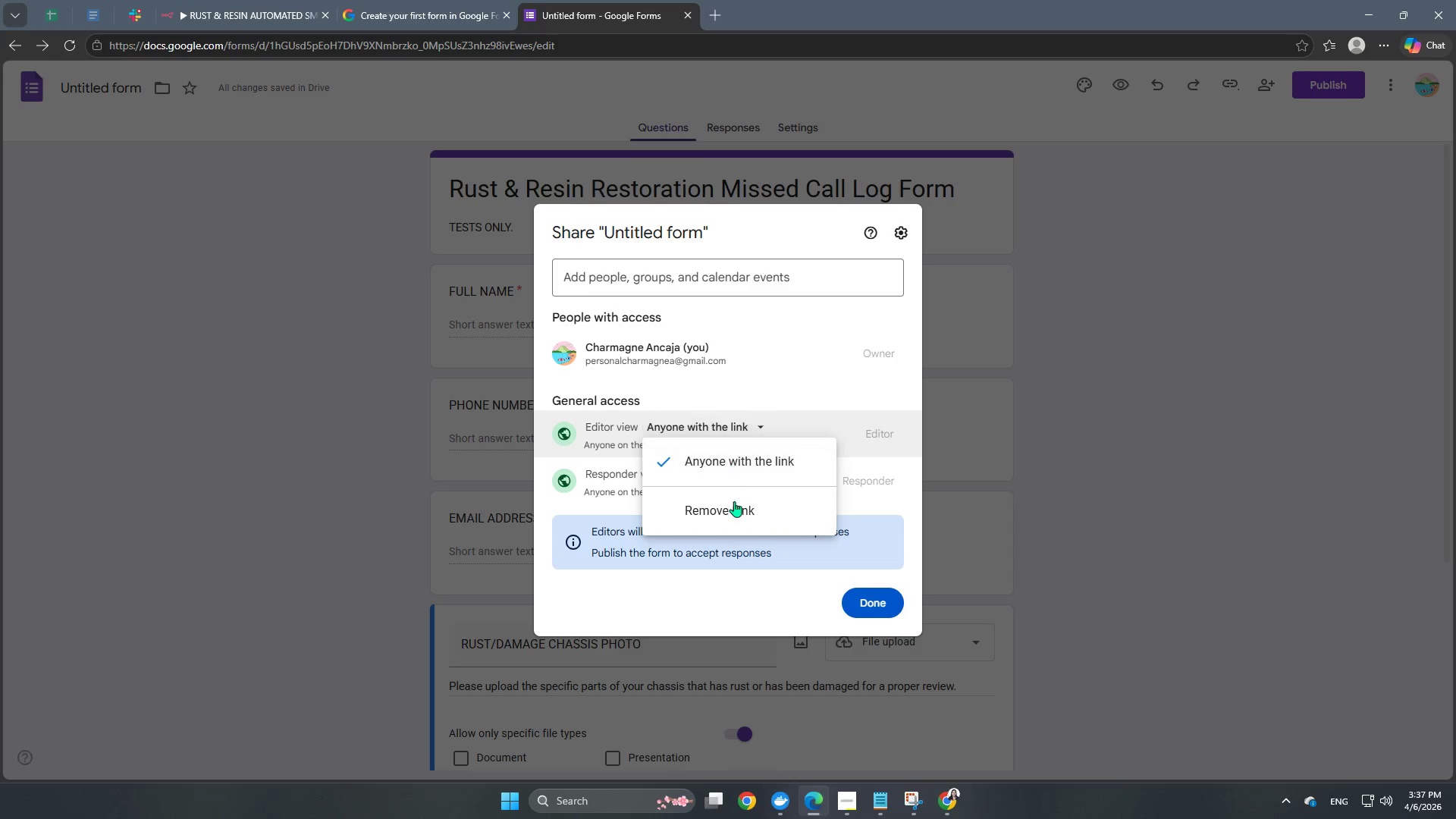 
left_click([731, 514])
 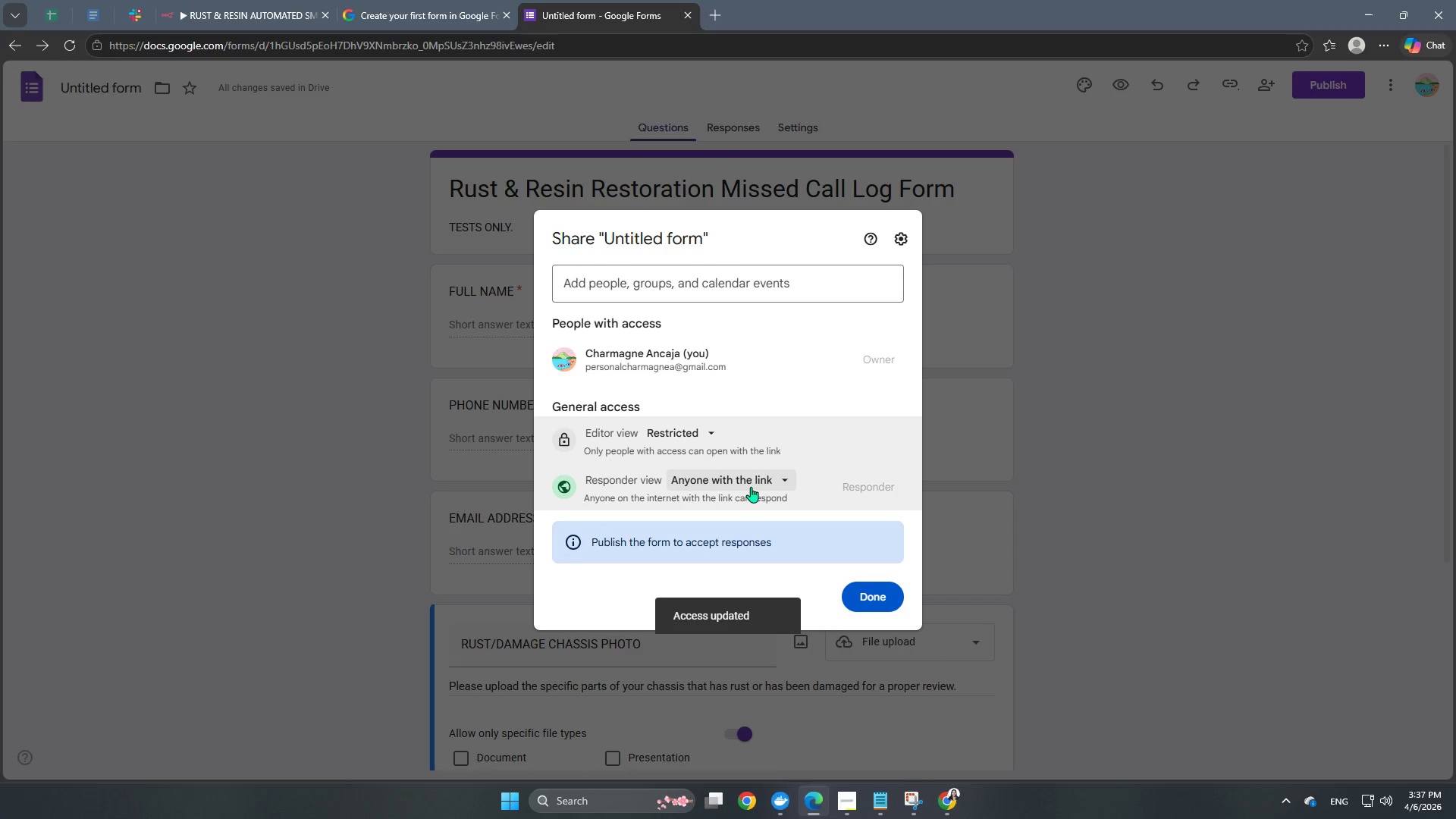 
left_click([770, 486])
 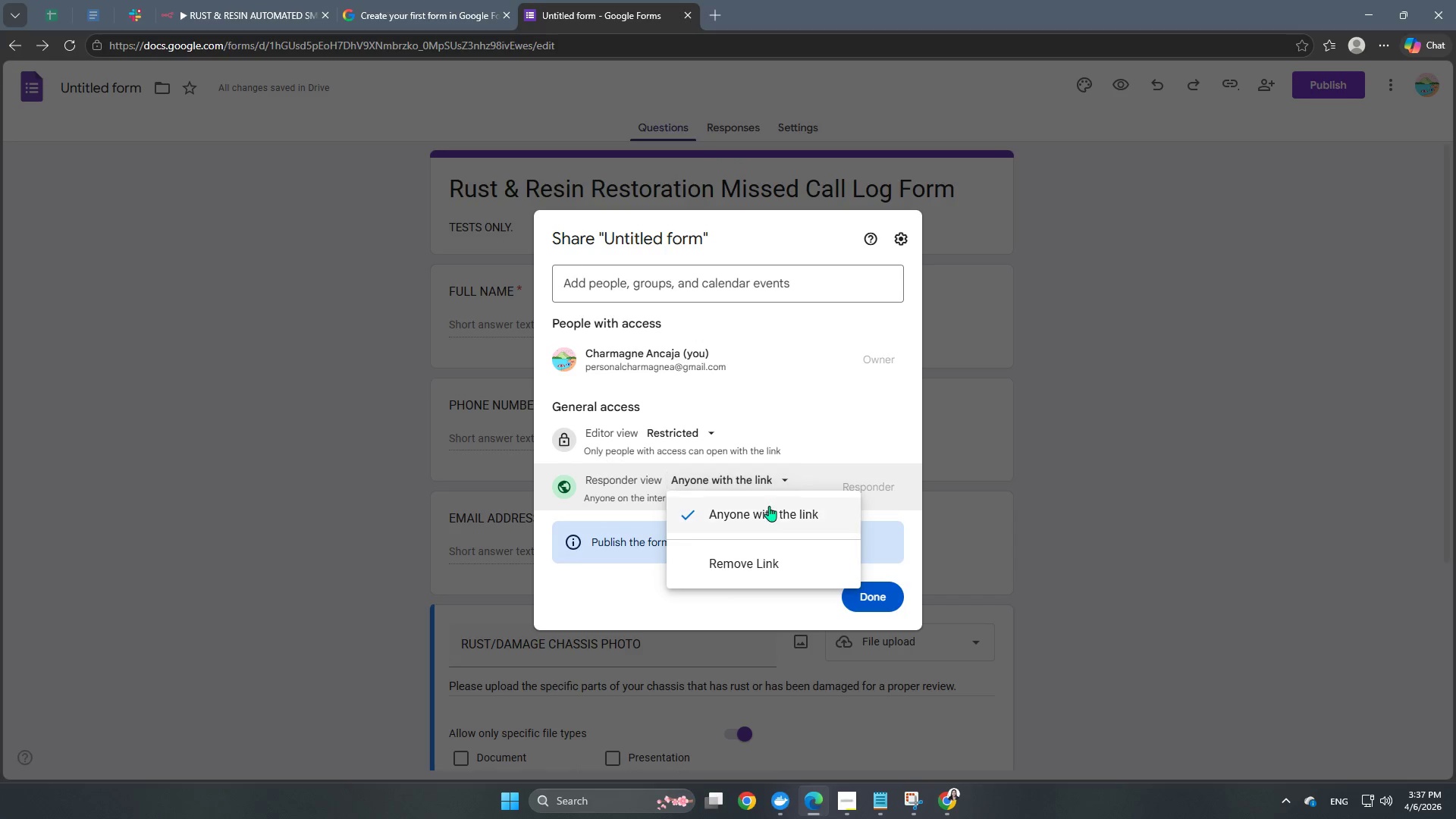 
left_click([769, 510])
 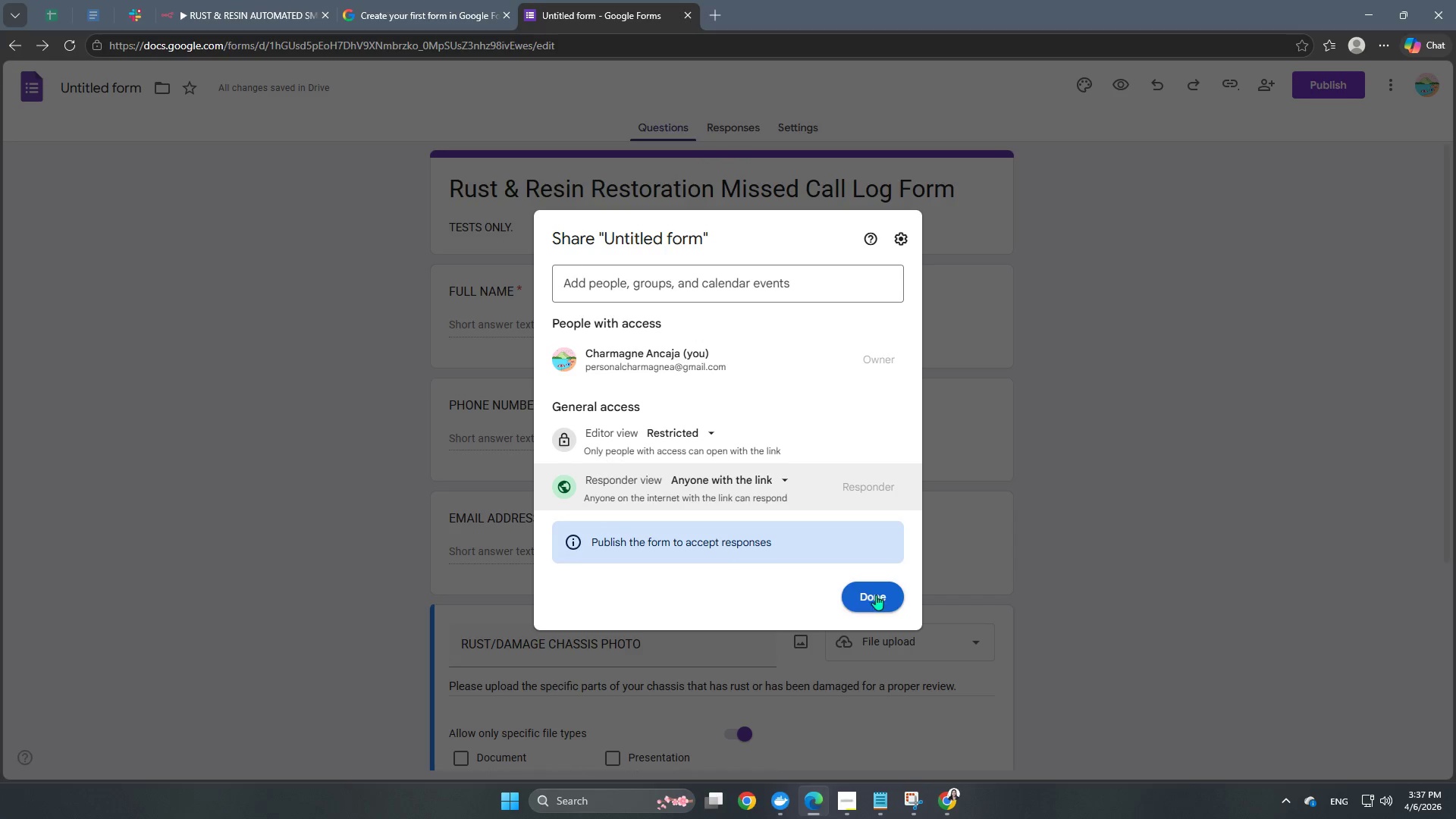 
left_click([876, 598])
 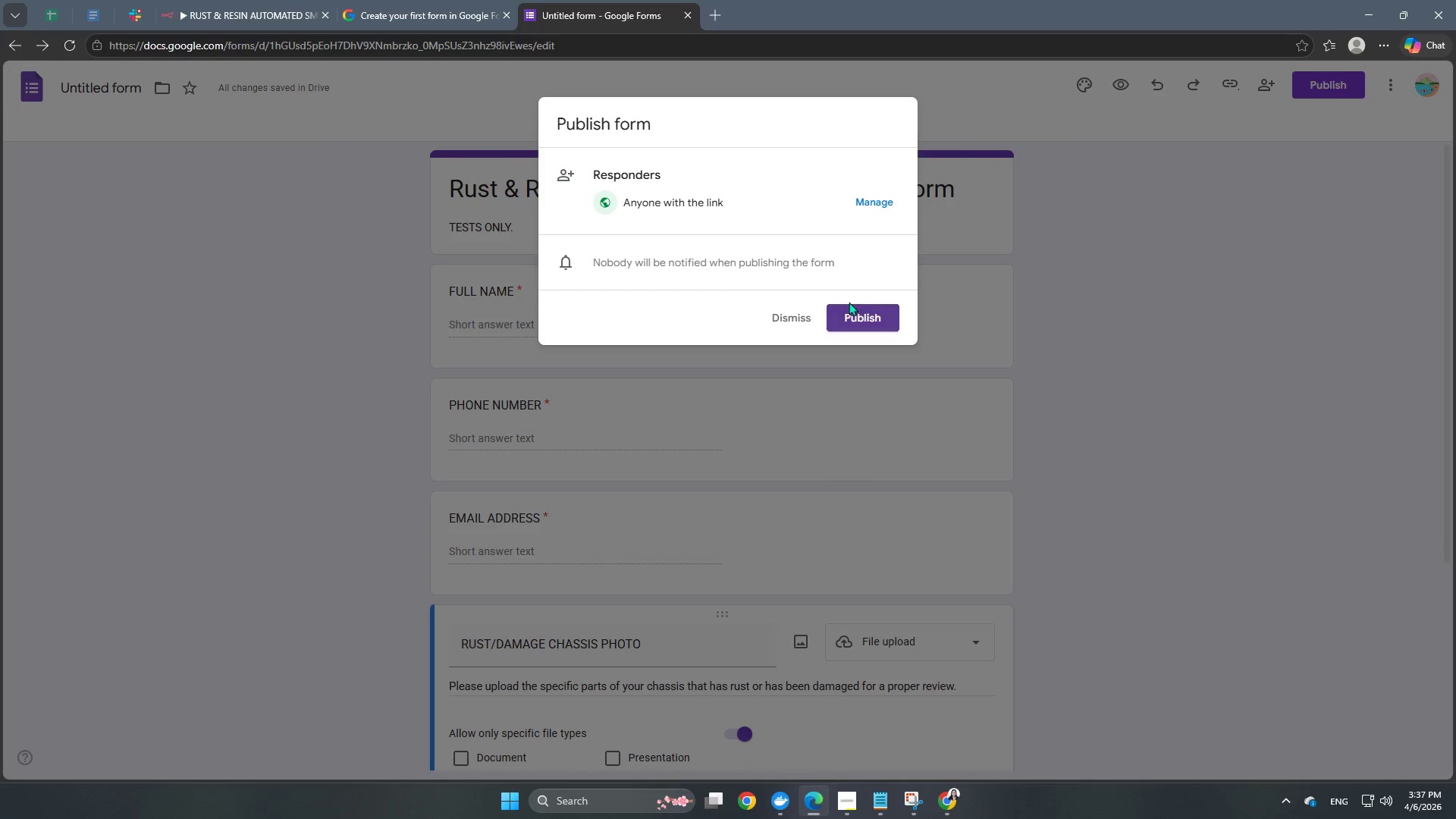 
left_click([867, 322])
 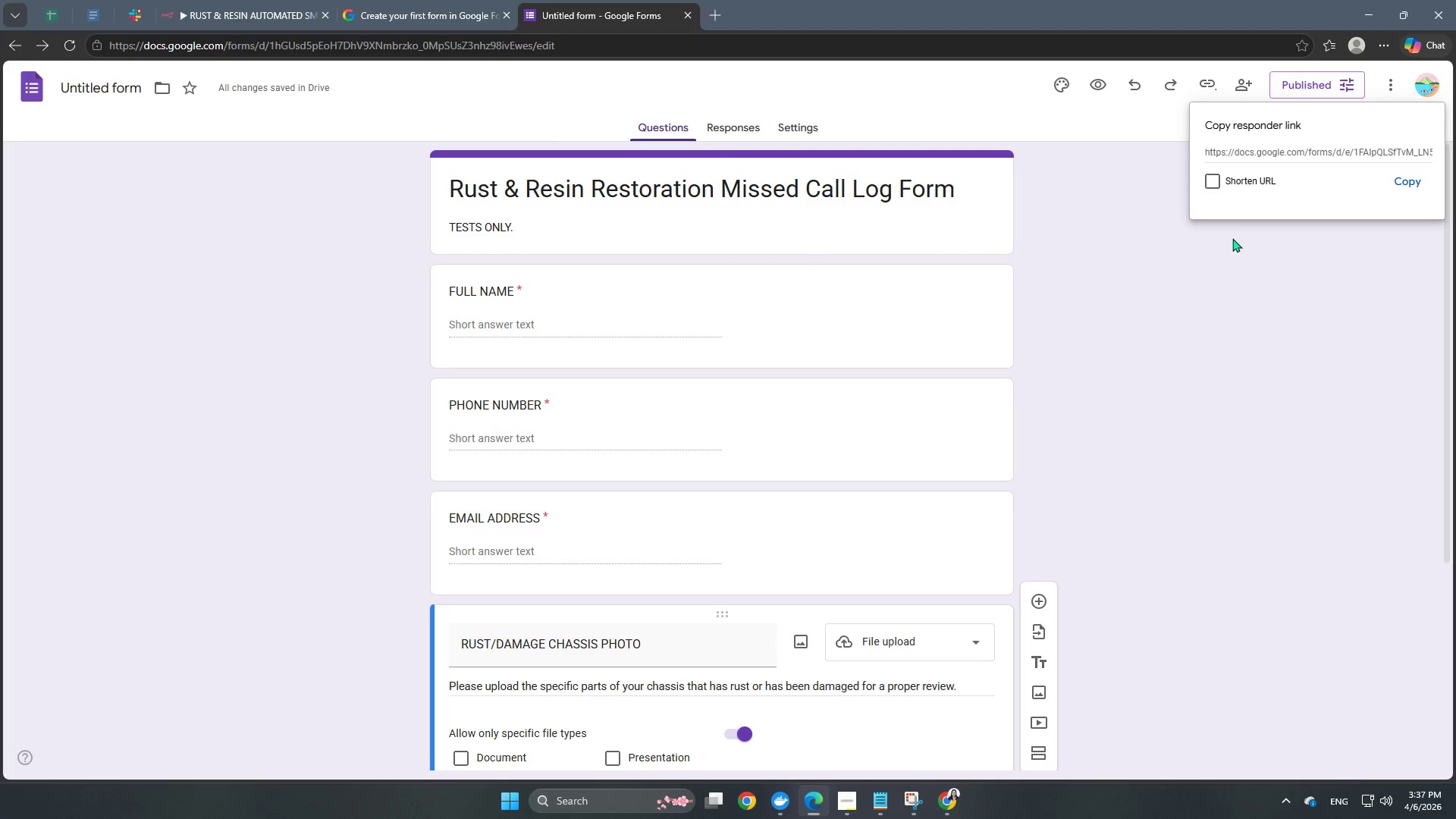 
left_click([1212, 178])
 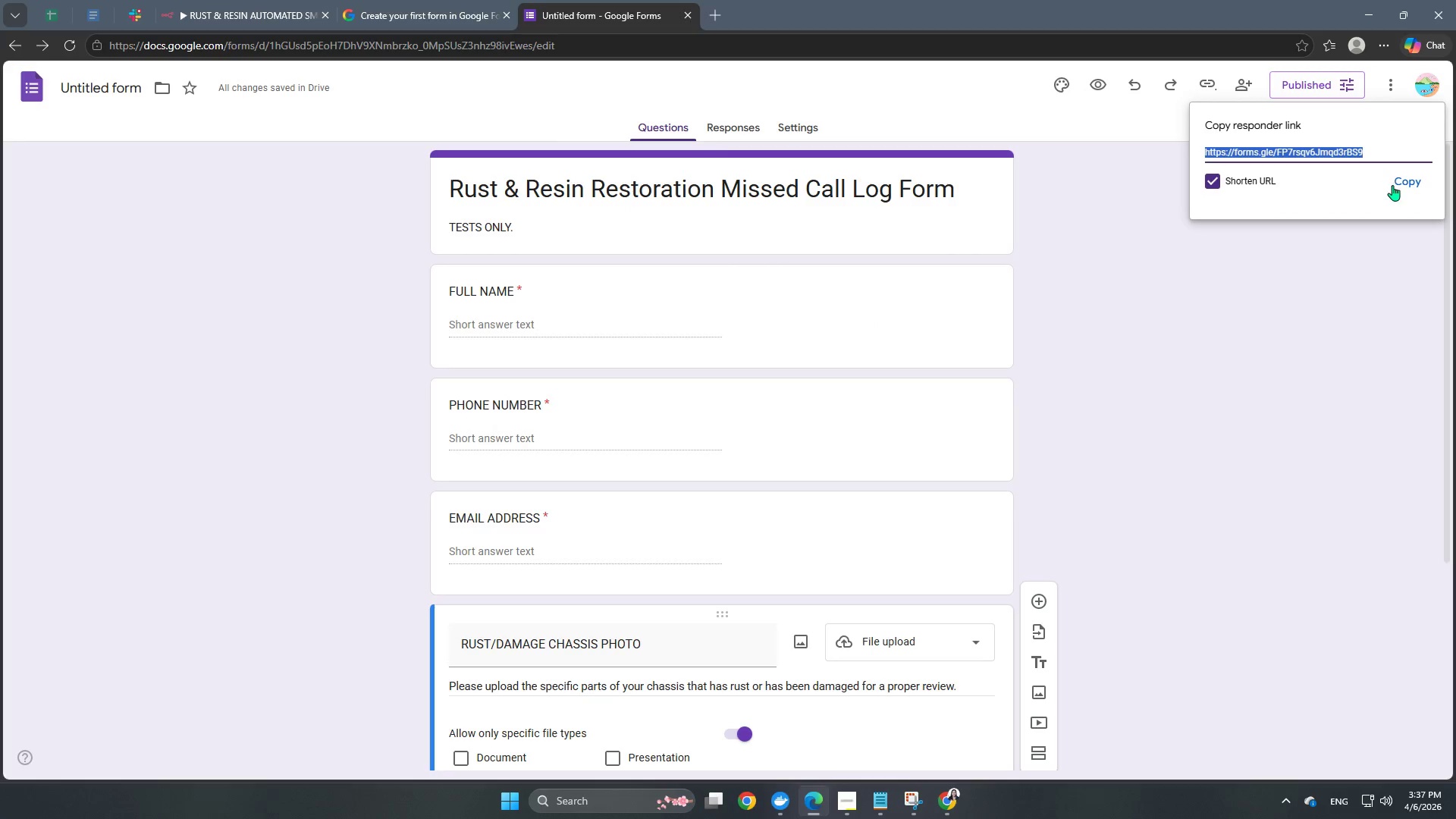 
left_click([1410, 182])
 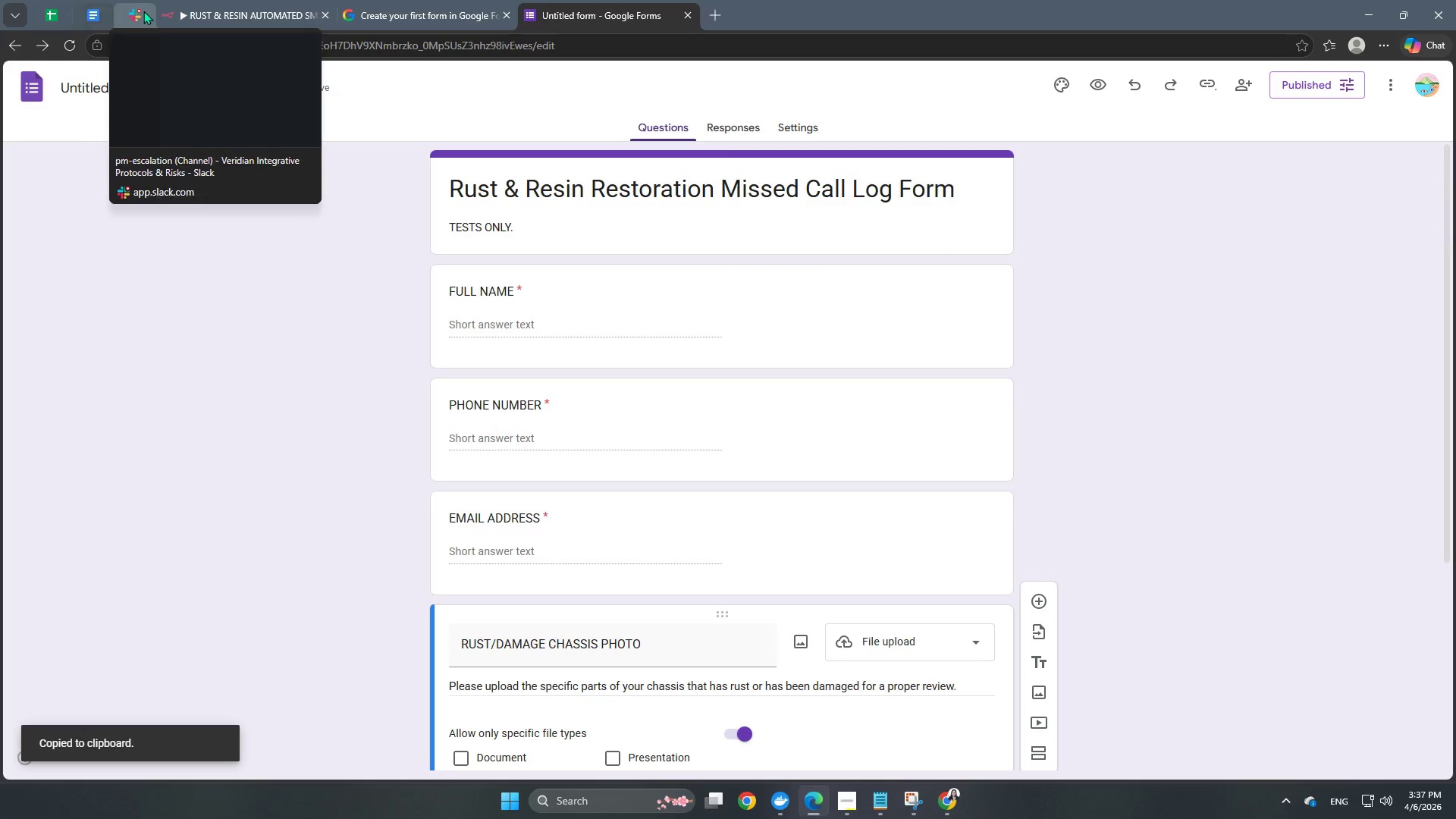 
double_click([210, 16])
 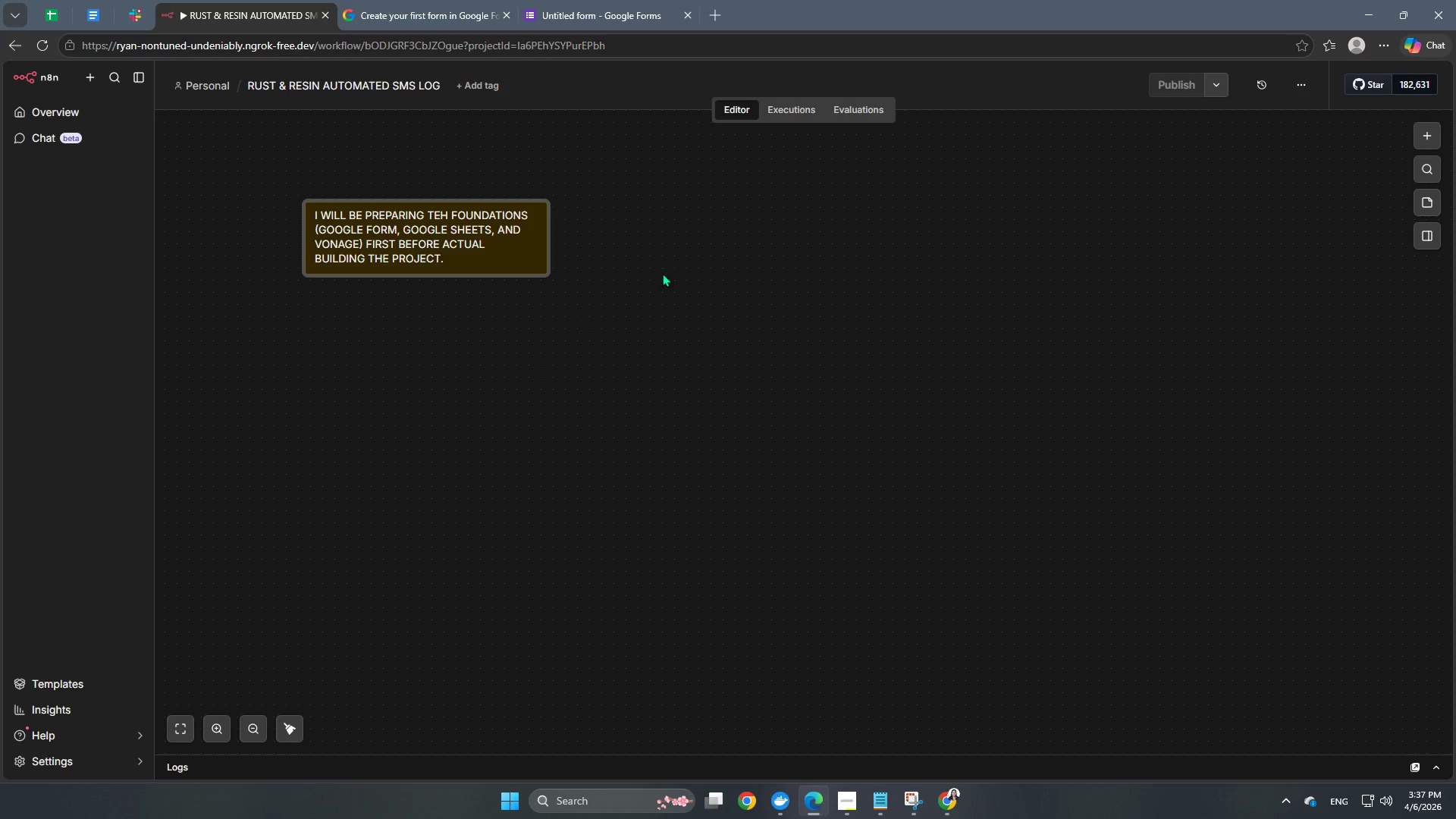 
left_click([538, 366])
 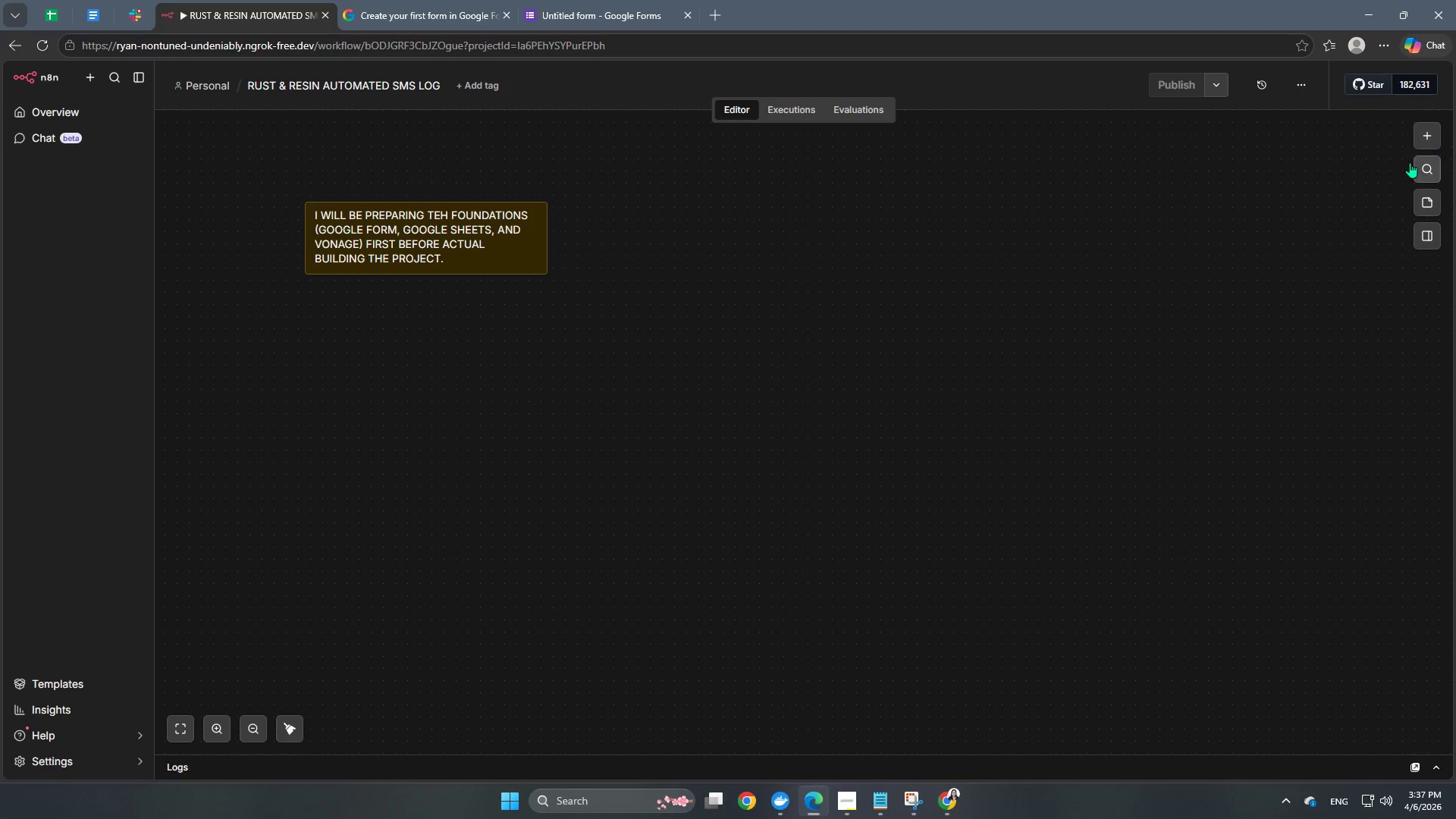 
left_click([1422, 206])
 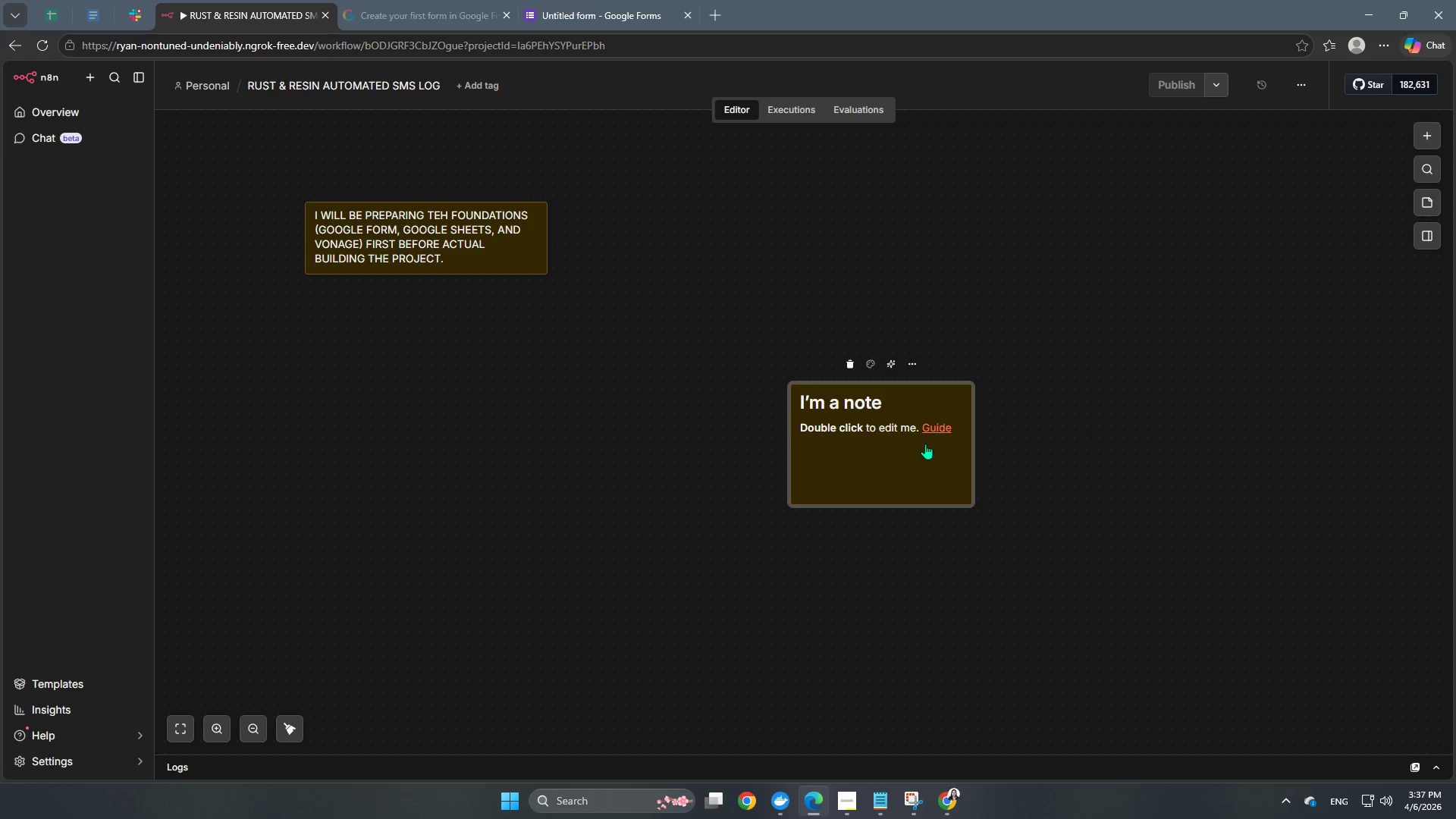 
double_click([918, 459])
 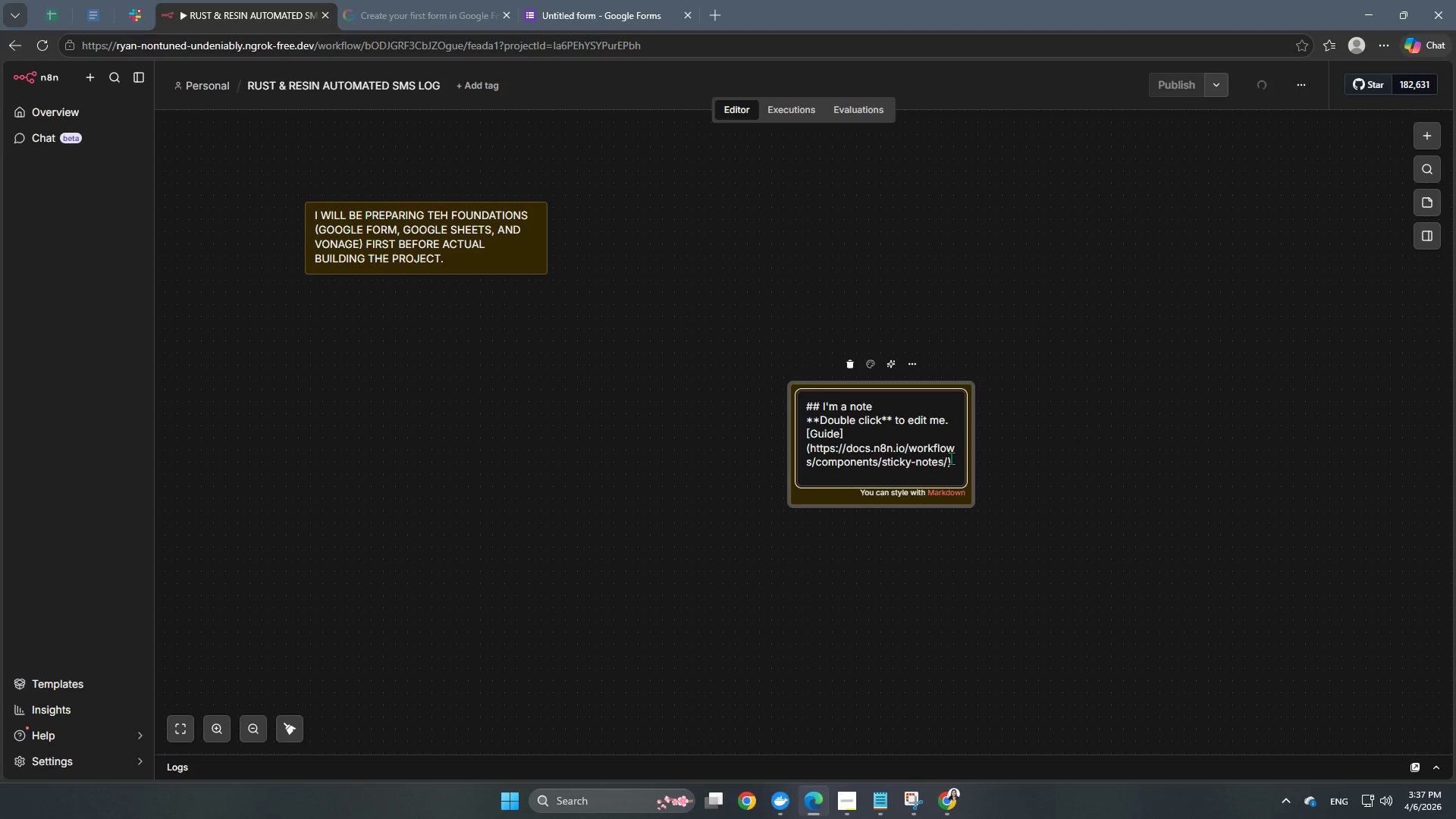 
scroll: coordinate [954, 445], scroll_direction: down, amount: 3.0
 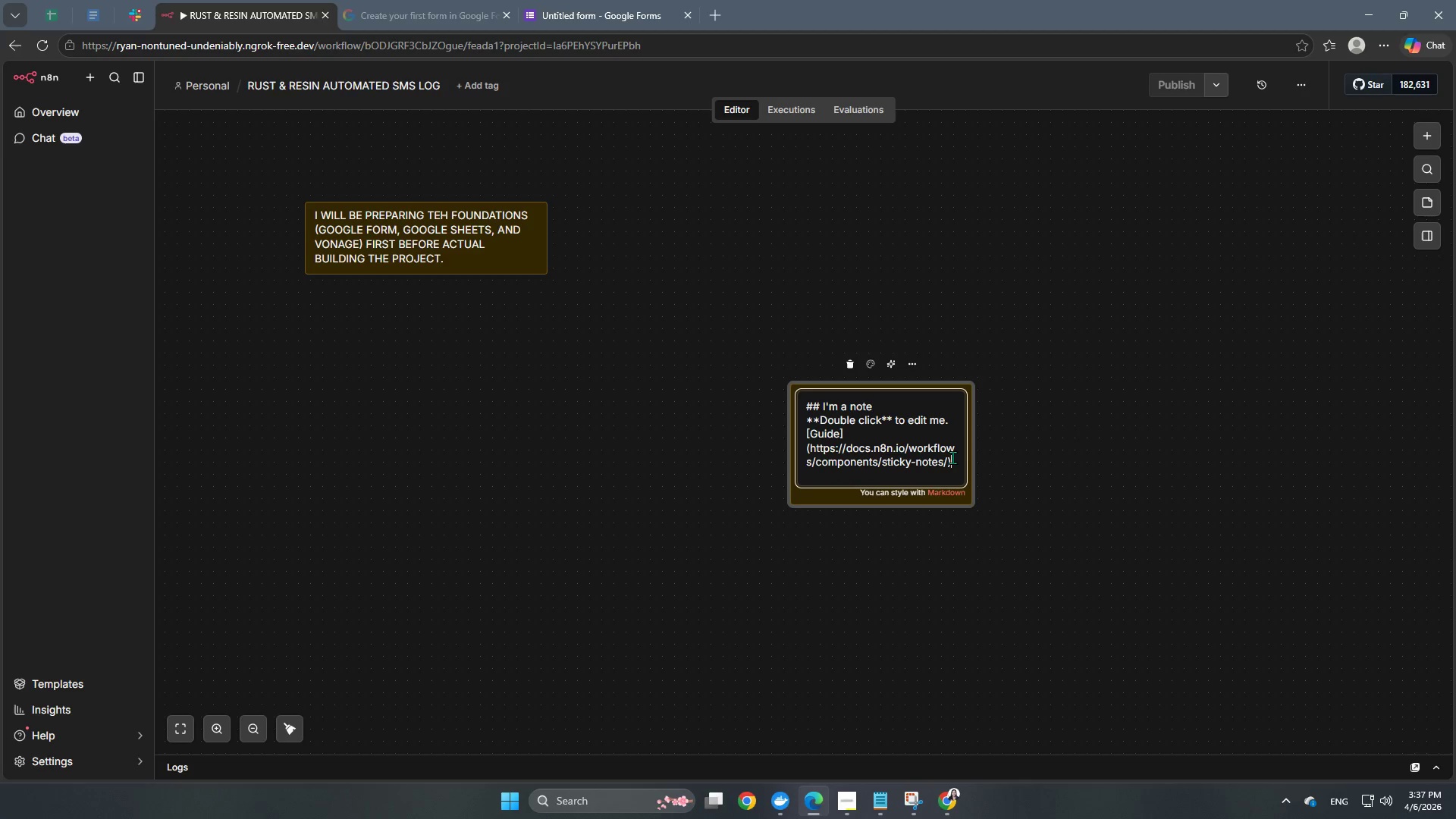 
left_click_drag(start_coordinate=[952, 457], to_coordinate=[794, 402])
 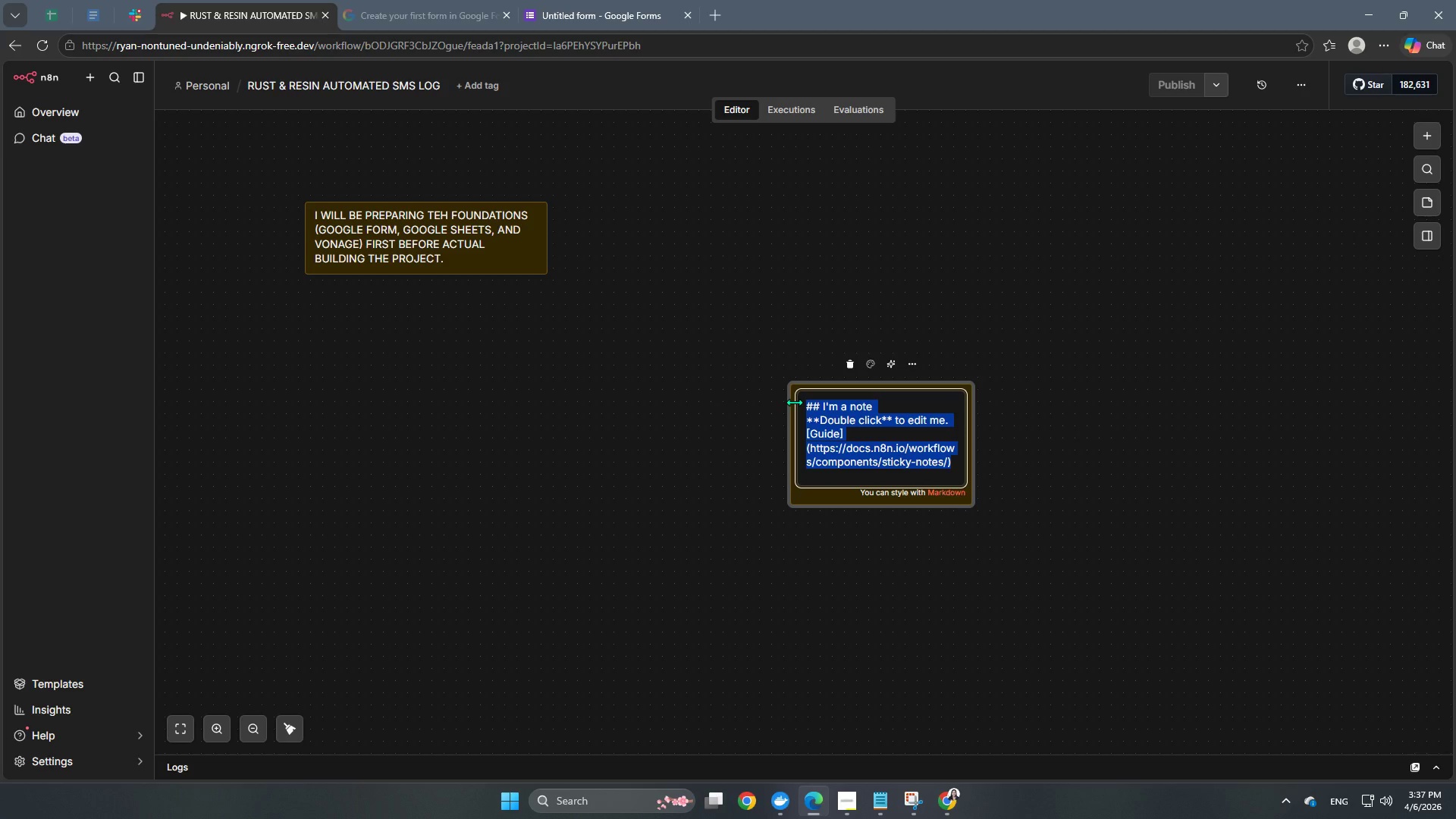 
type(GOOGLE FORM LINK: )
 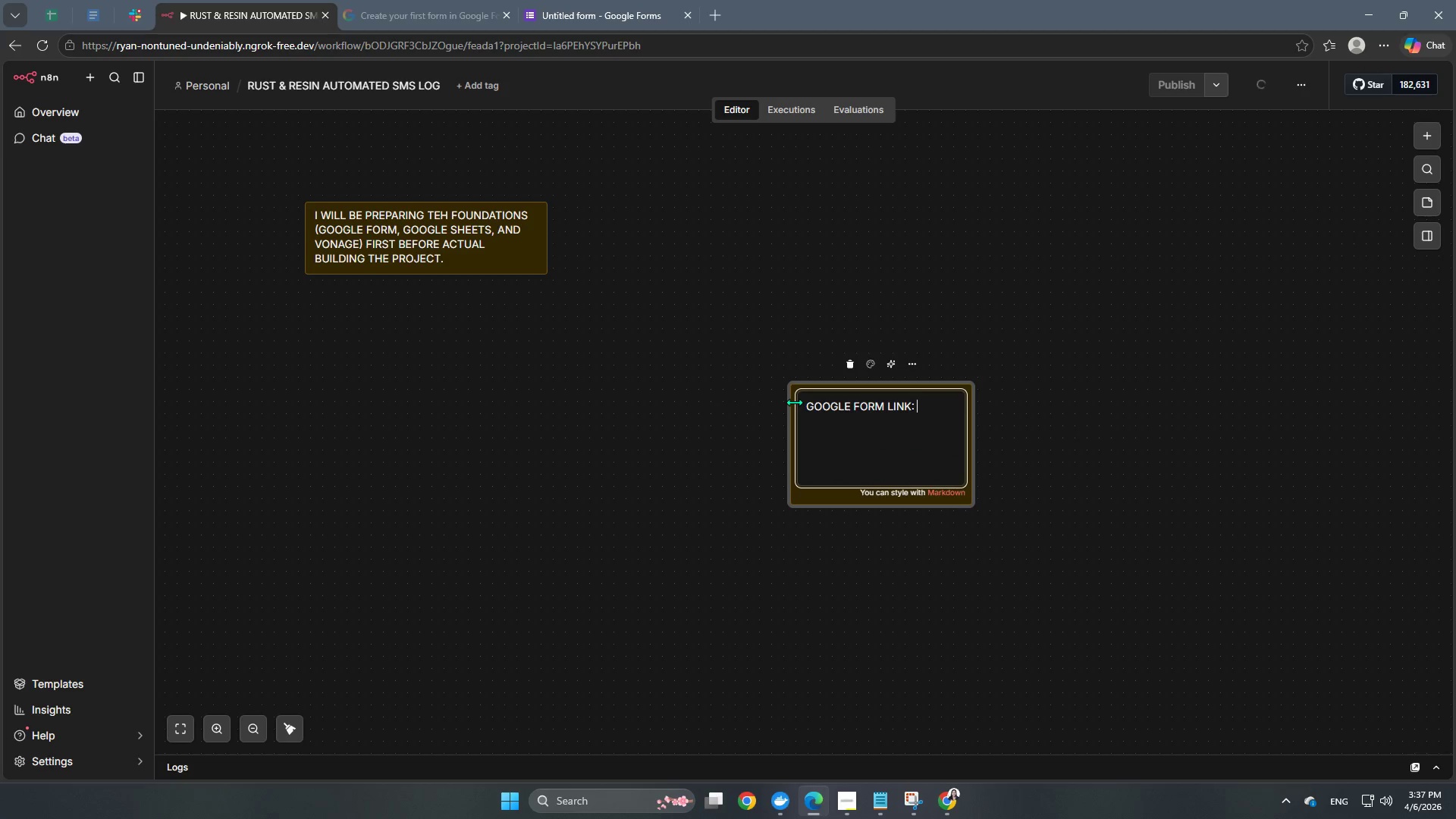 
key(Control+V)
 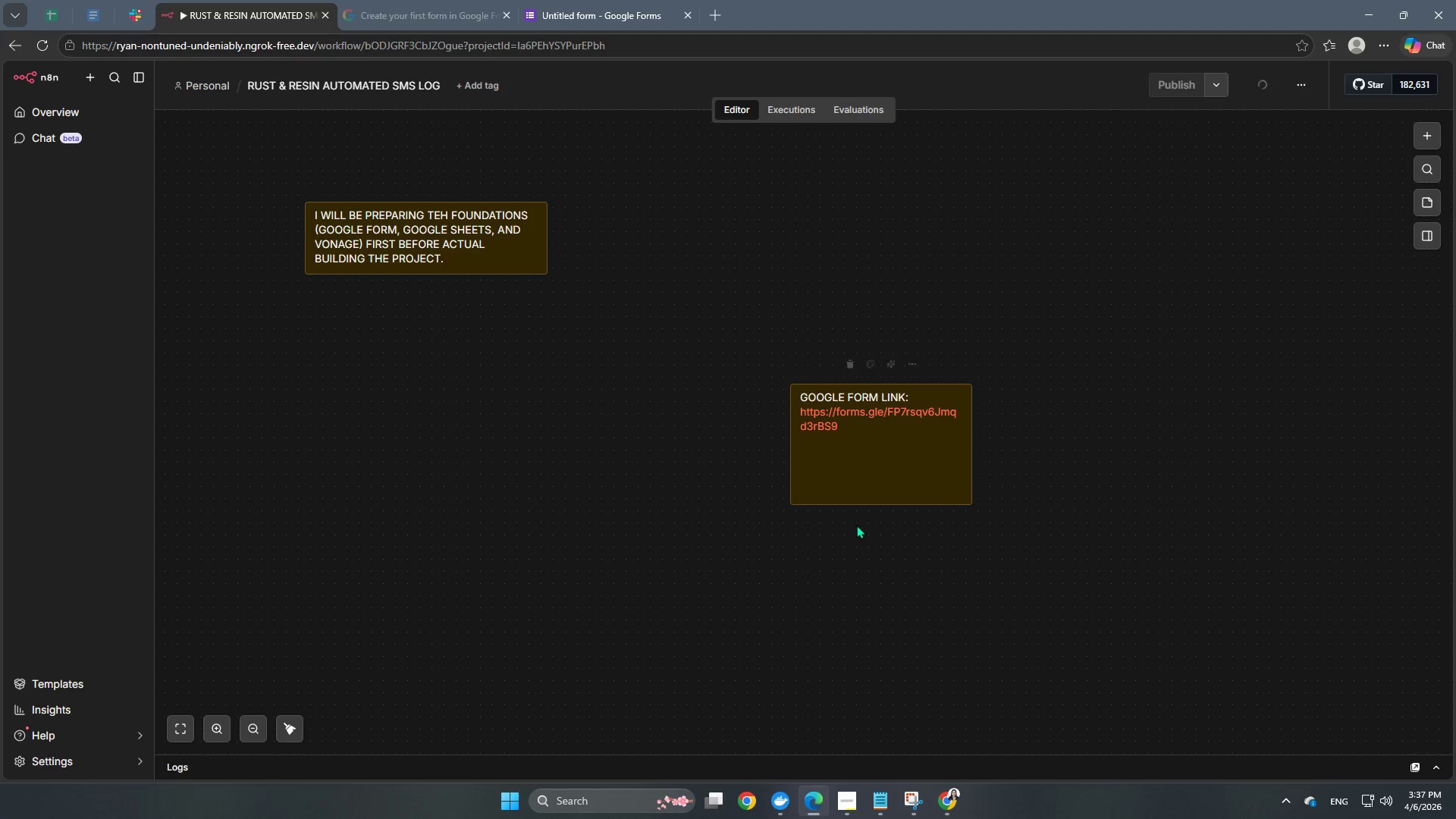 
left_click_drag(start_coordinate=[871, 506], to_coordinate=[876, 440])
 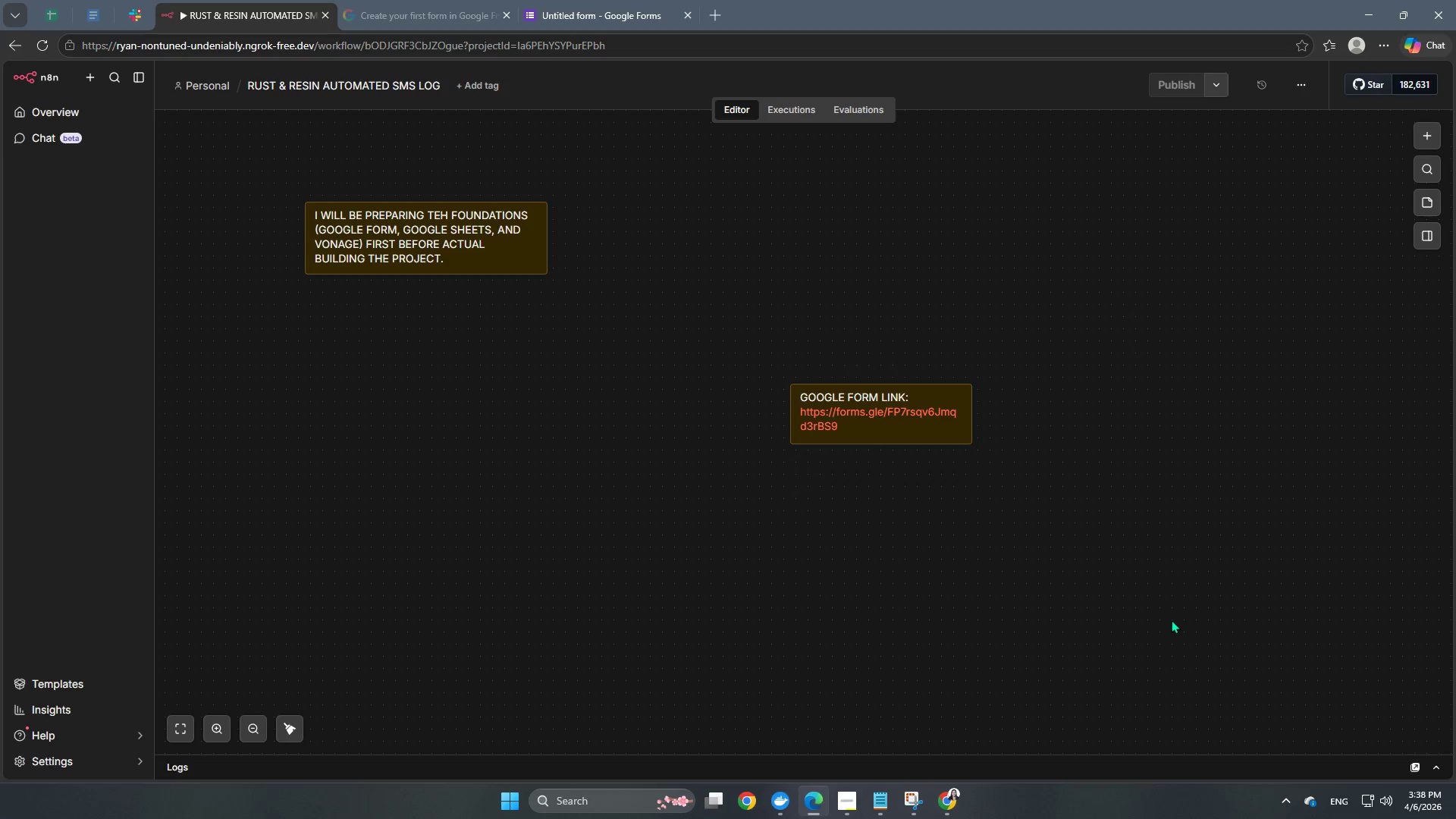 
left_click([1171, 620])
 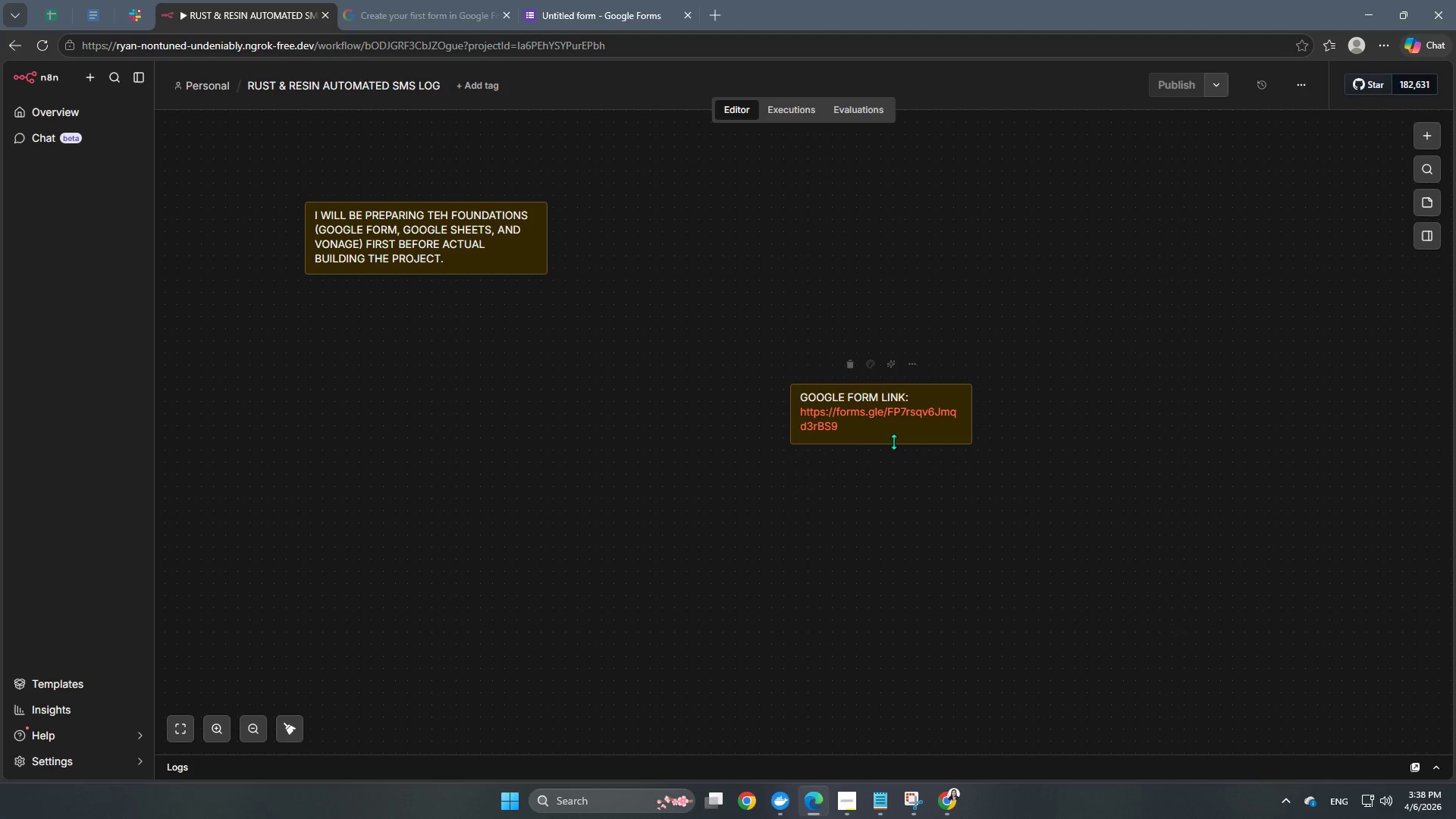 
left_click_drag(start_coordinate=[895, 438], to_coordinate=[674, 401])
 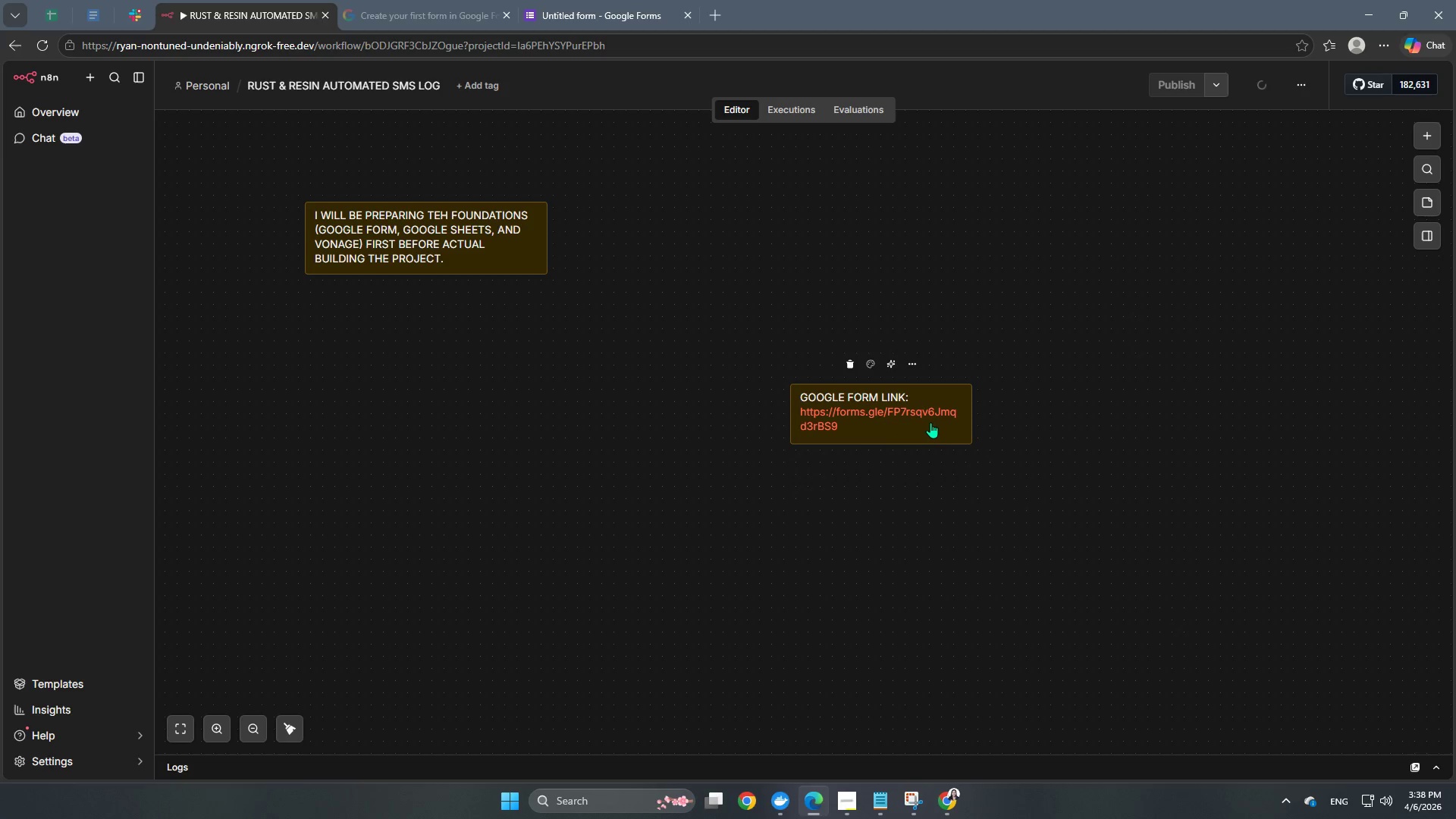 
left_click_drag(start_coordinate=[927, 425], to_coordinate=[461, 344])
 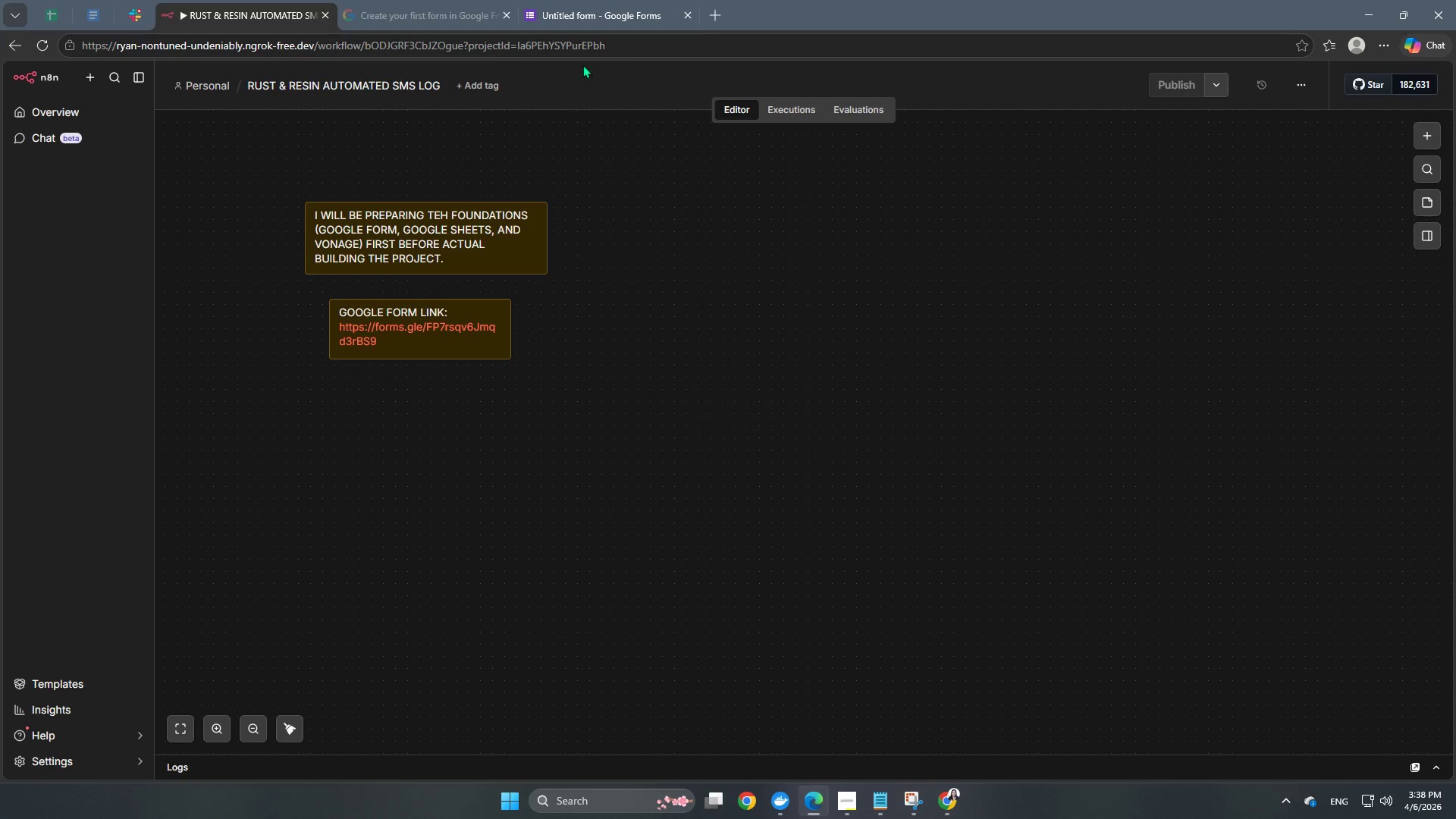 
double_click([563, 0])
 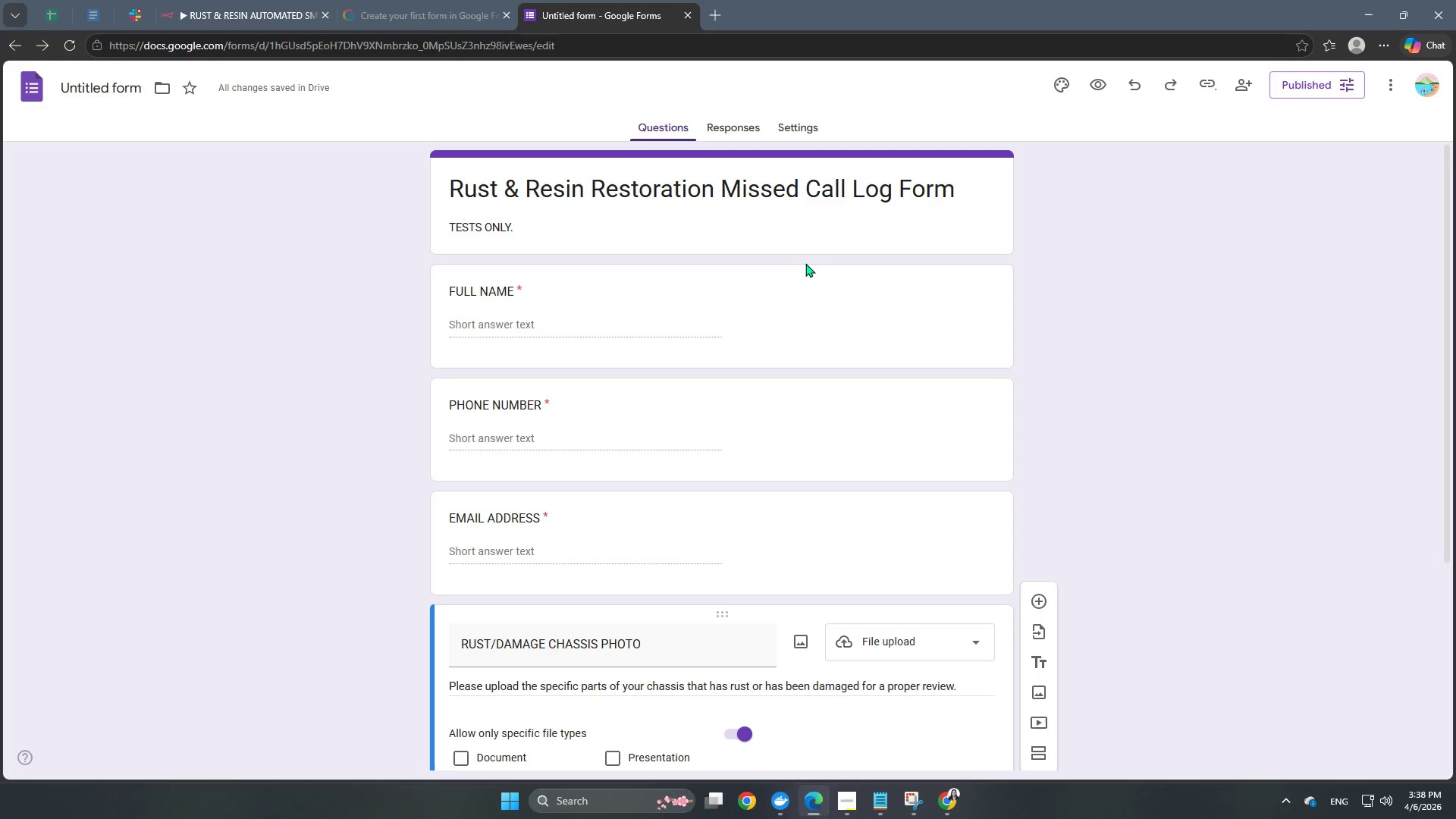 
scroll: coordinate [806, 319], scroll_direction: none, amount: 0.0
 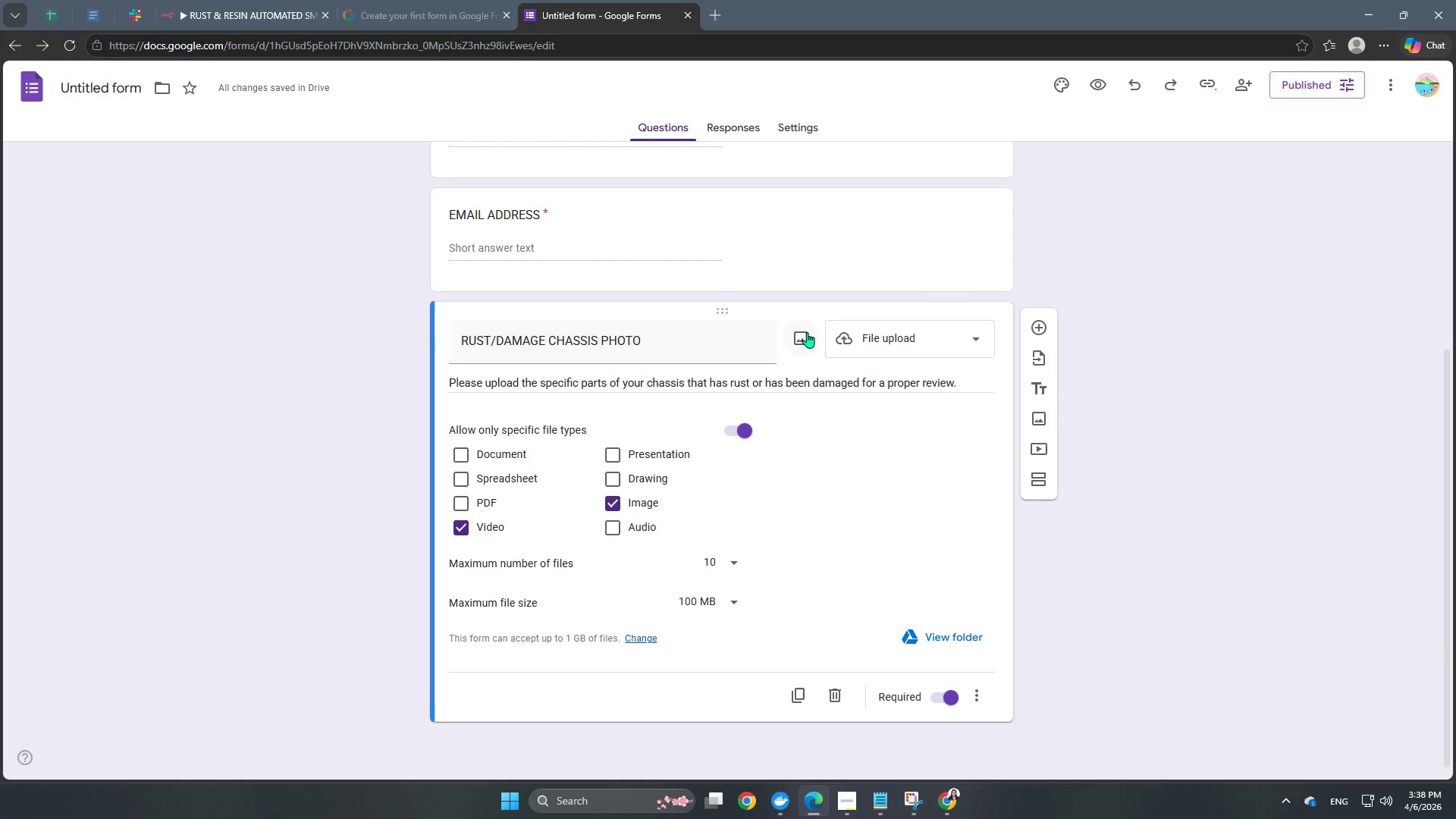 
scroll: coordinate [807, 332], scroll_direction: up, amount: 6.0
 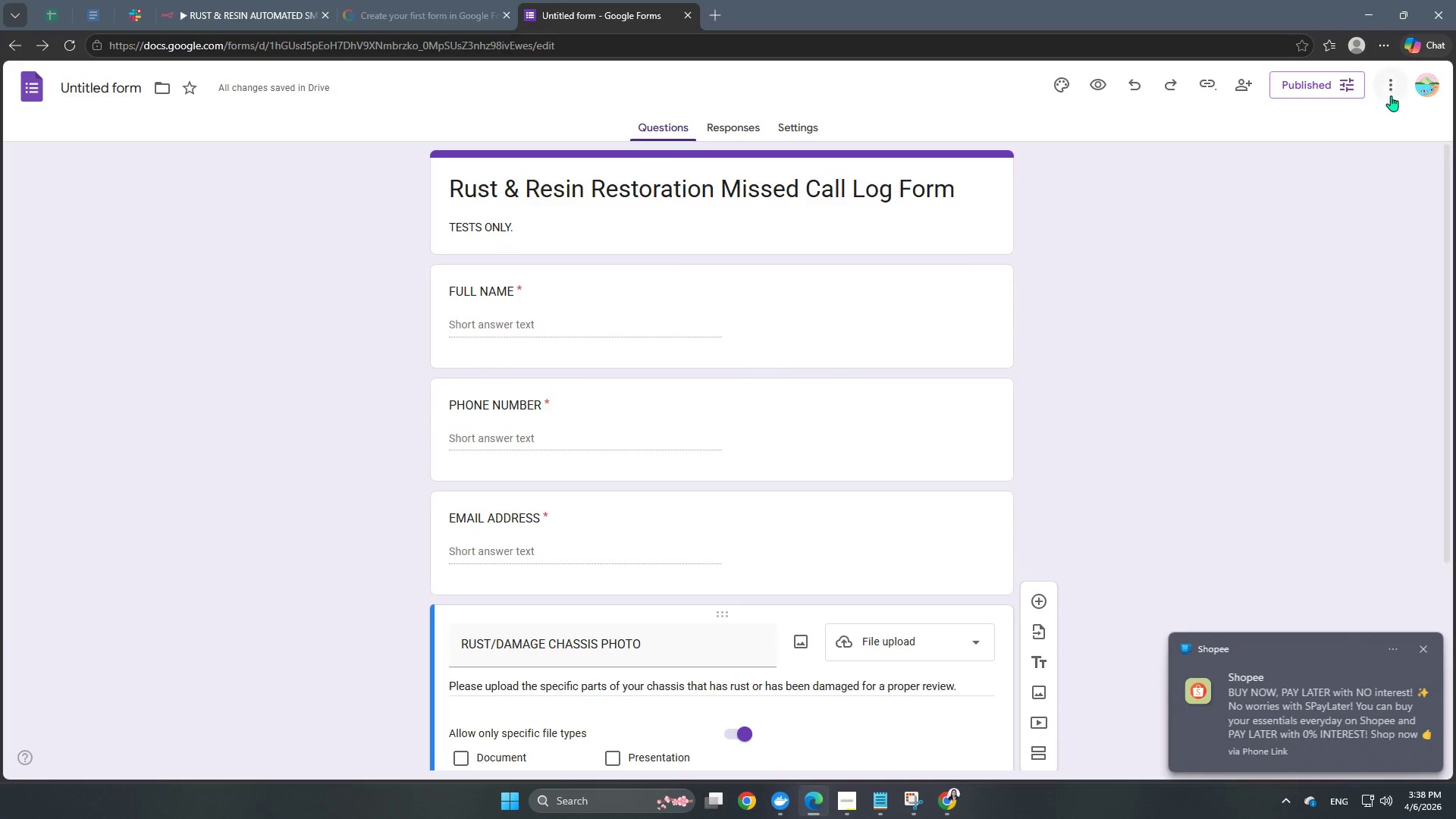 
left_click([1389, 93])
 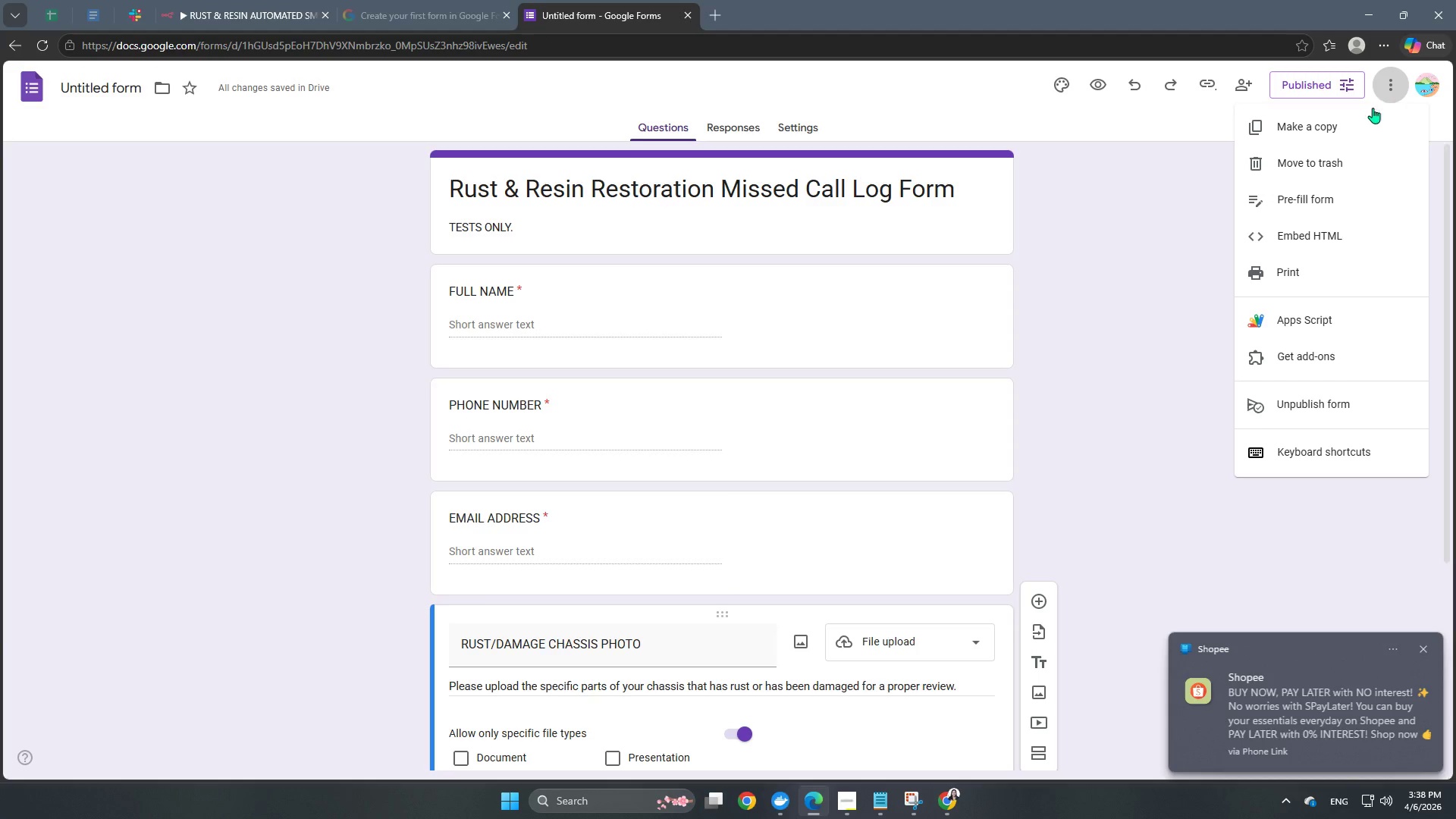 
left_click([1144, 177])
 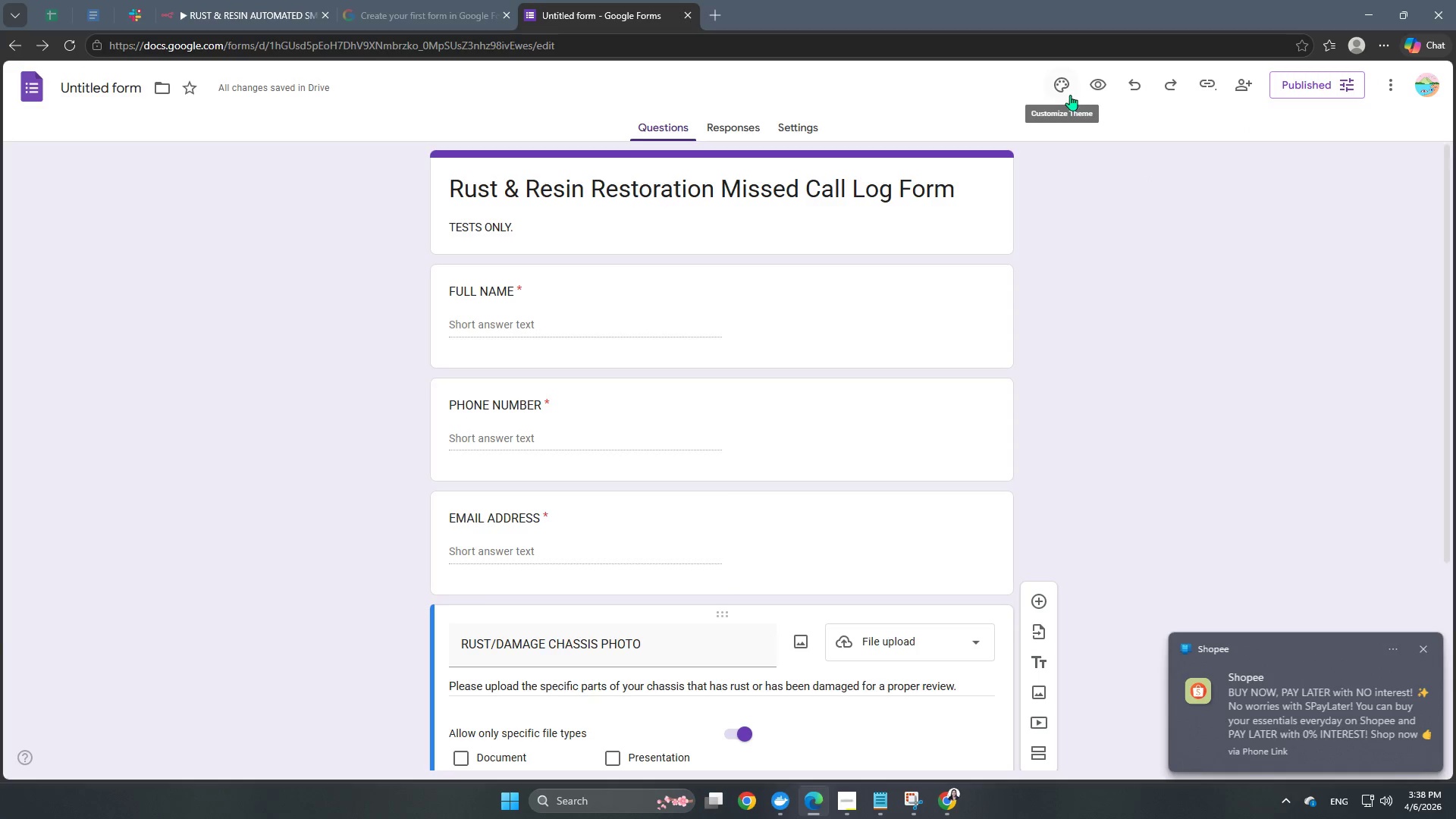 
left_click([1070, 94])
 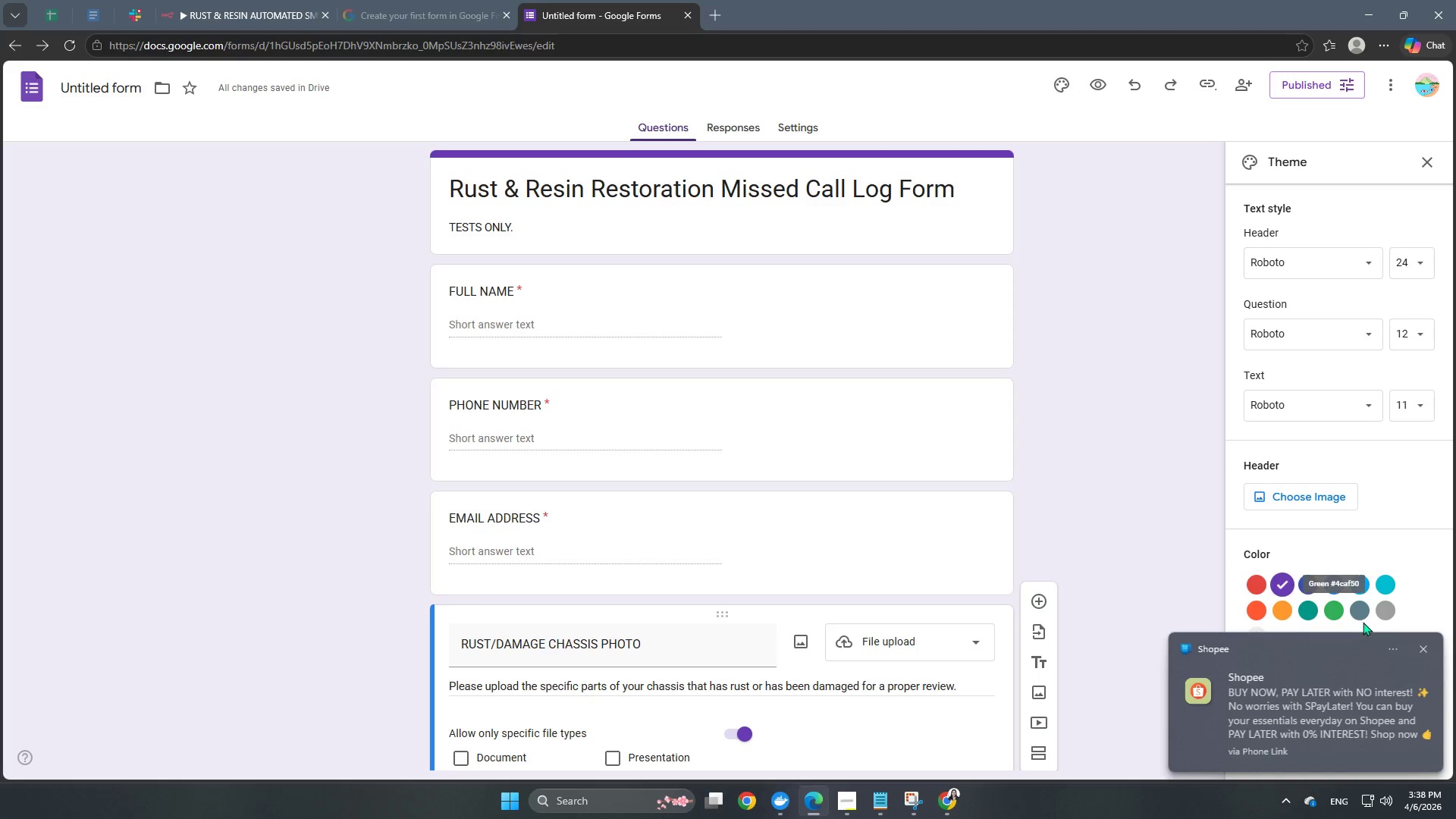 
left_click([1420, 651])
 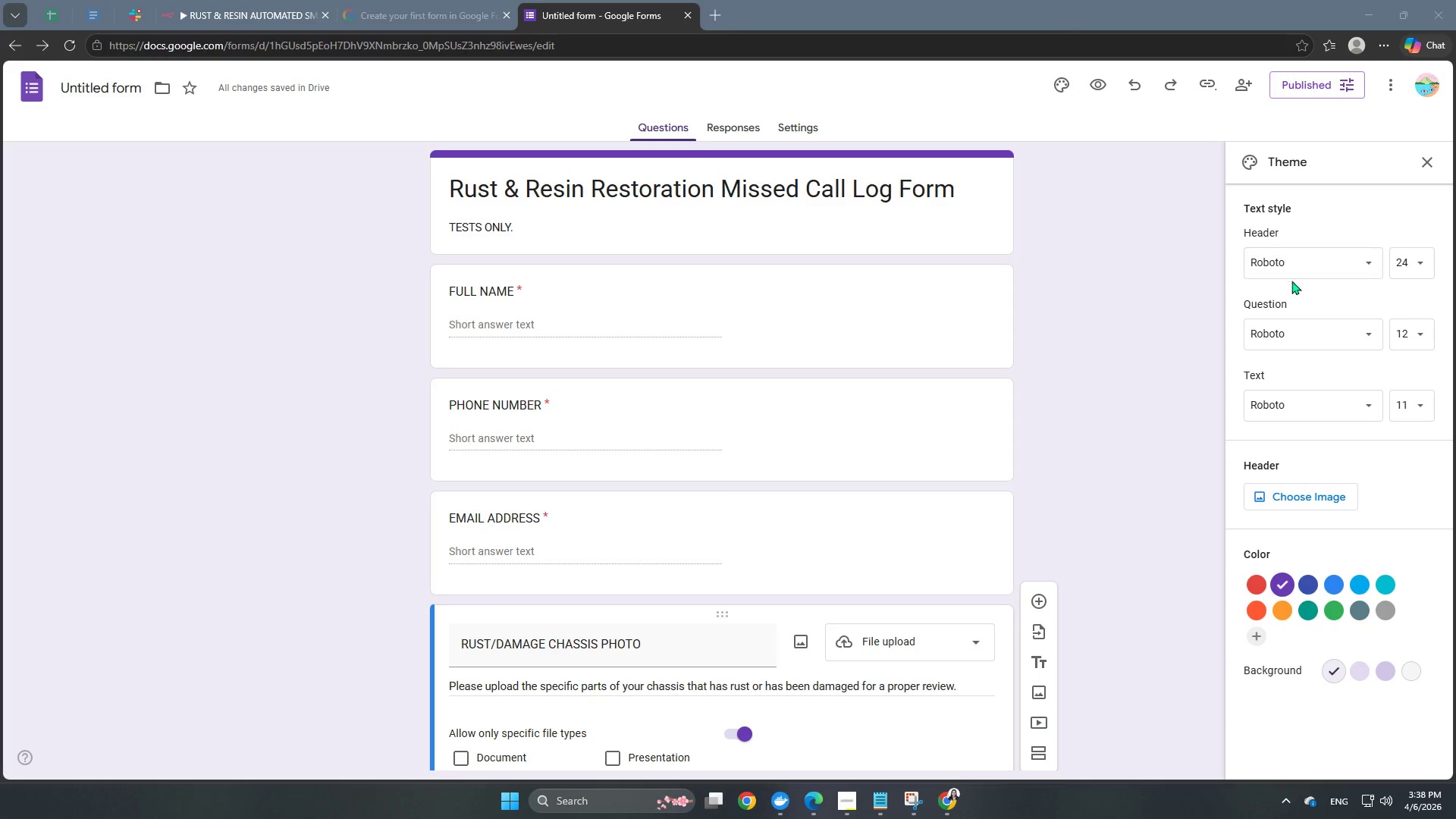 
left_click([1291, 274])
 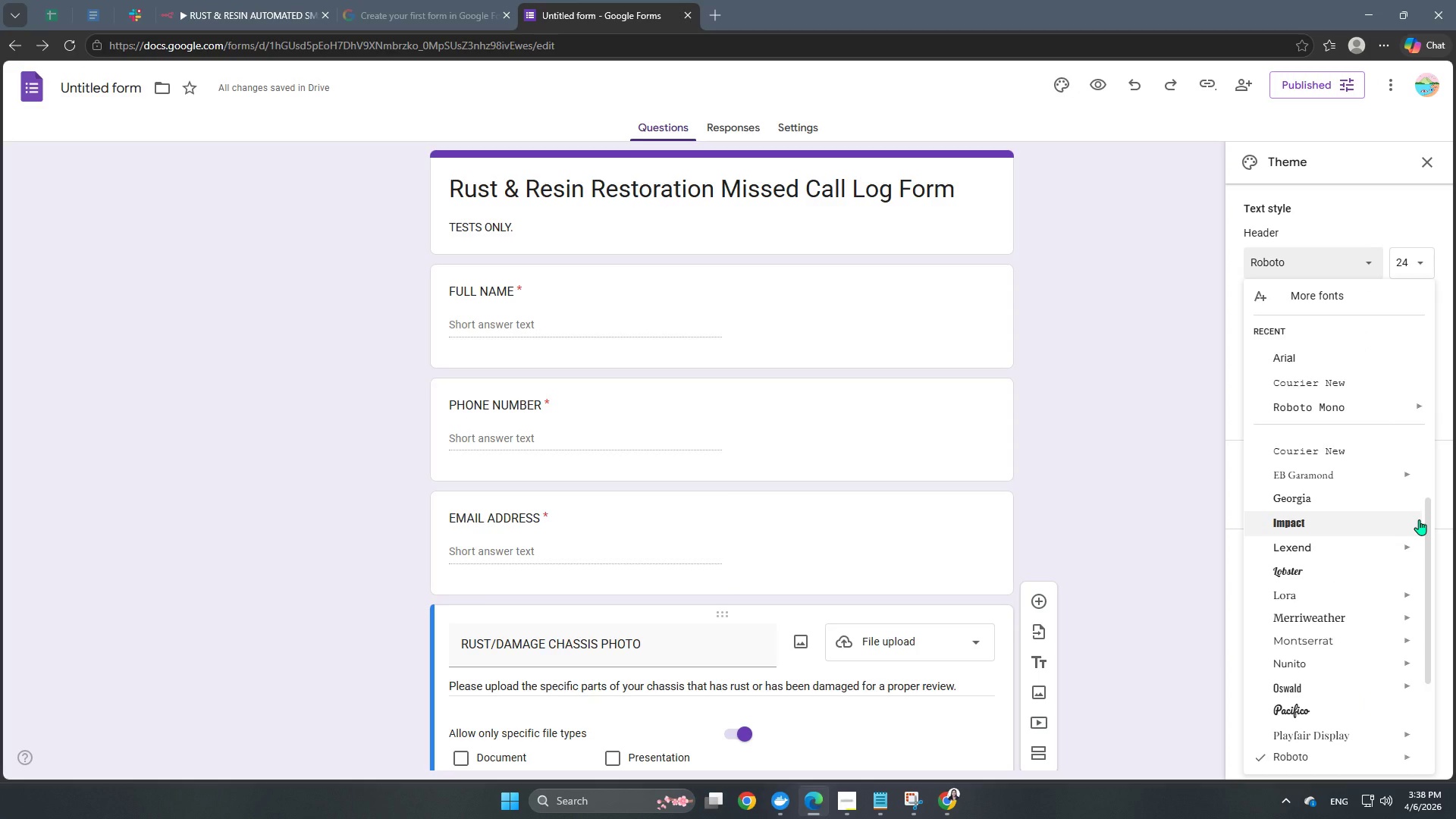 
scroll: coordinate [1419, 519], scroll_direction: down, amount: 1.0
 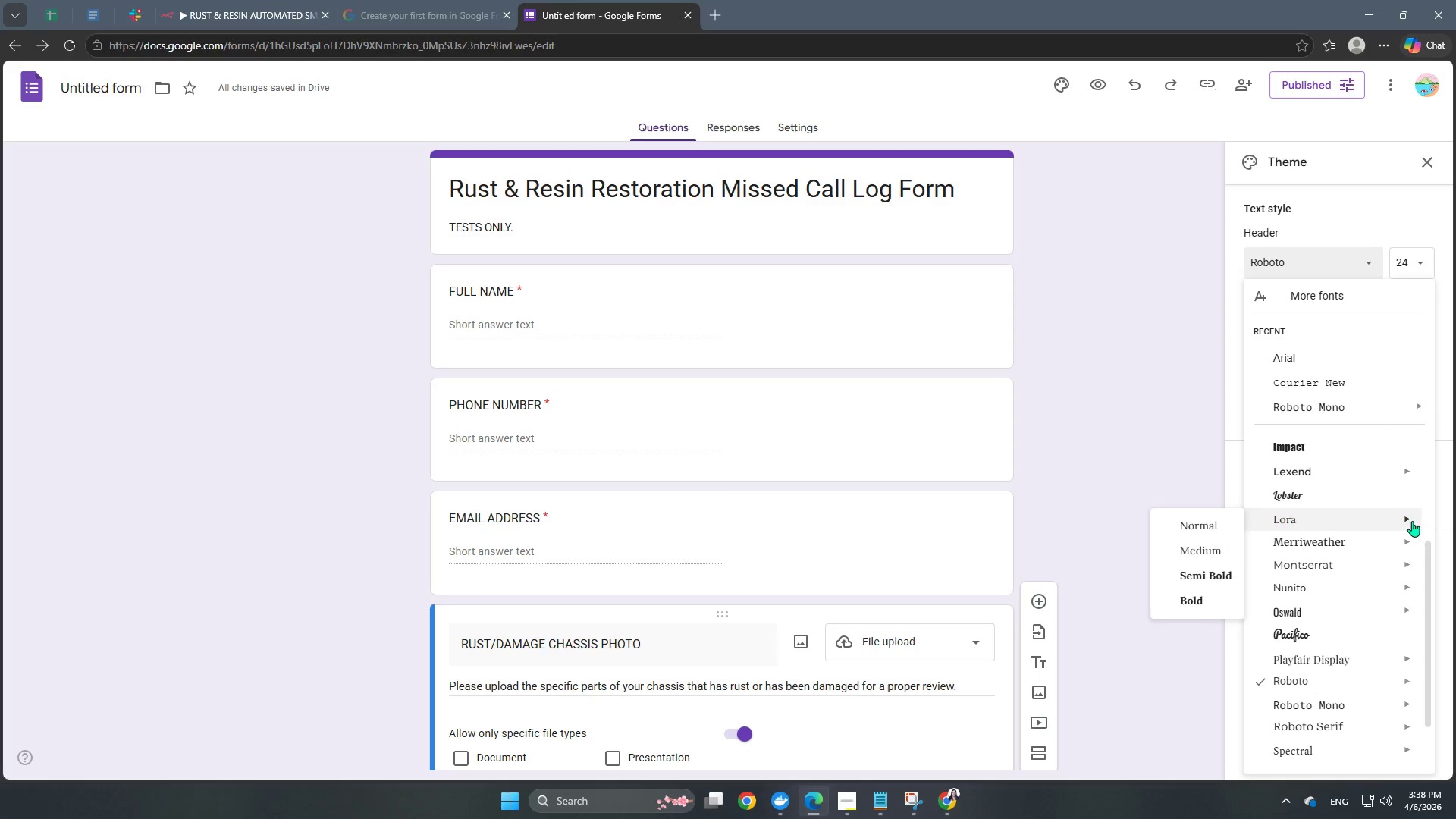 
scroll: coordinate [1409, 522], scroll_direction: up, amount: 3.0
 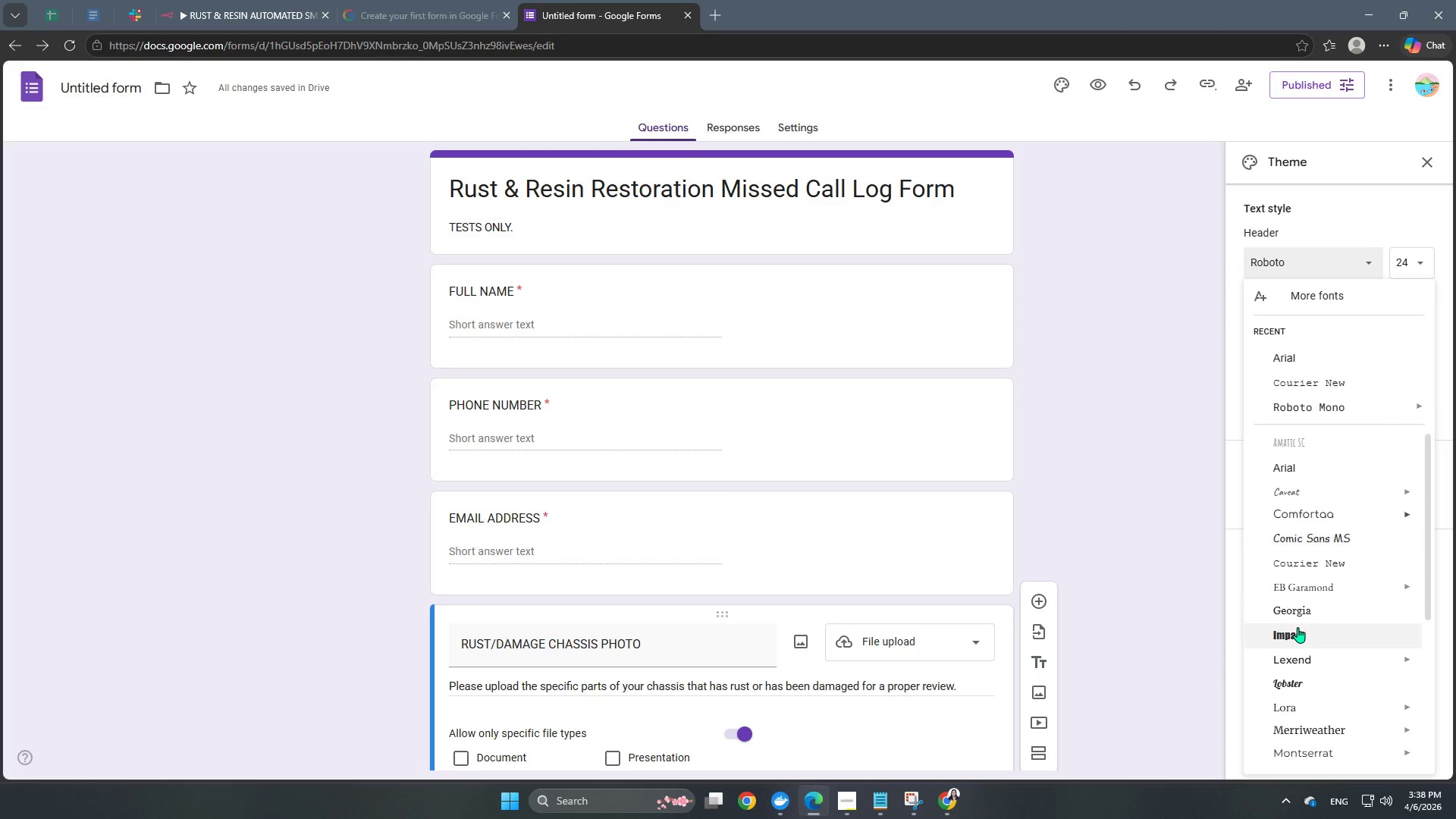 
left_click([1296, 629])
 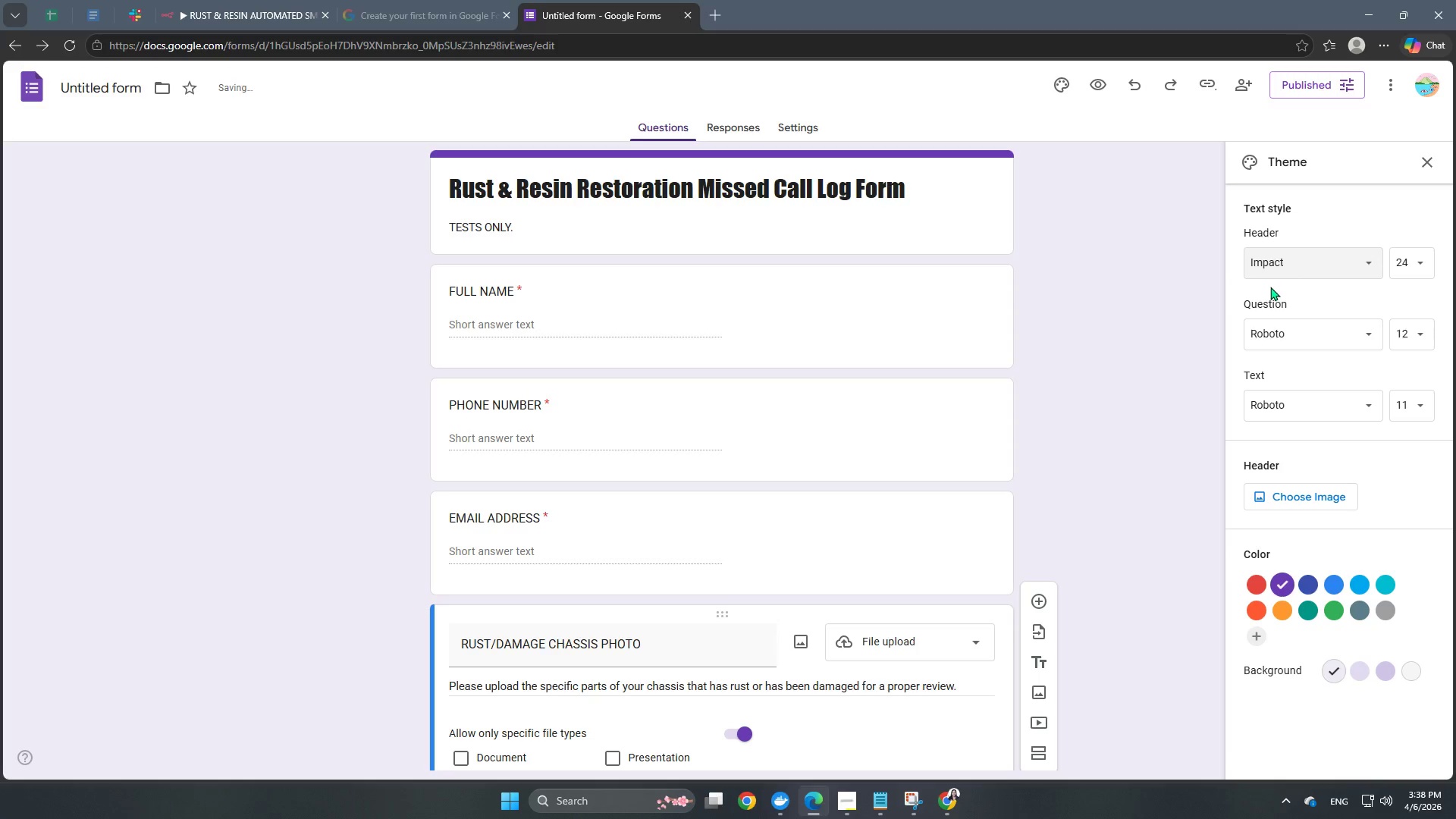 
mouse_move([1338, 351])
 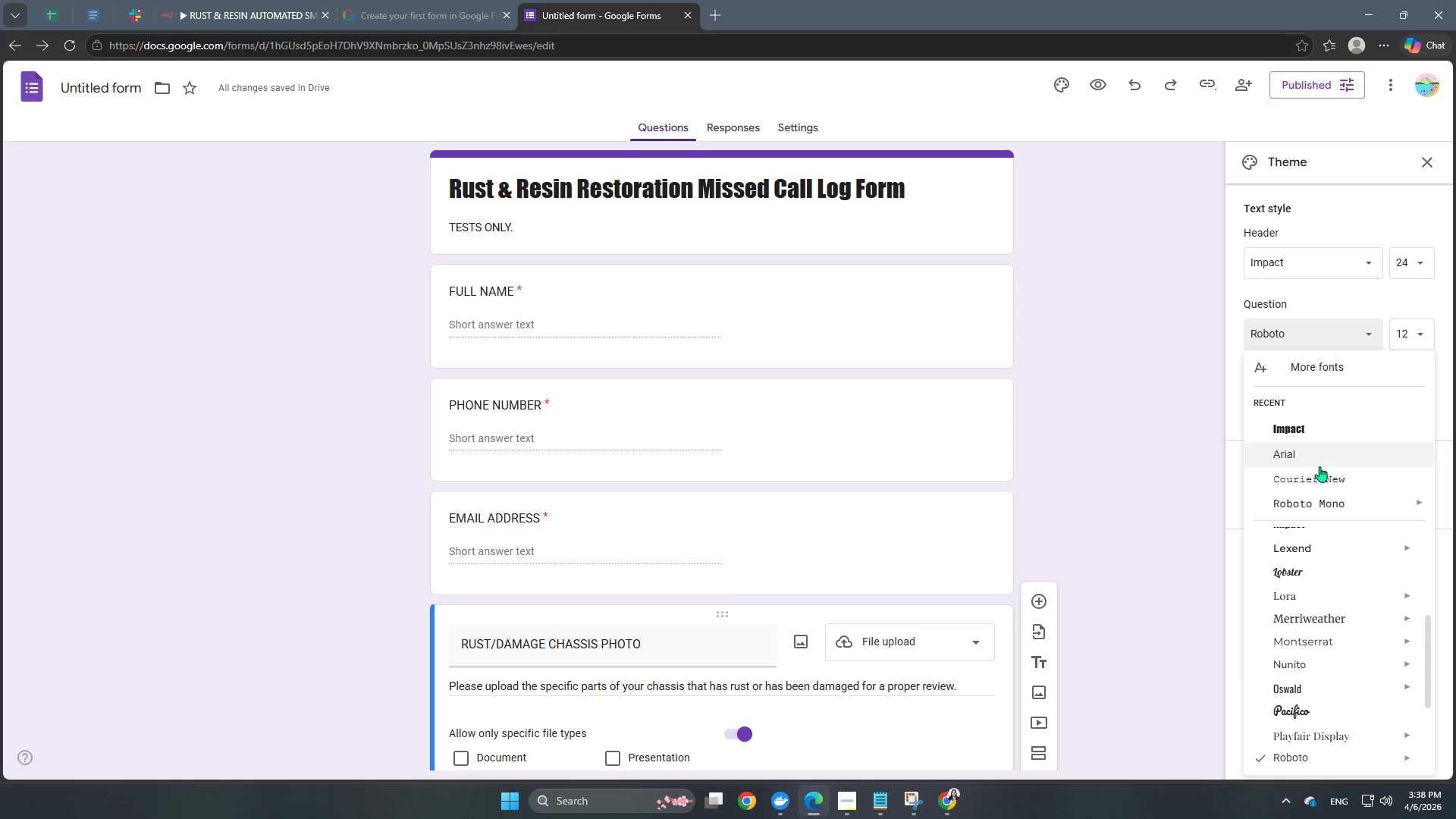 
left_click([1320, 460])
 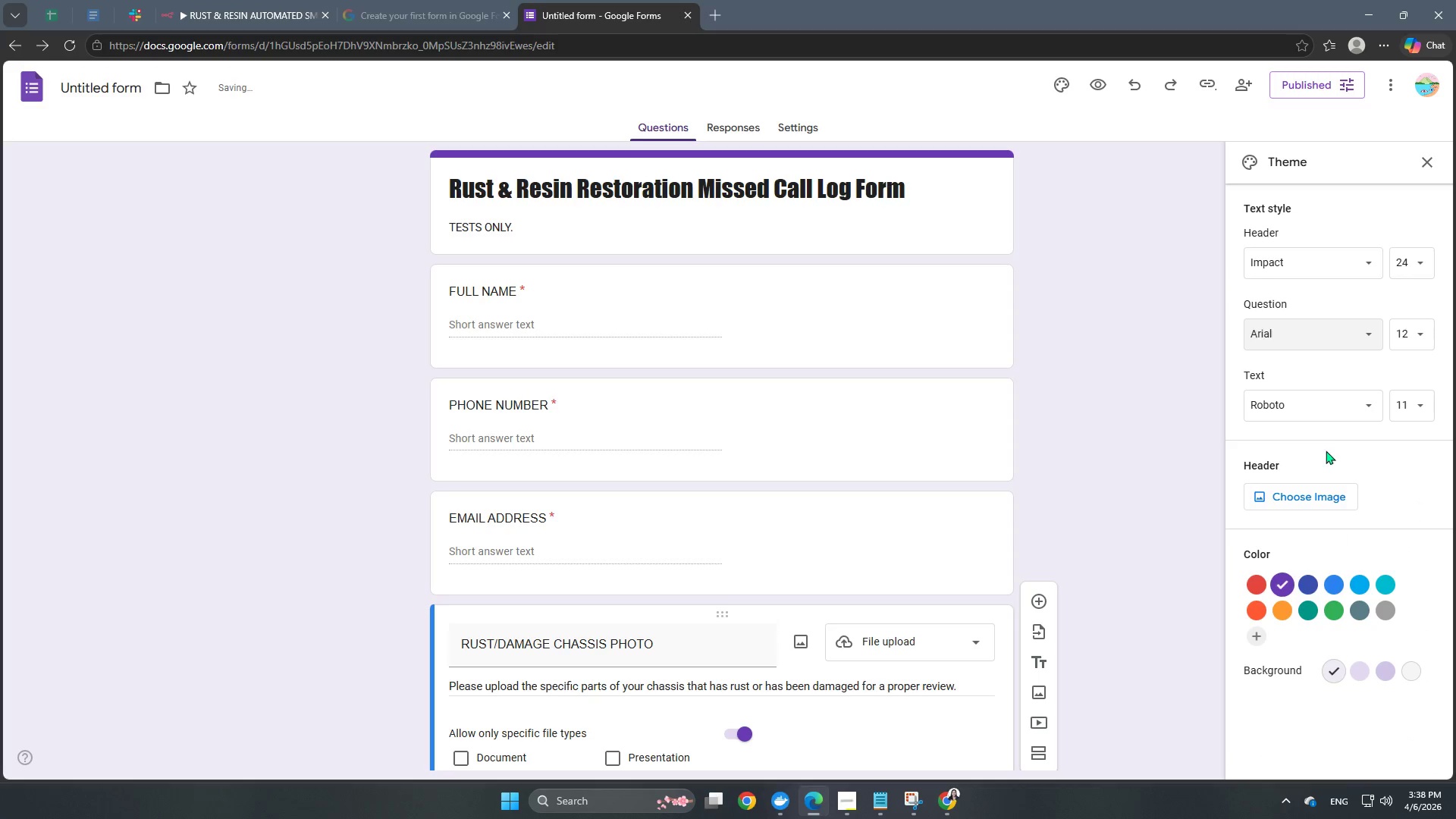 
left_click([1327, 406])
 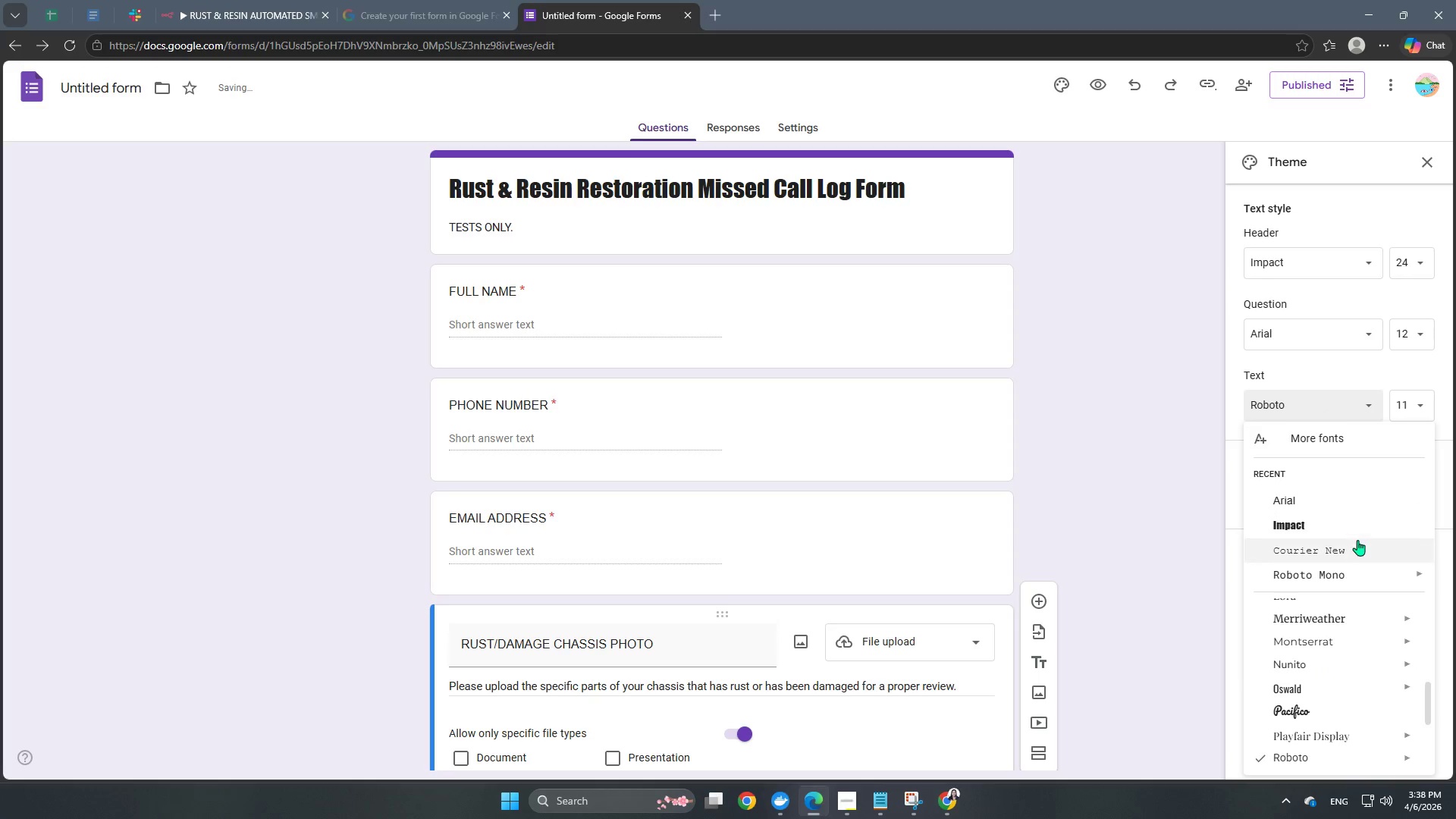 
scroll: coordinate [1353, 548], scroll_direction: none, amount: 0.0
 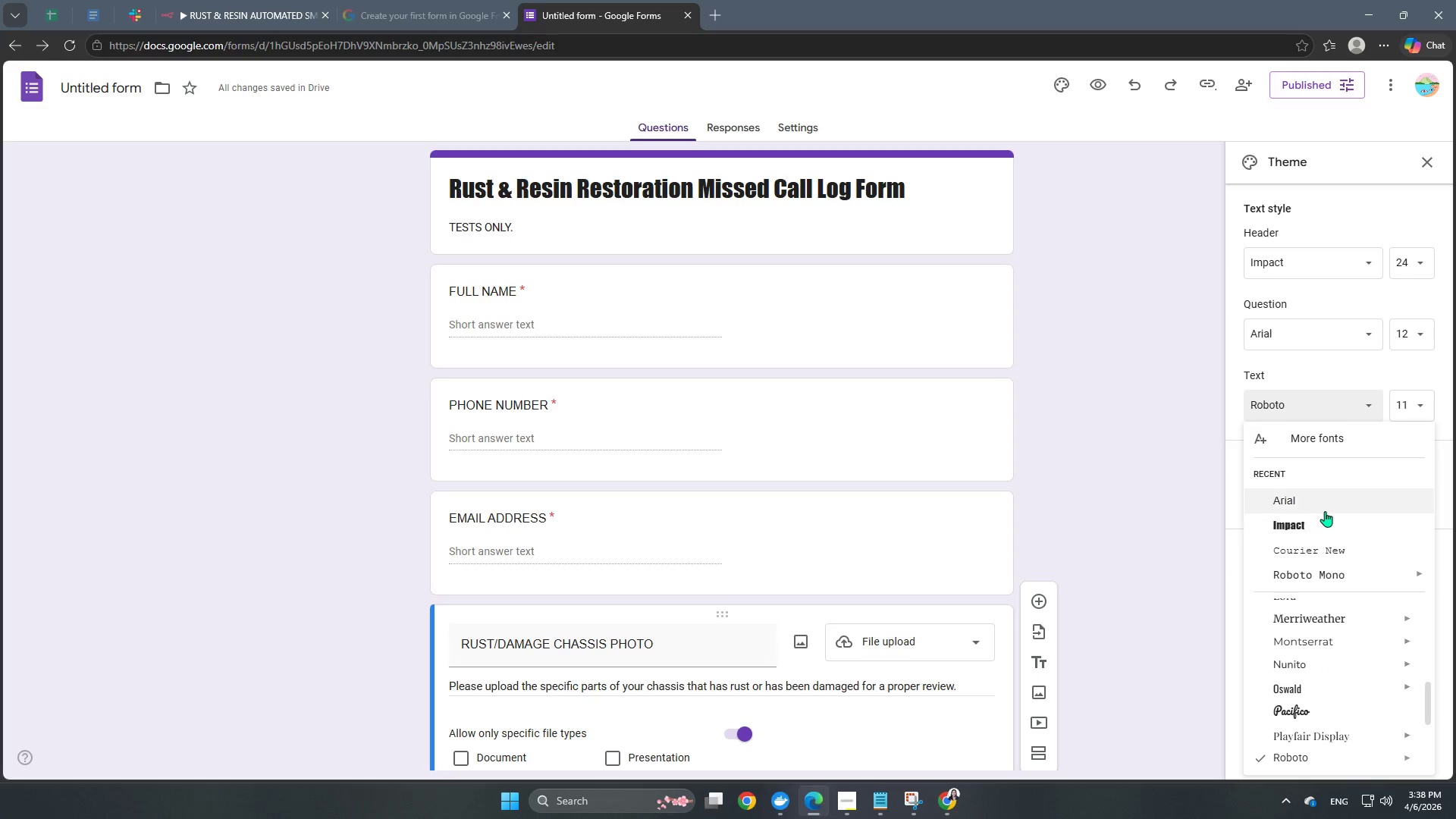 
left_click([1325, 510])
 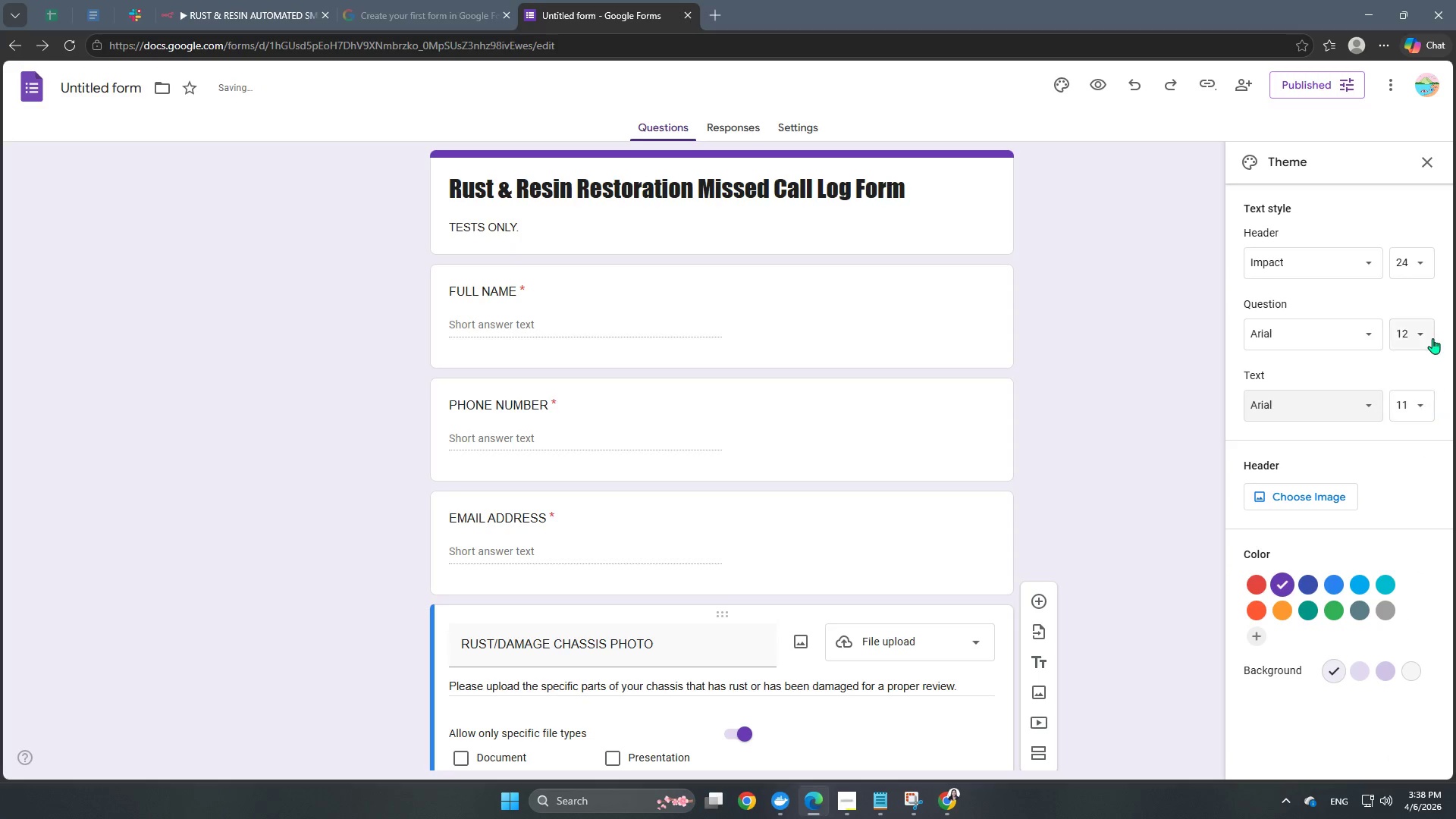 
left_click([1425, 336])
 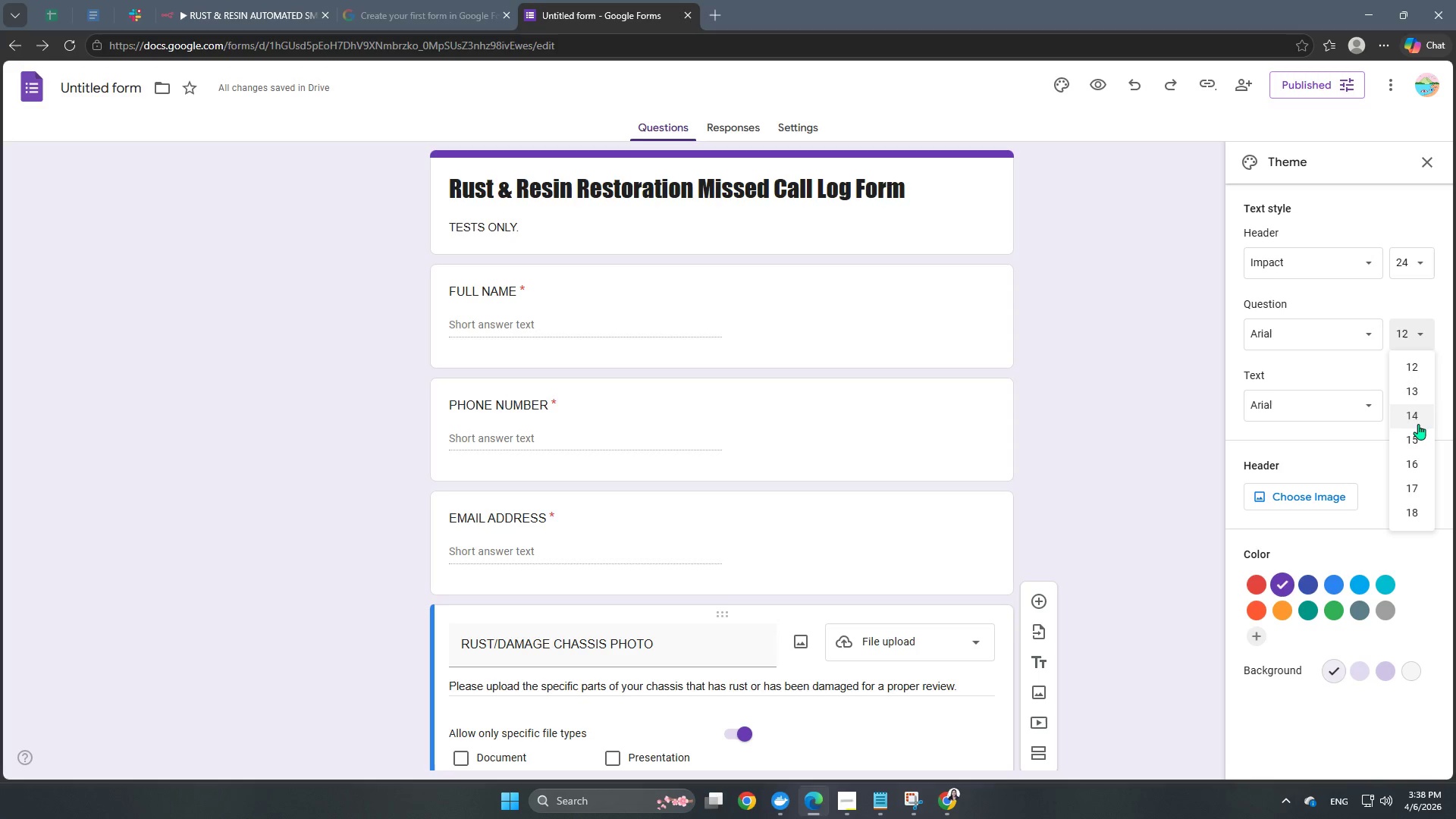 
left_click([1416, 417])
 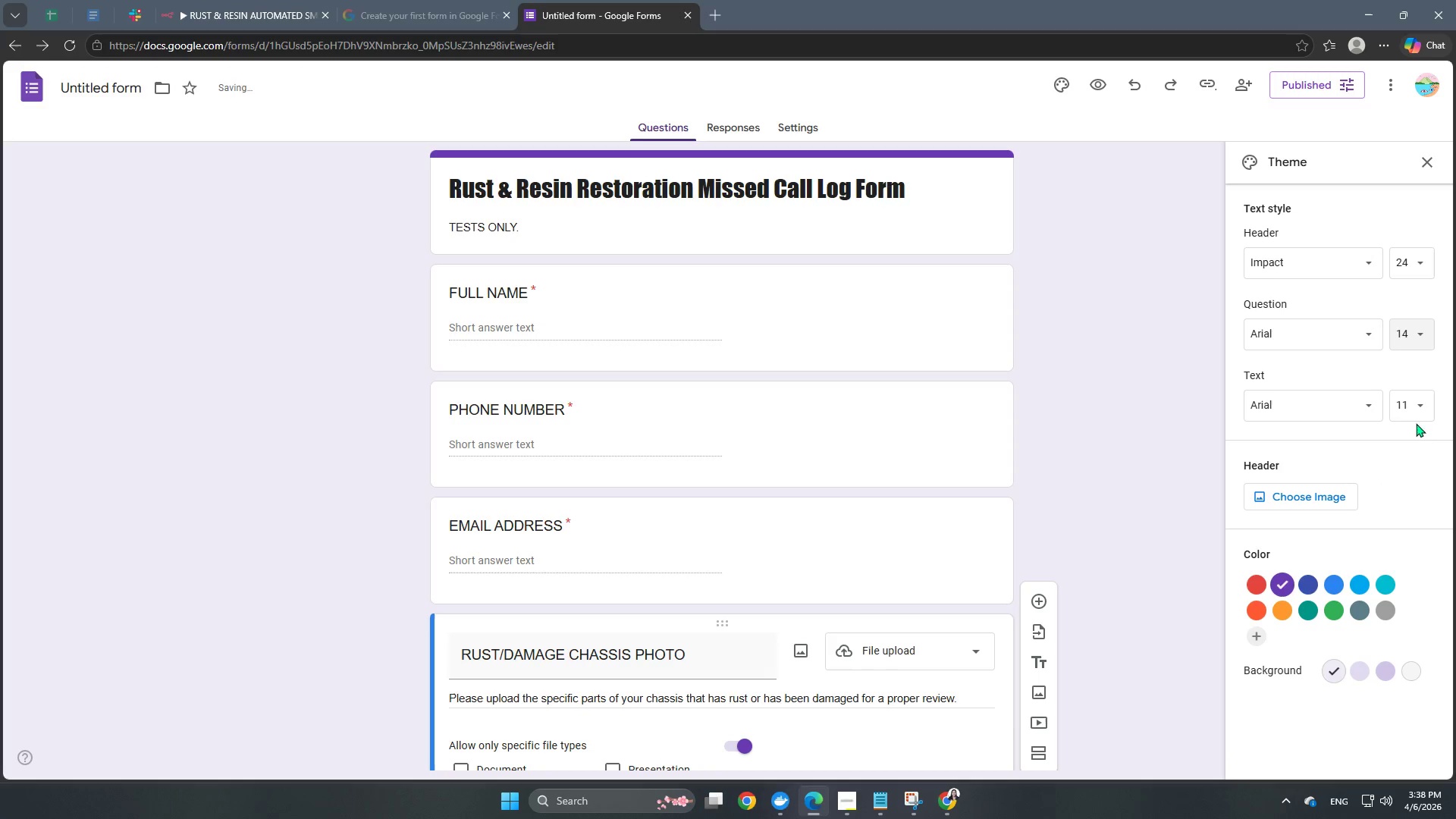 
left_click([1420, 411])
 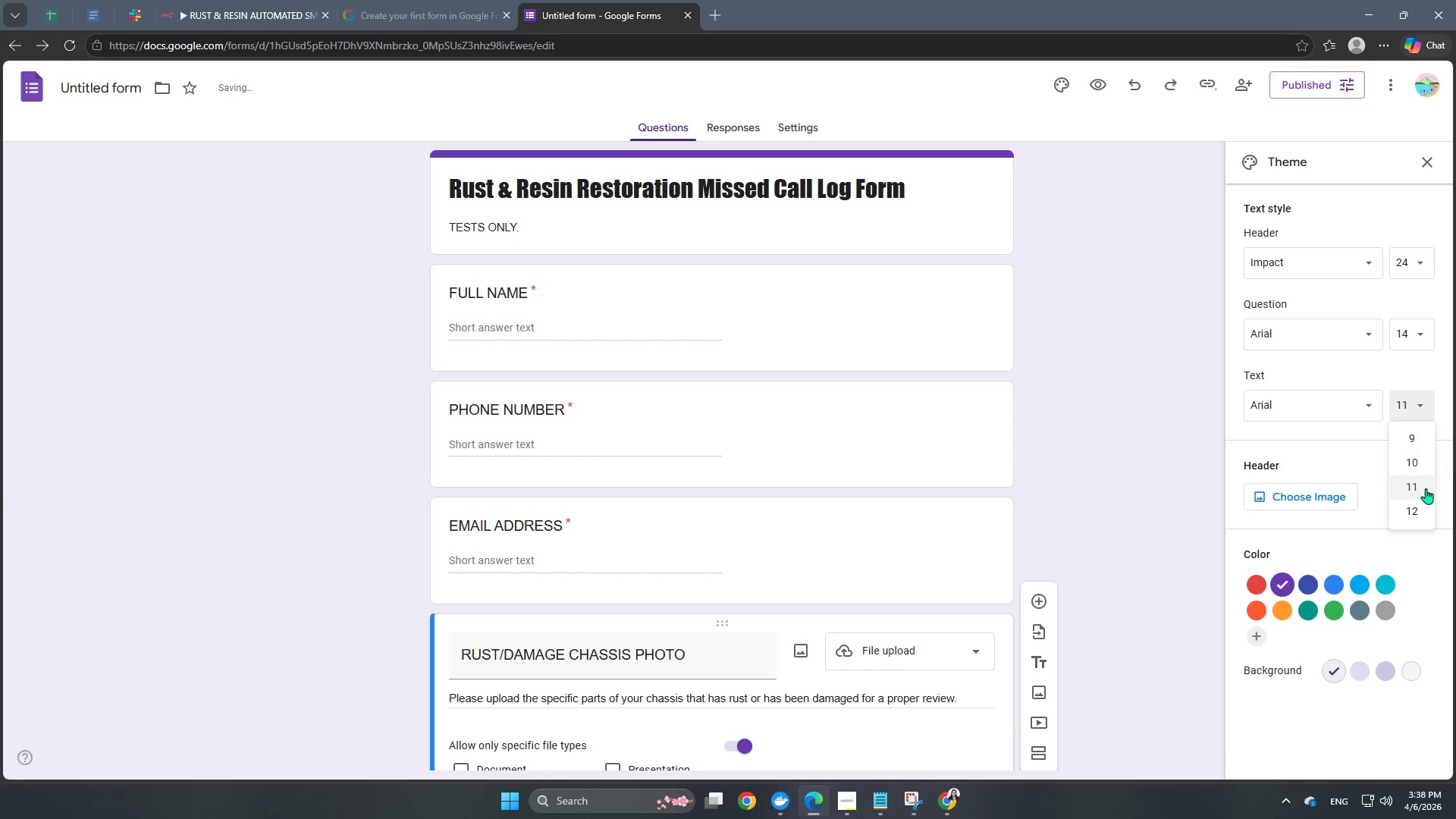 
left_click([1420, 511])
 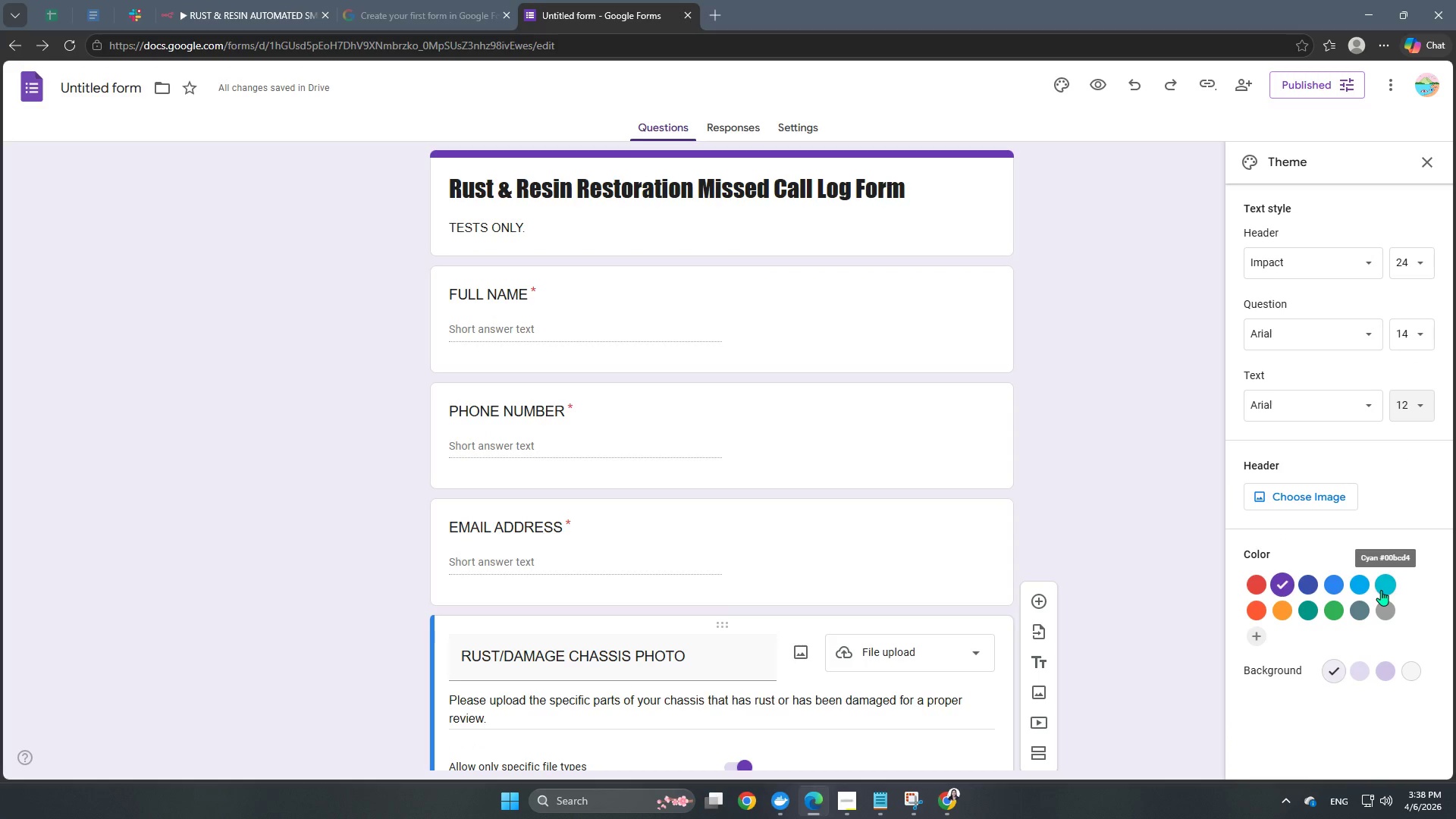 
left_click([1276, 610])
 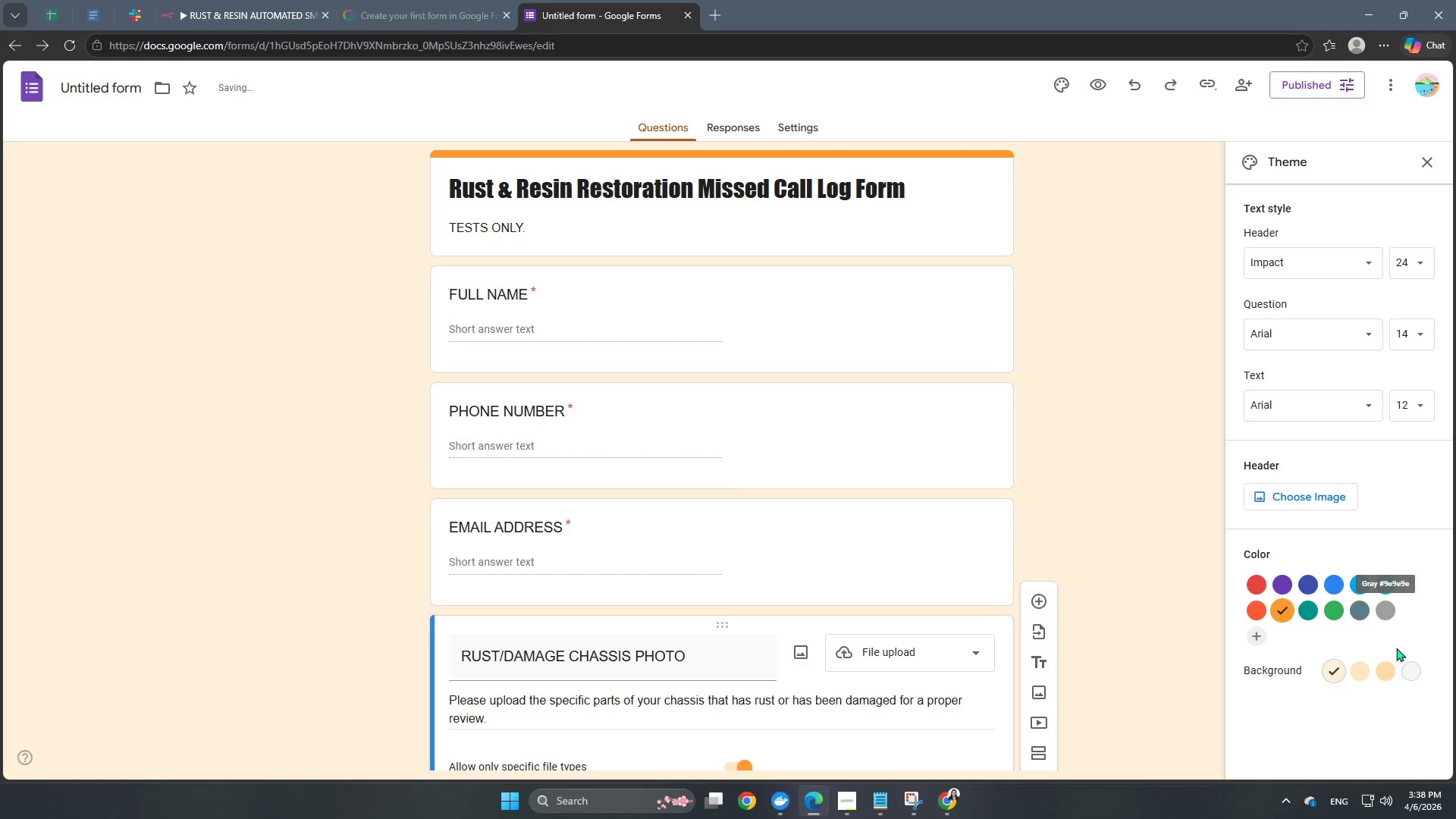 
left_click([1388, 675])
 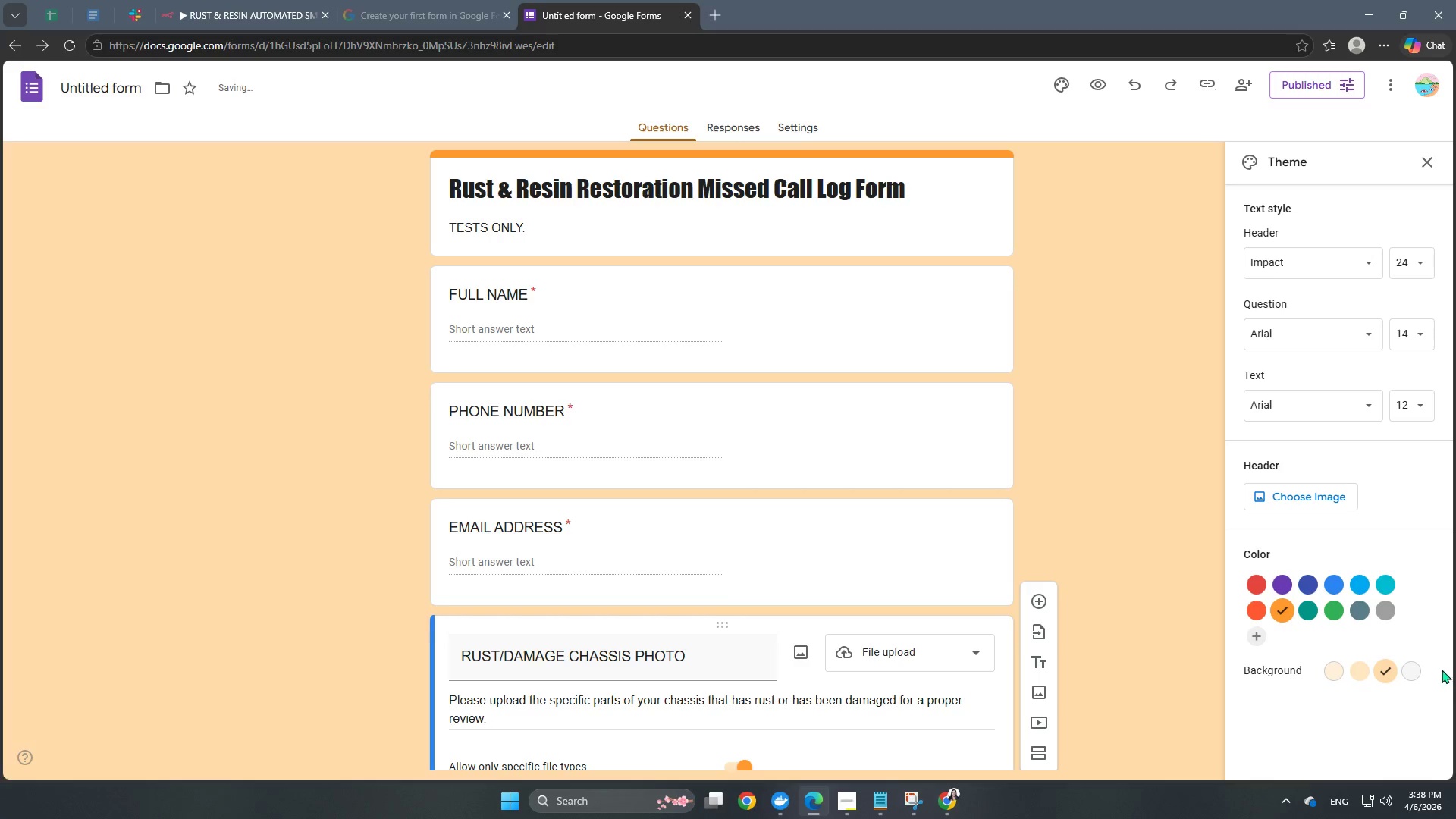 
scroll: coordinate [1387, 484], scroll_direction: up, amount: 3.0
 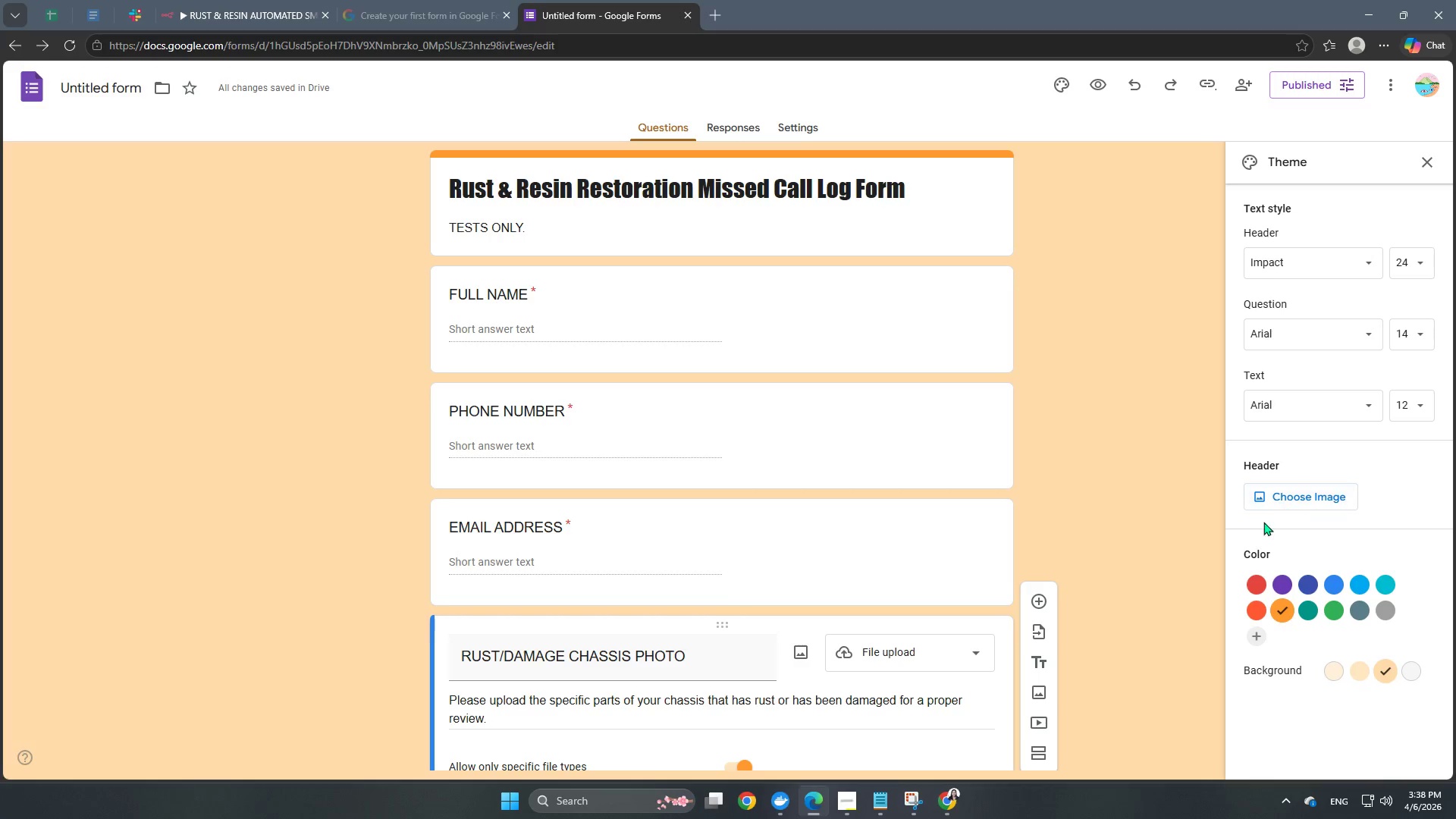 
left_click([1301, 499])
 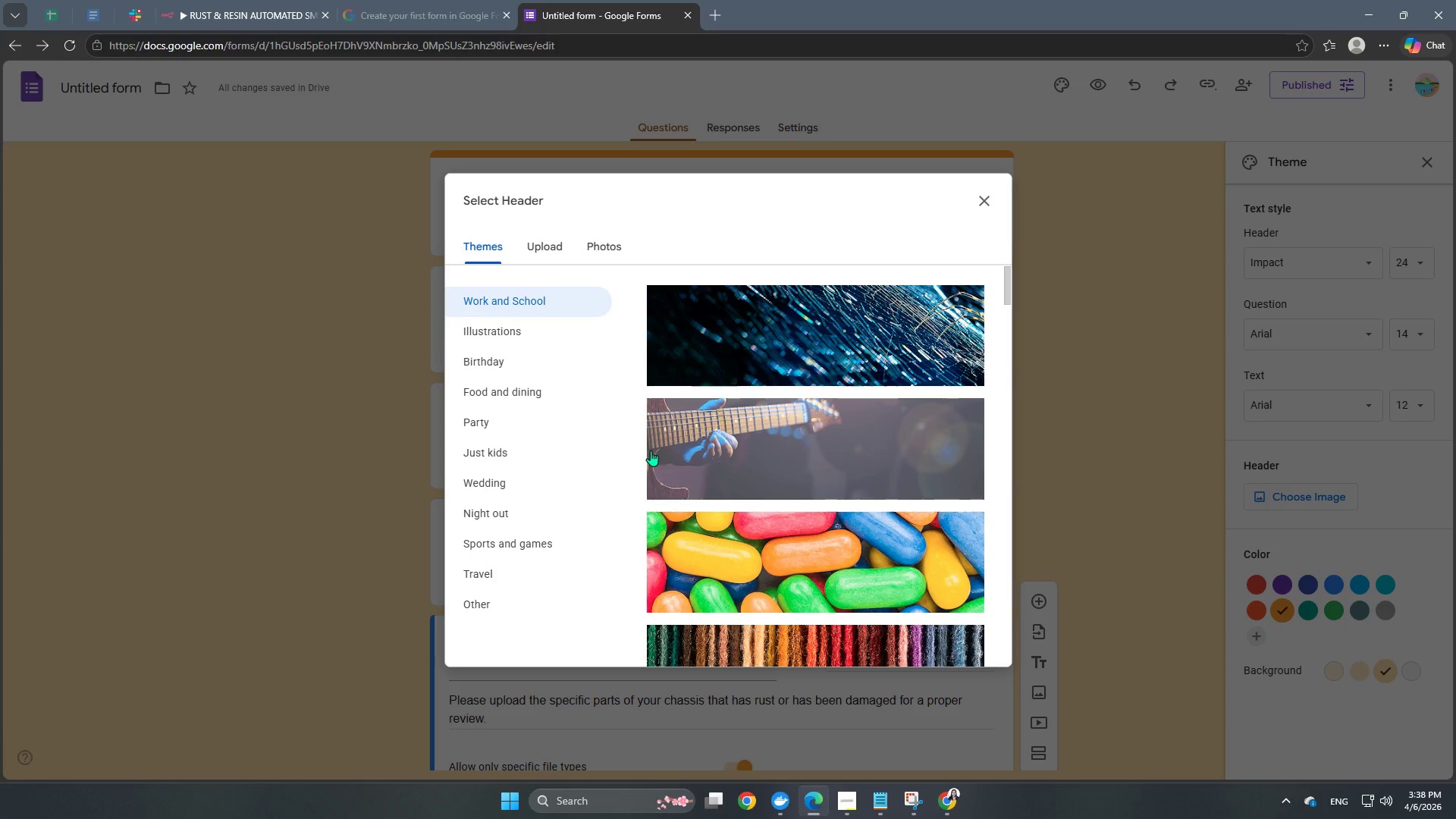 
scroll: coordinate [858, 475], scroll_direction: down, amount: 13.0
 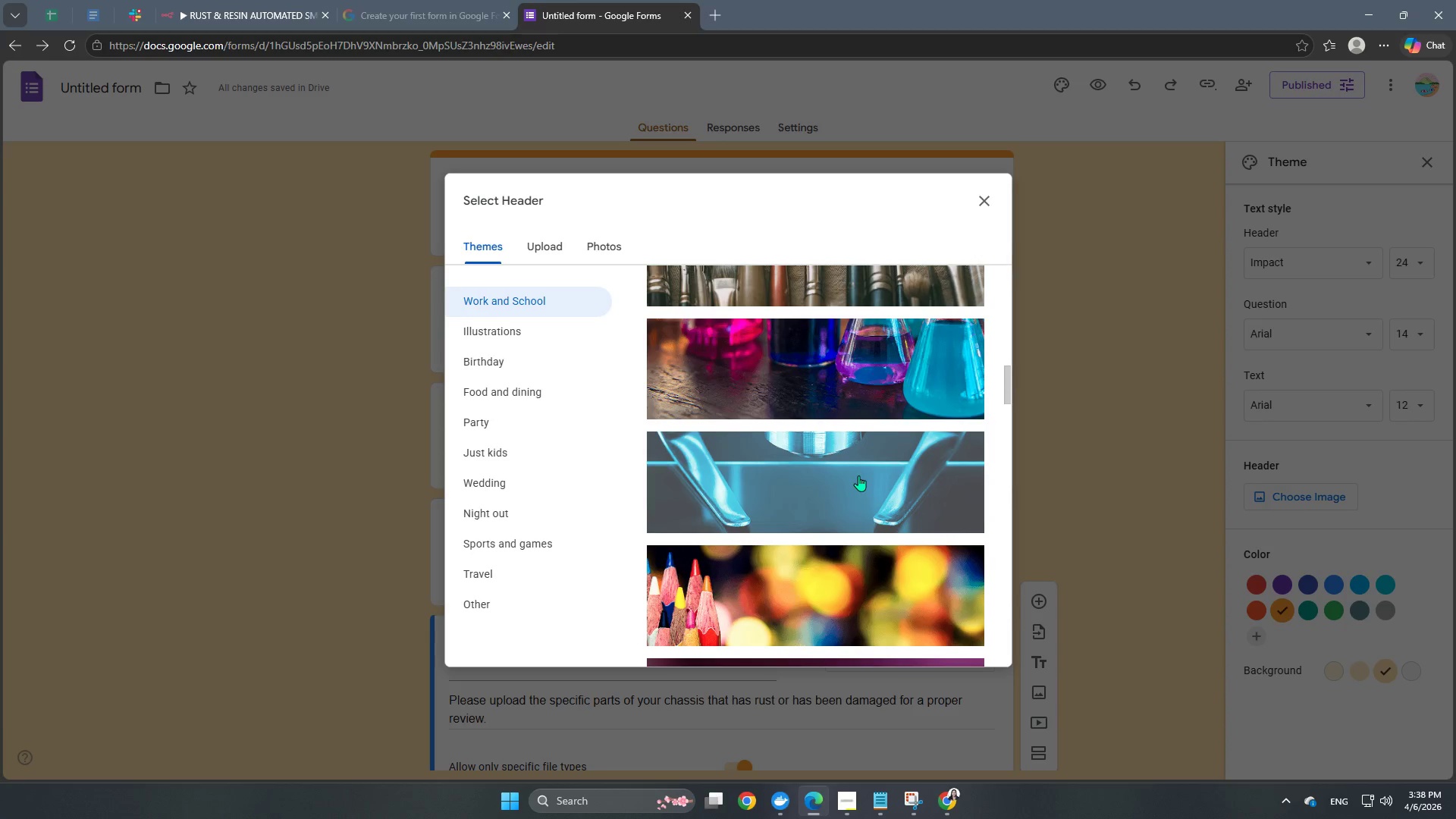 
scroll: coordinate [858, 475], scroll_direction: up, amount: 2.0
 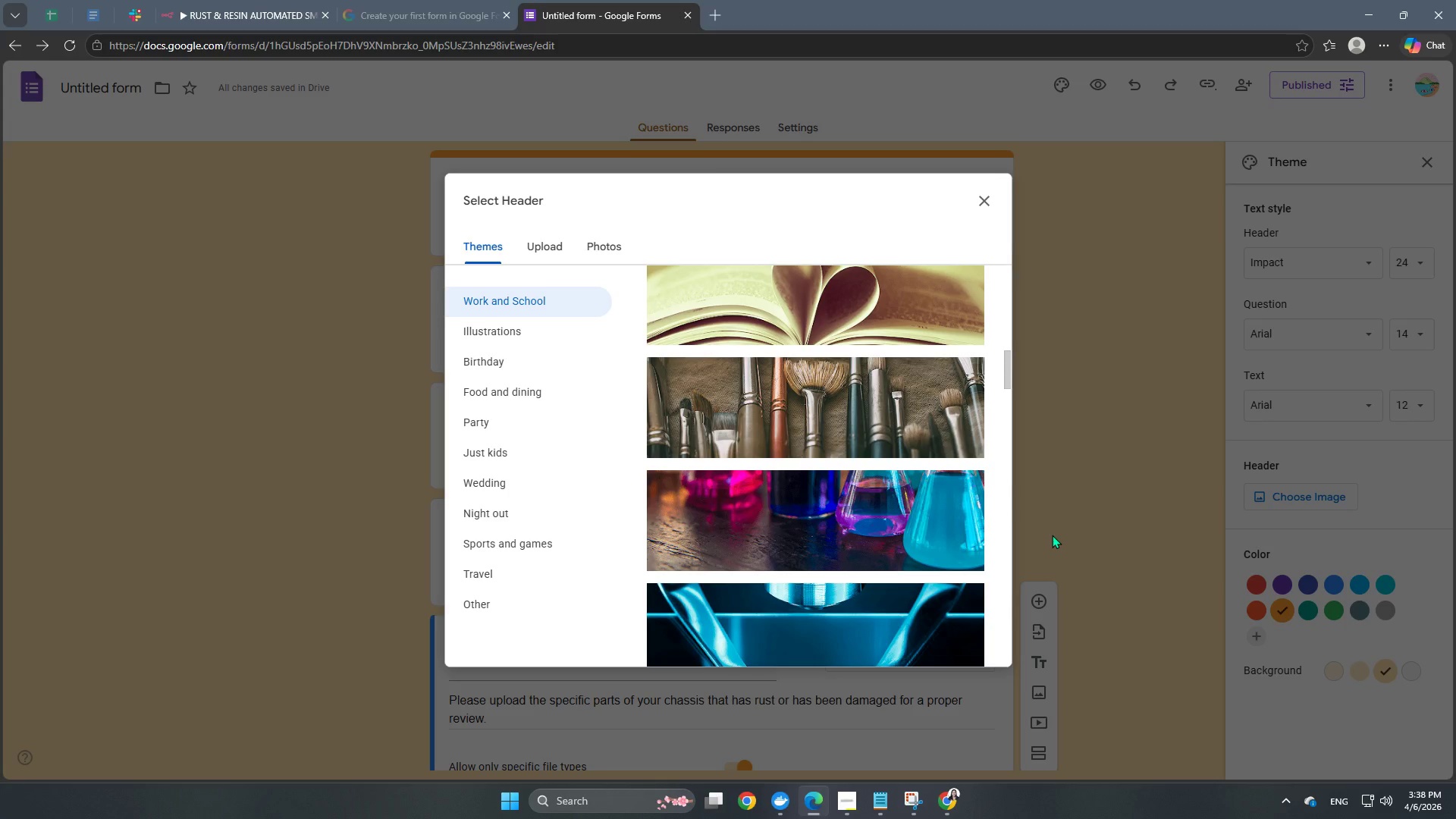 
scroll: coordinate [883, 479], scroll_direction: down, amount: 22.0
 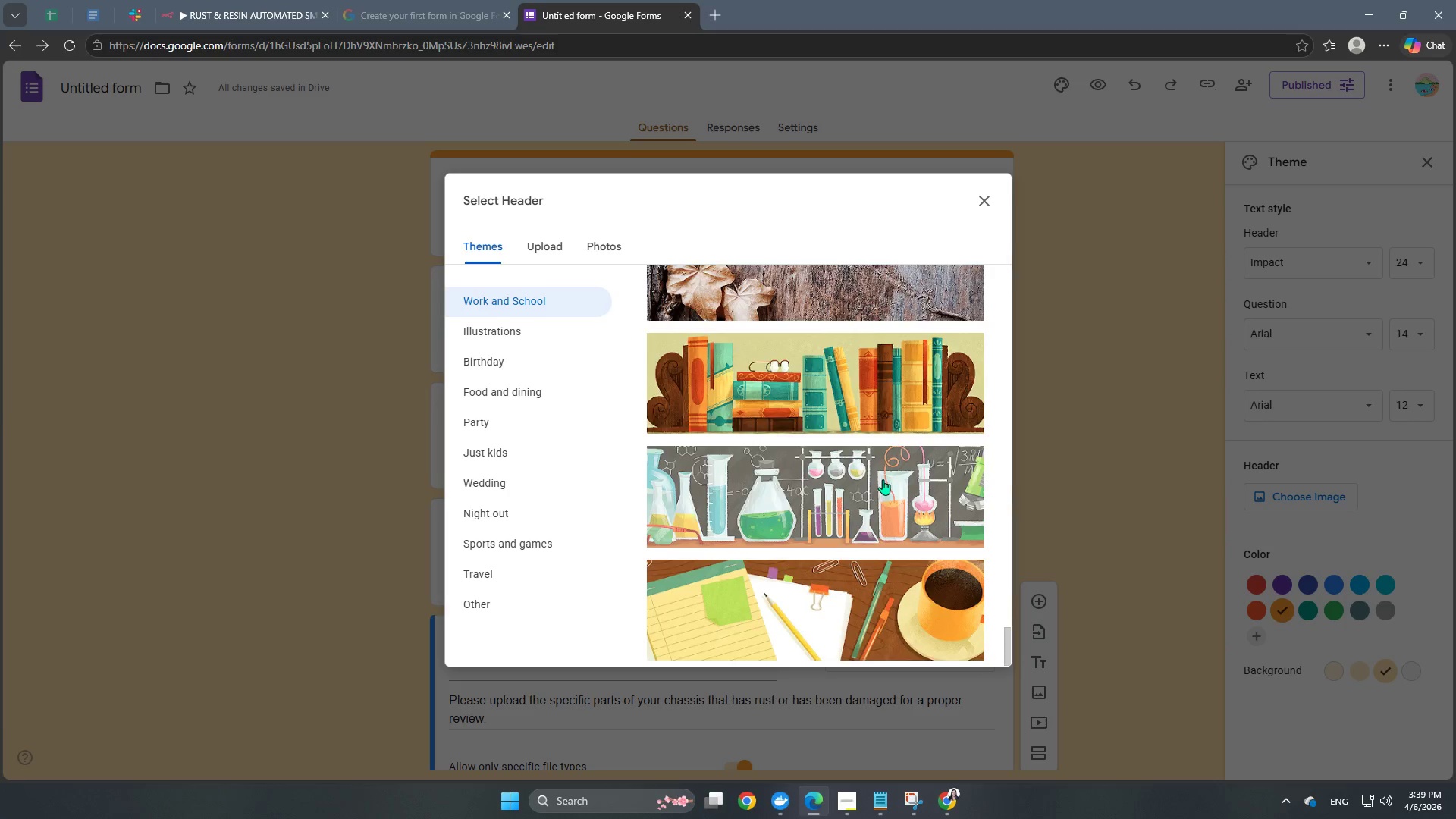 
scroll: coordinate [883, 479], scroll_direction: up, amount: 4.0
 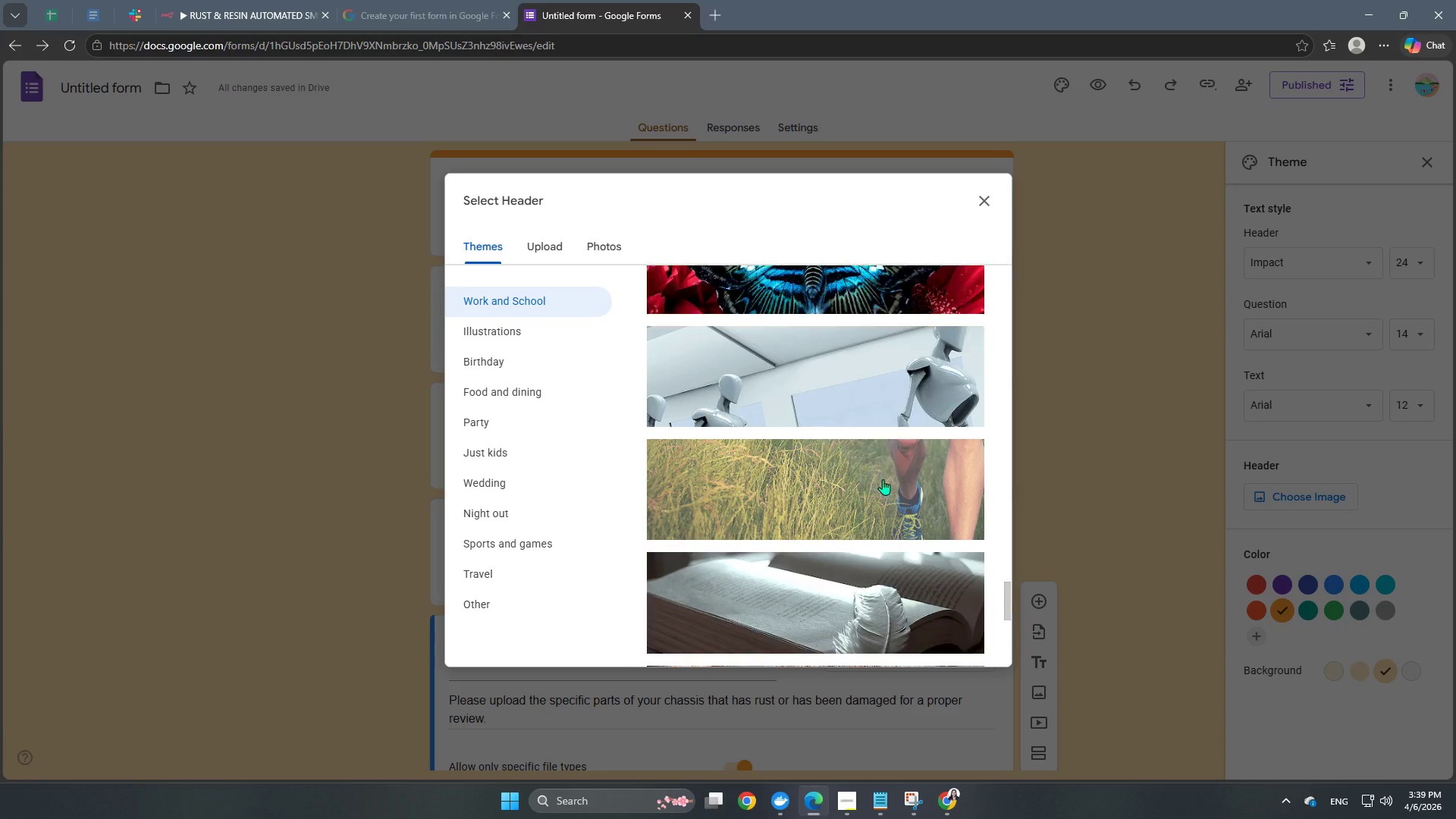 
scroll: coordinate [883, 479], scroll_direction: down, amount: 1.0
 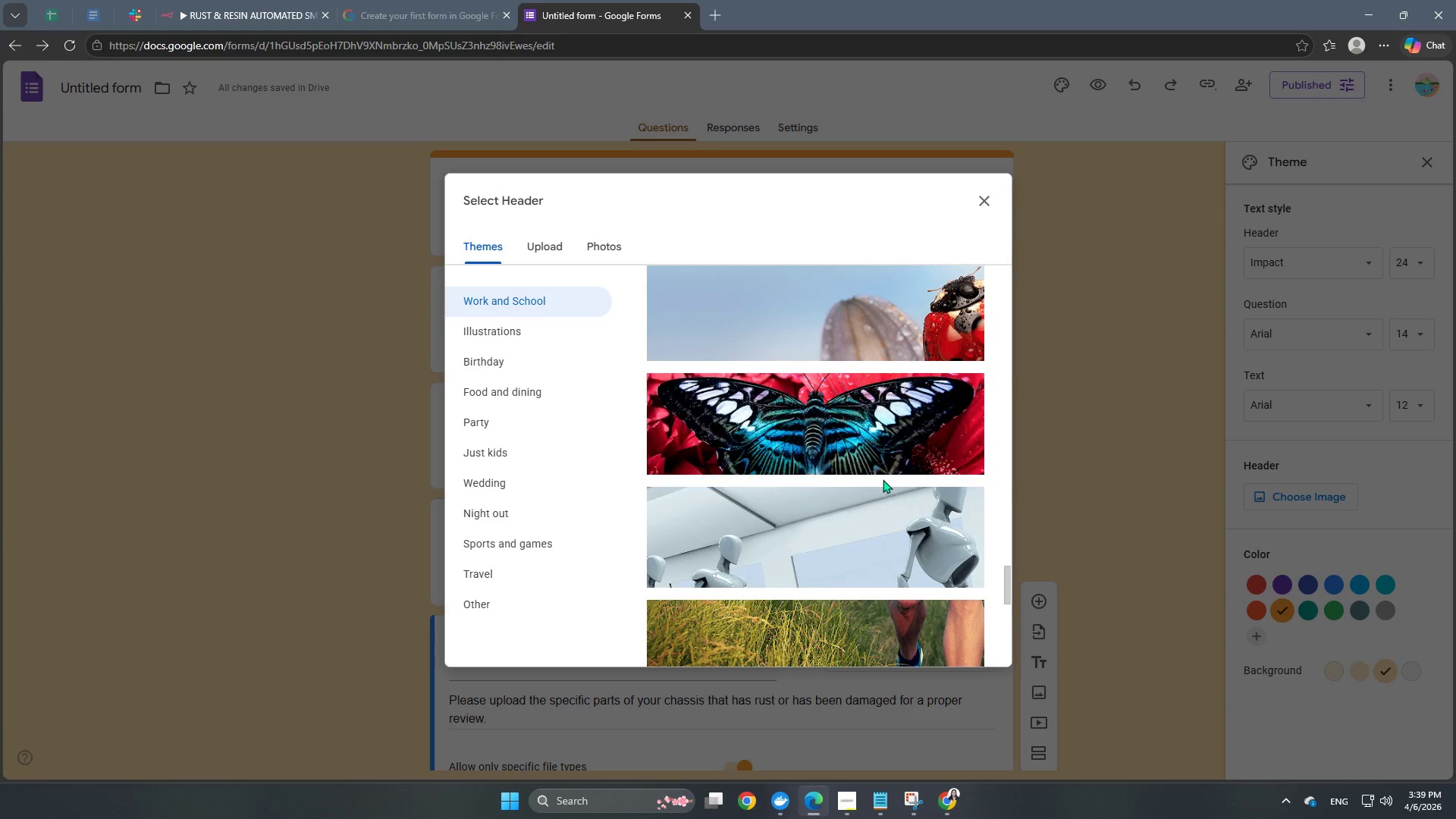 
scroll: coordinate [918, 507], scroll_direction: up, amount: 6.0
 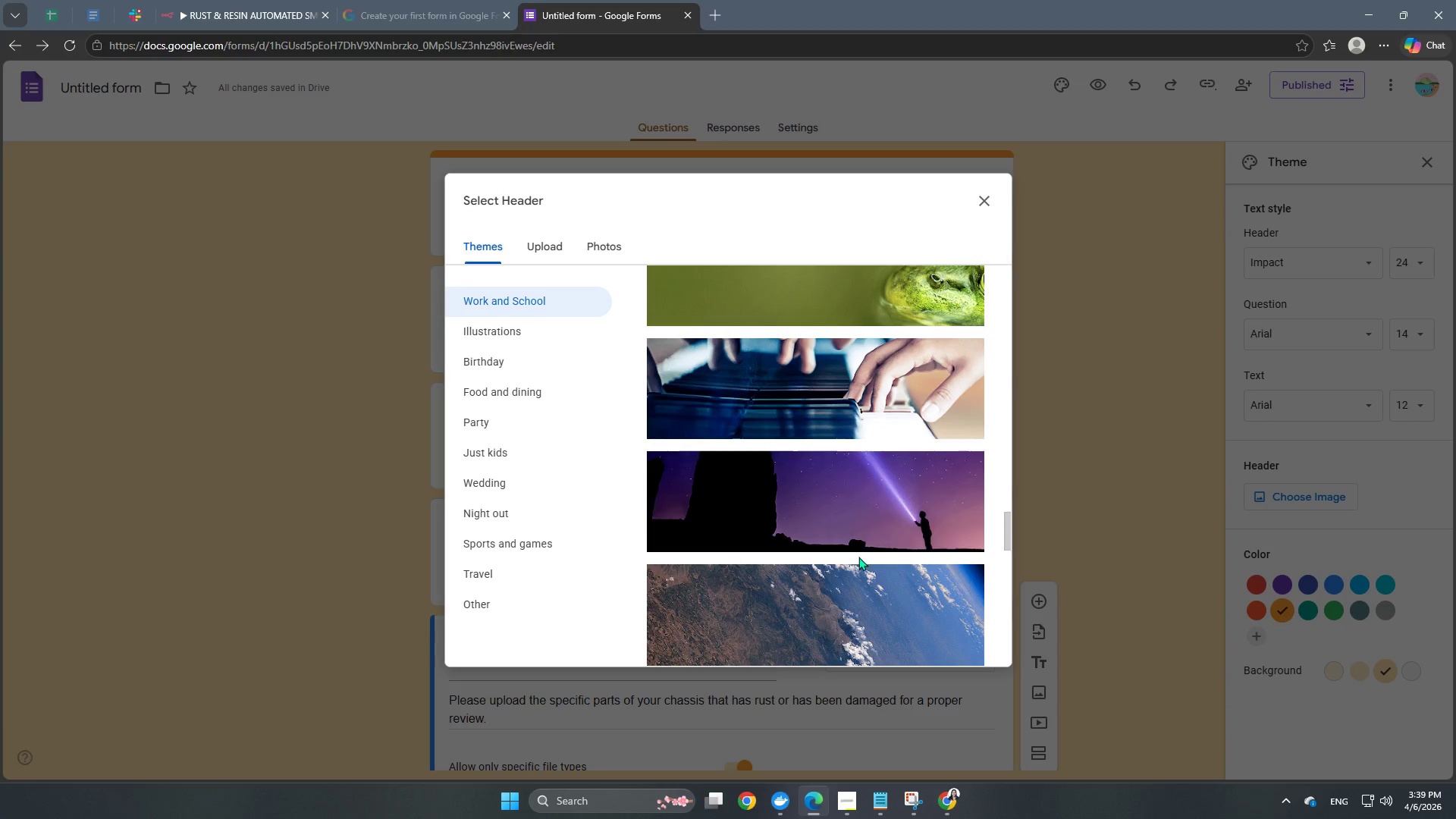 
left_click([864, 615])
 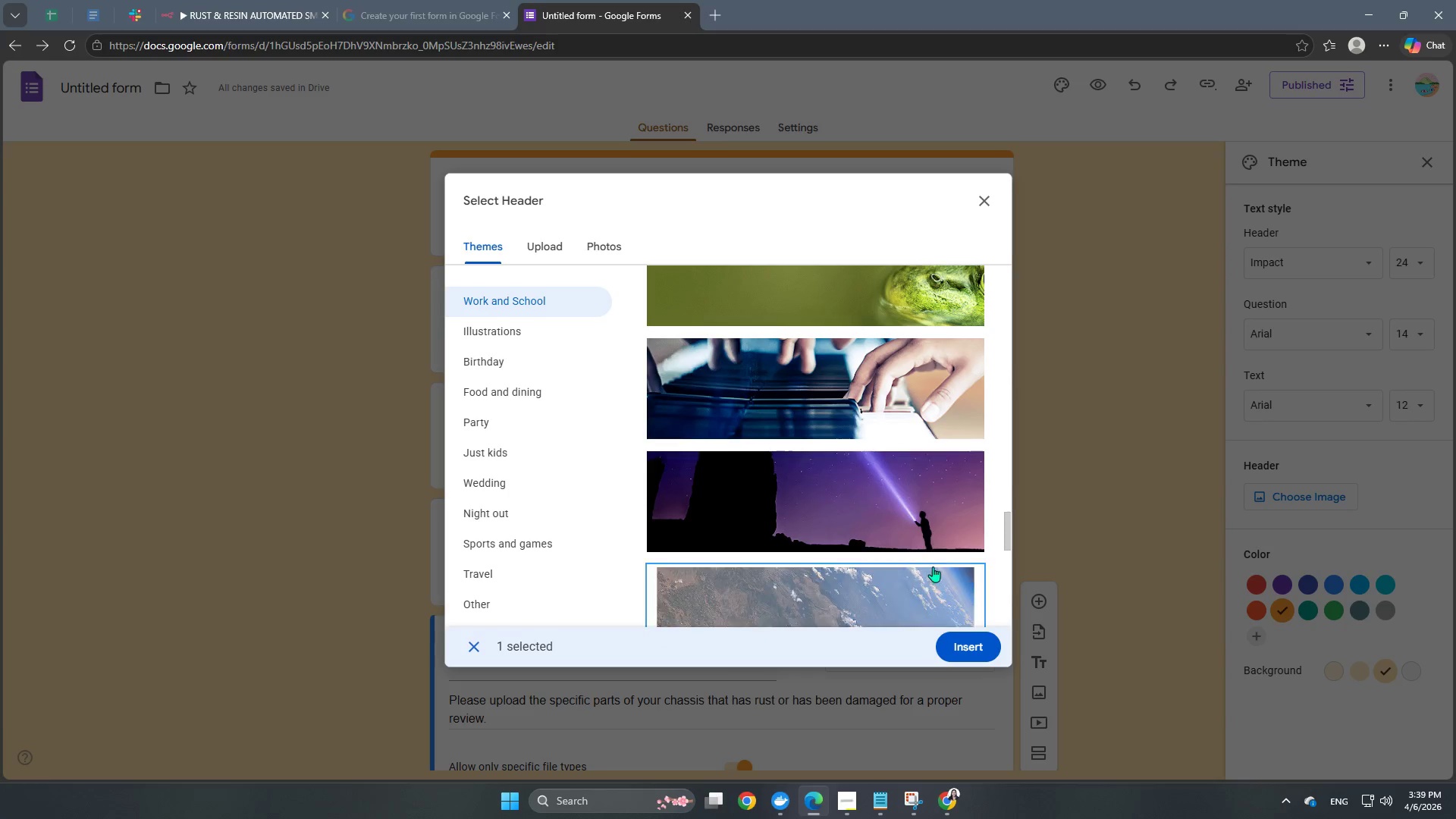 
scroll: coordinate [896, 522], scroll_direction: up, amount: 17.0
 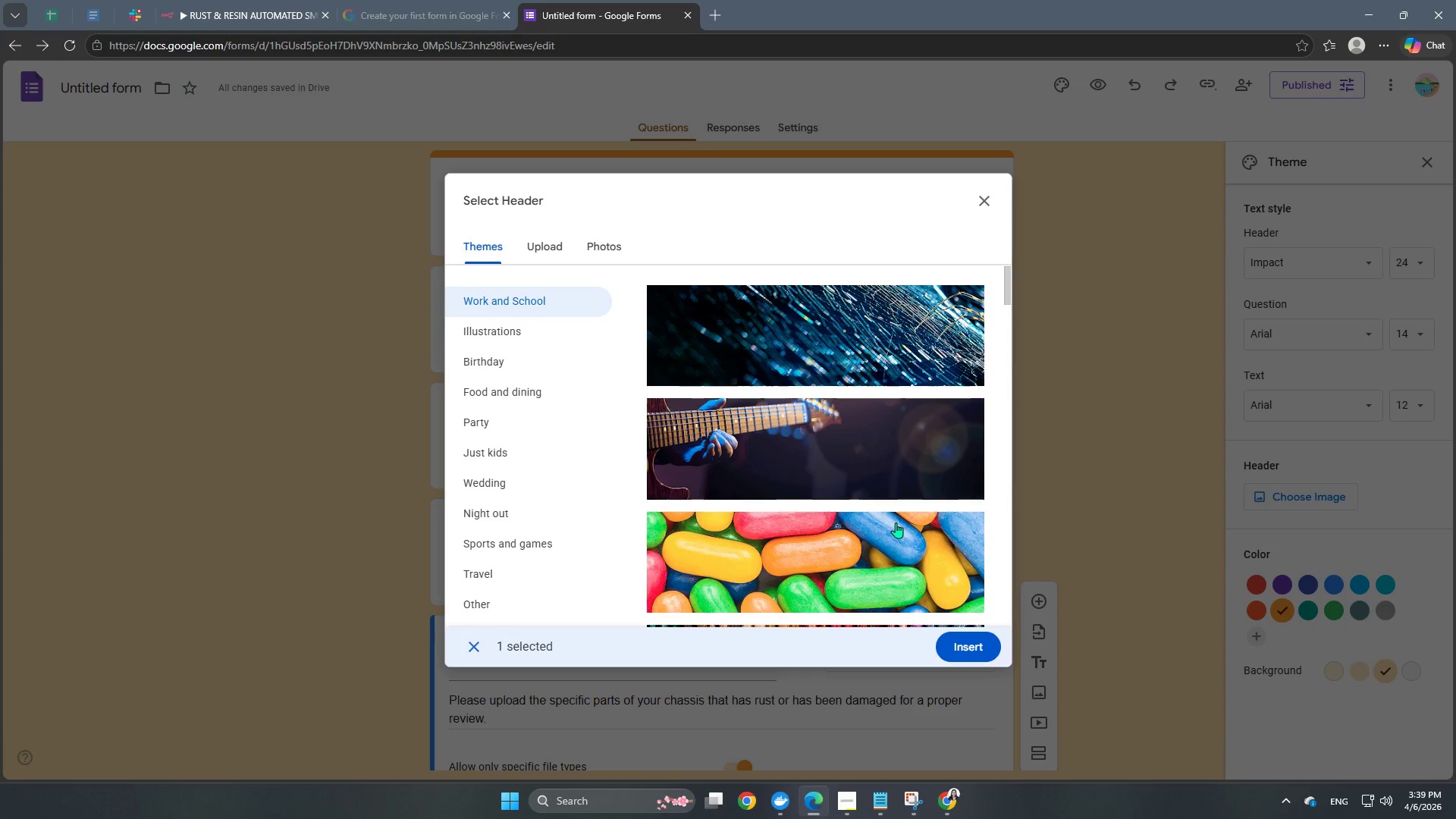 
scroll: coordinate [557, 426], scroll_direction: down, amount: 3.0
 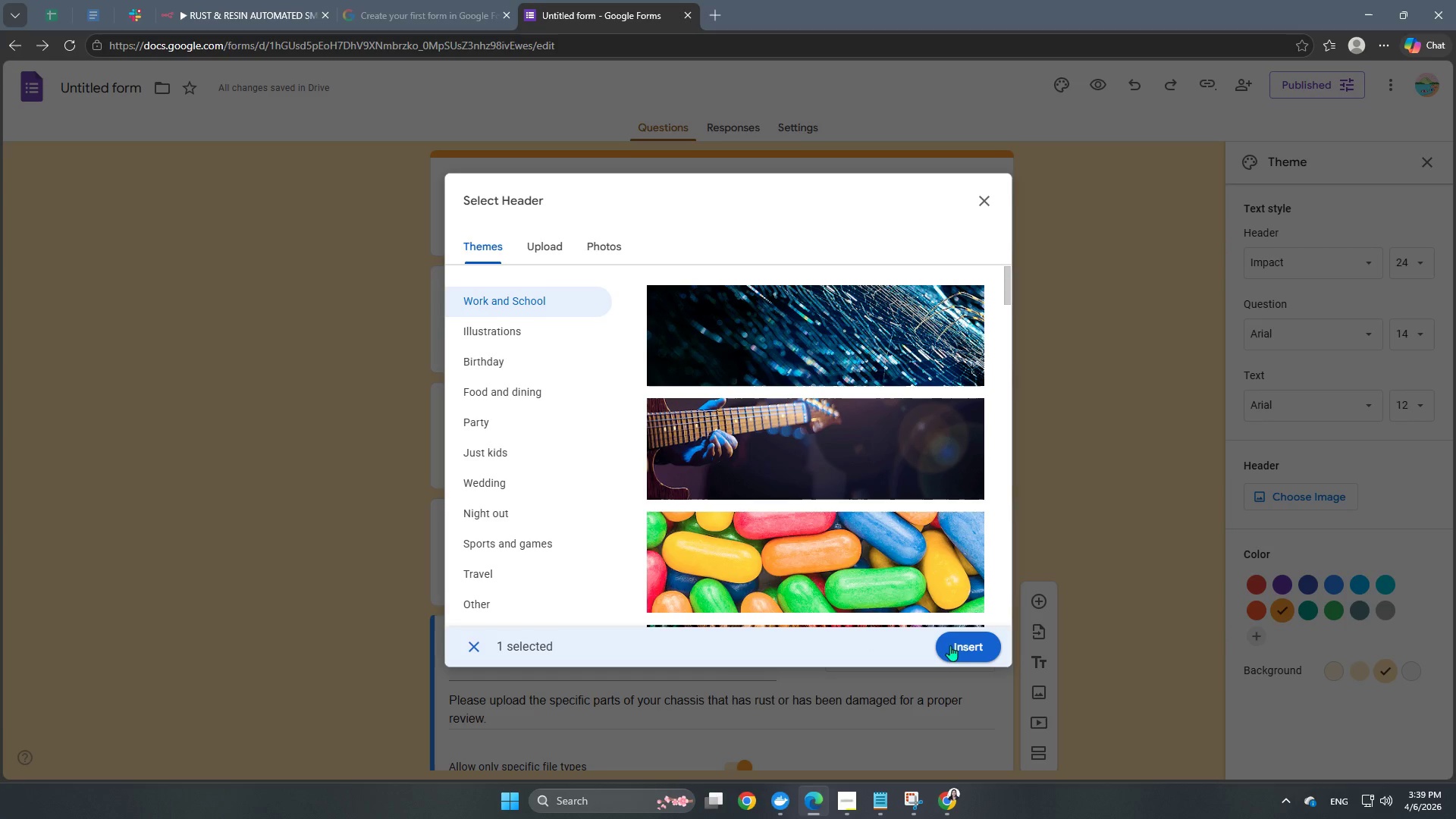 
left_click([971, 650])
 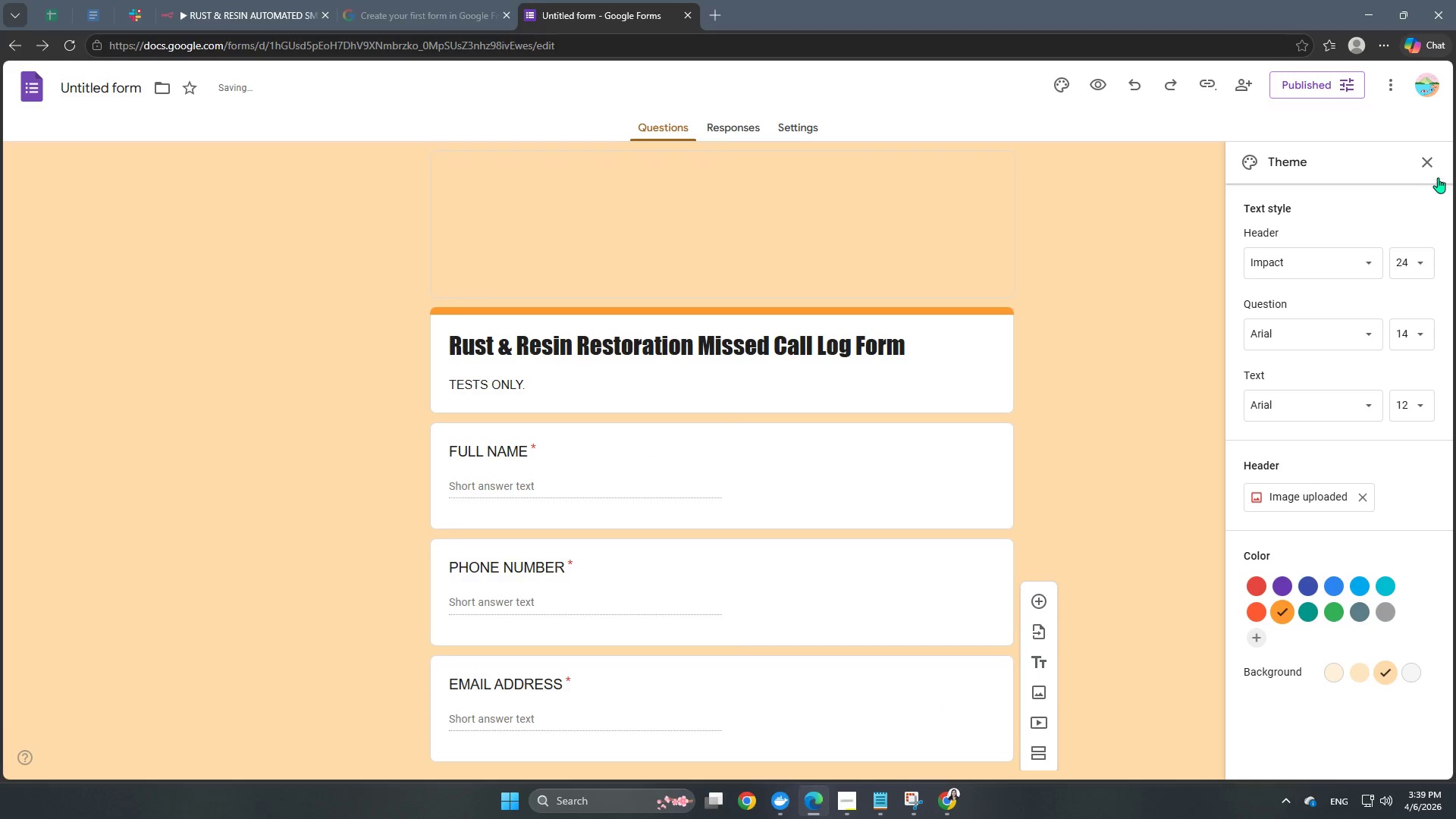 
left_click([1433, 158])
 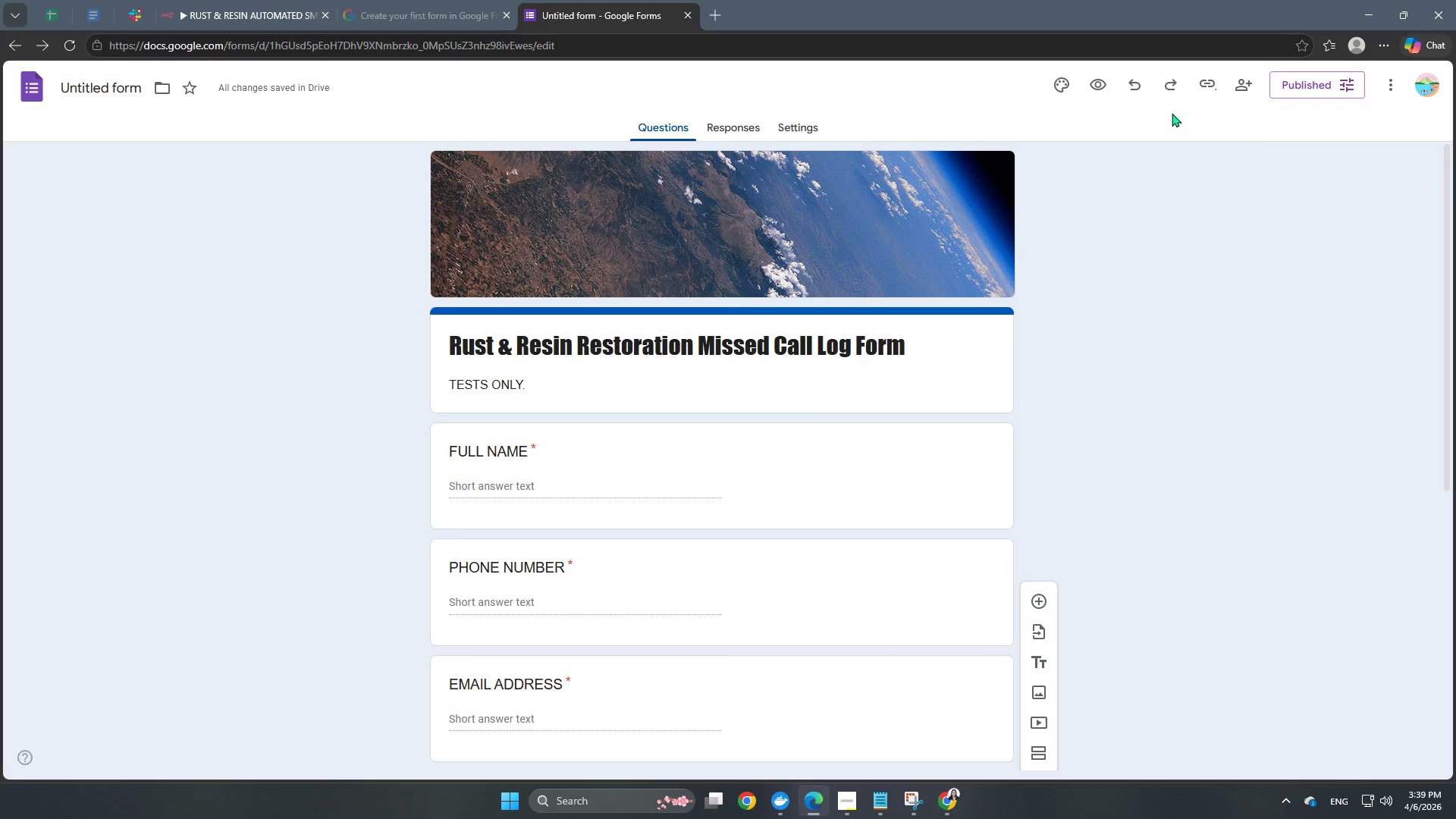 
left_click([1071, 86])
 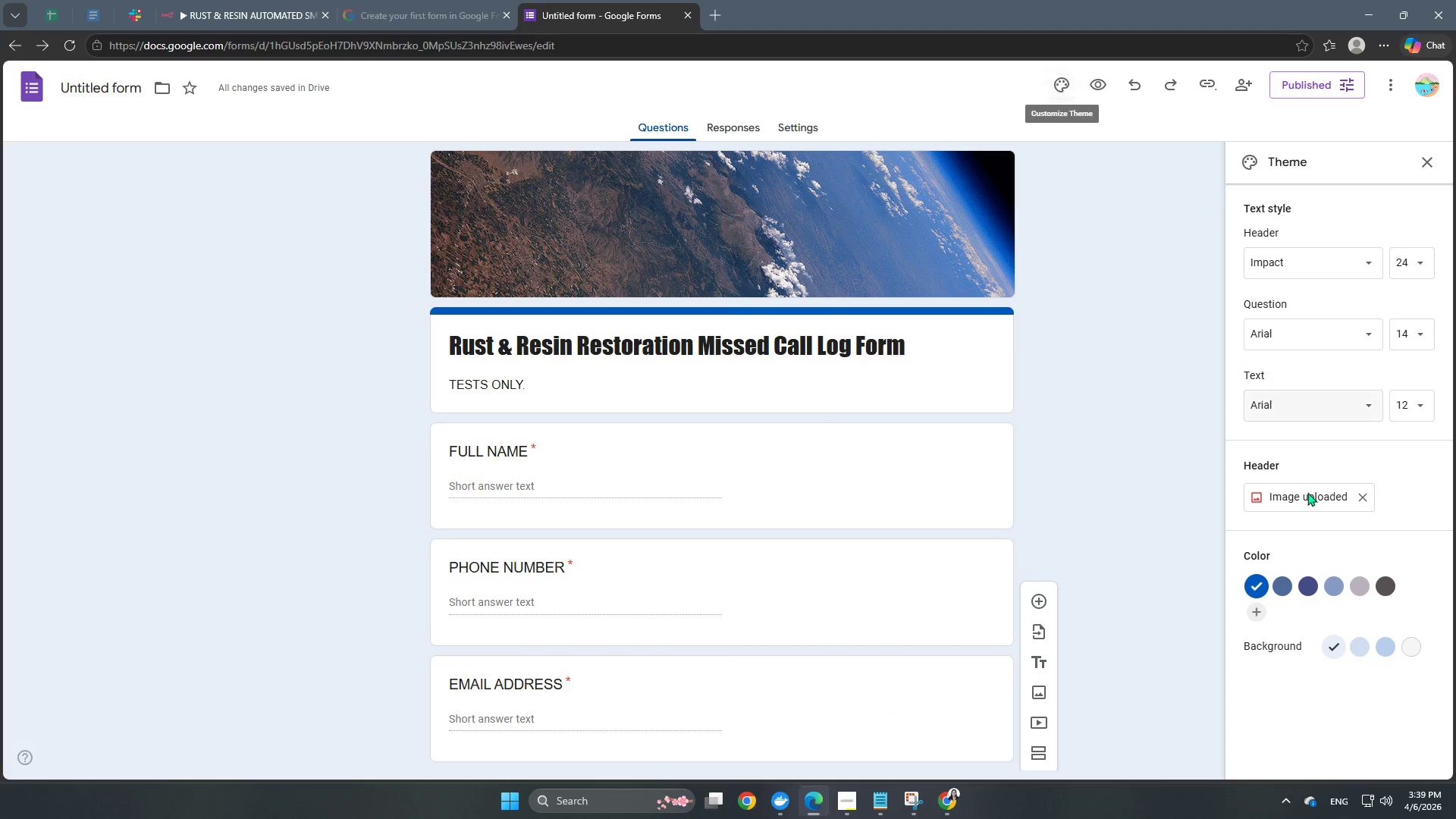 
scroll: coordinate [1315, 613], scroll_direction: down, amount: 3.0
 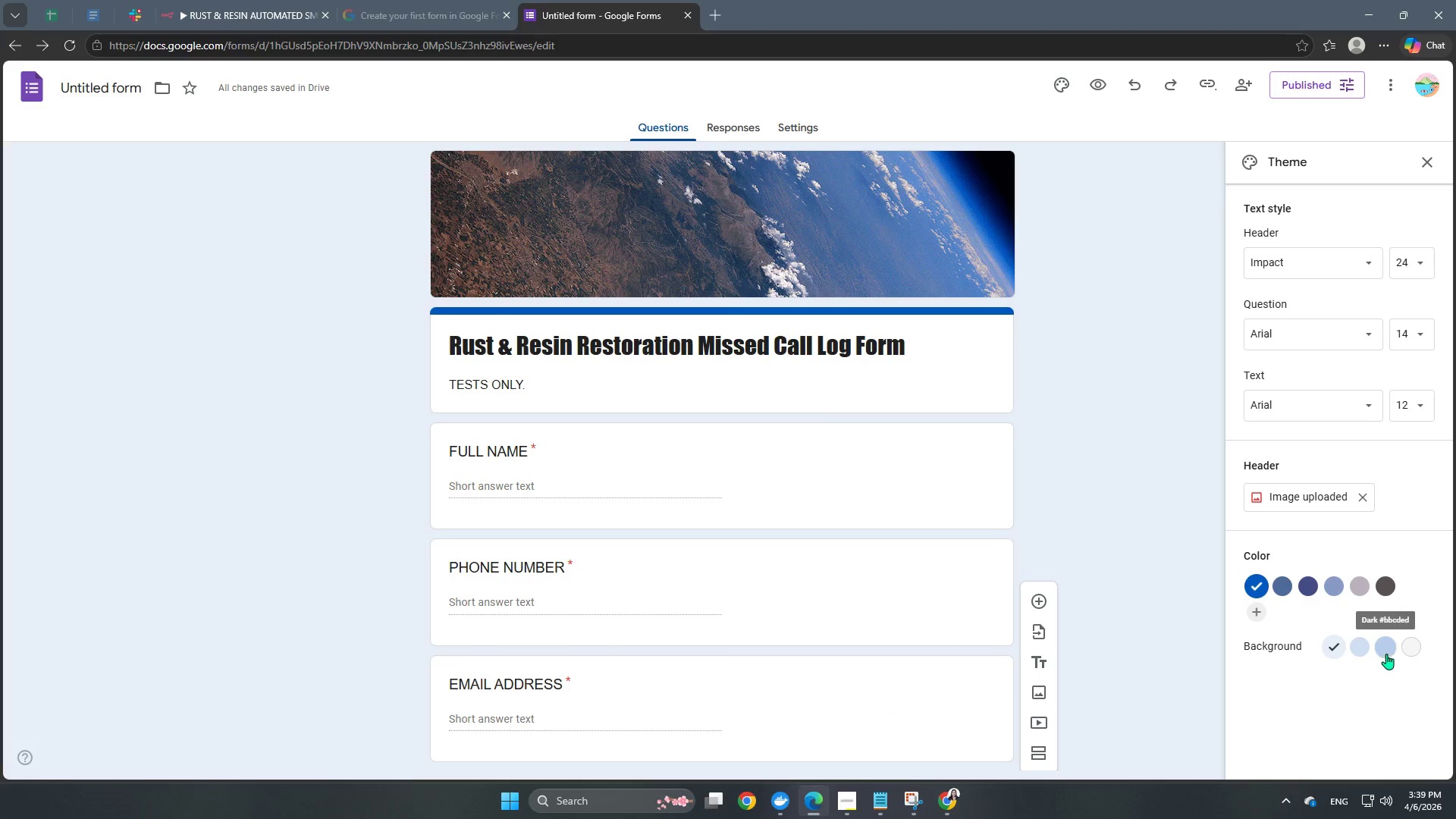 
left_click([1386, 654])
 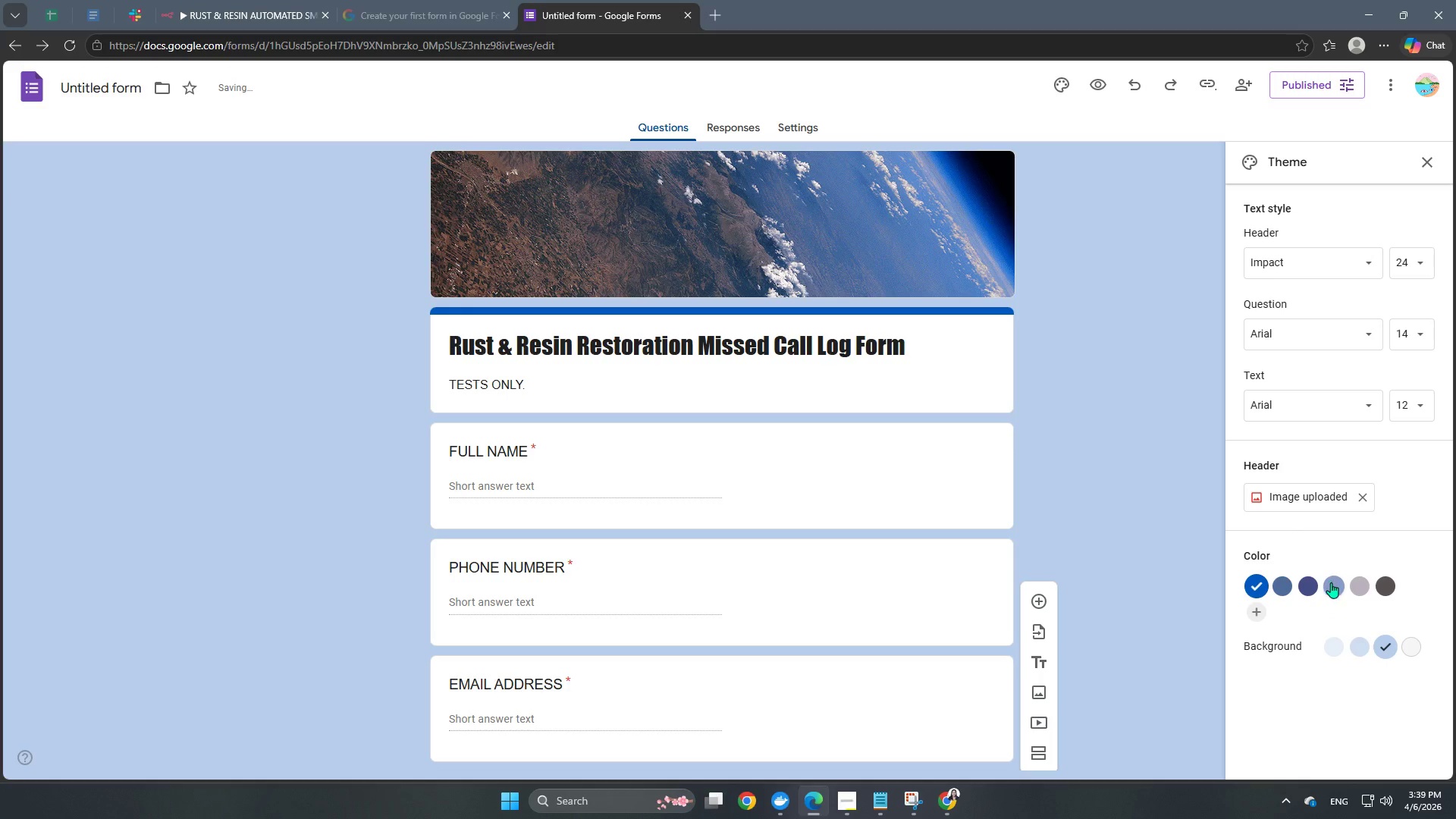 
left_click([1313, 593])
 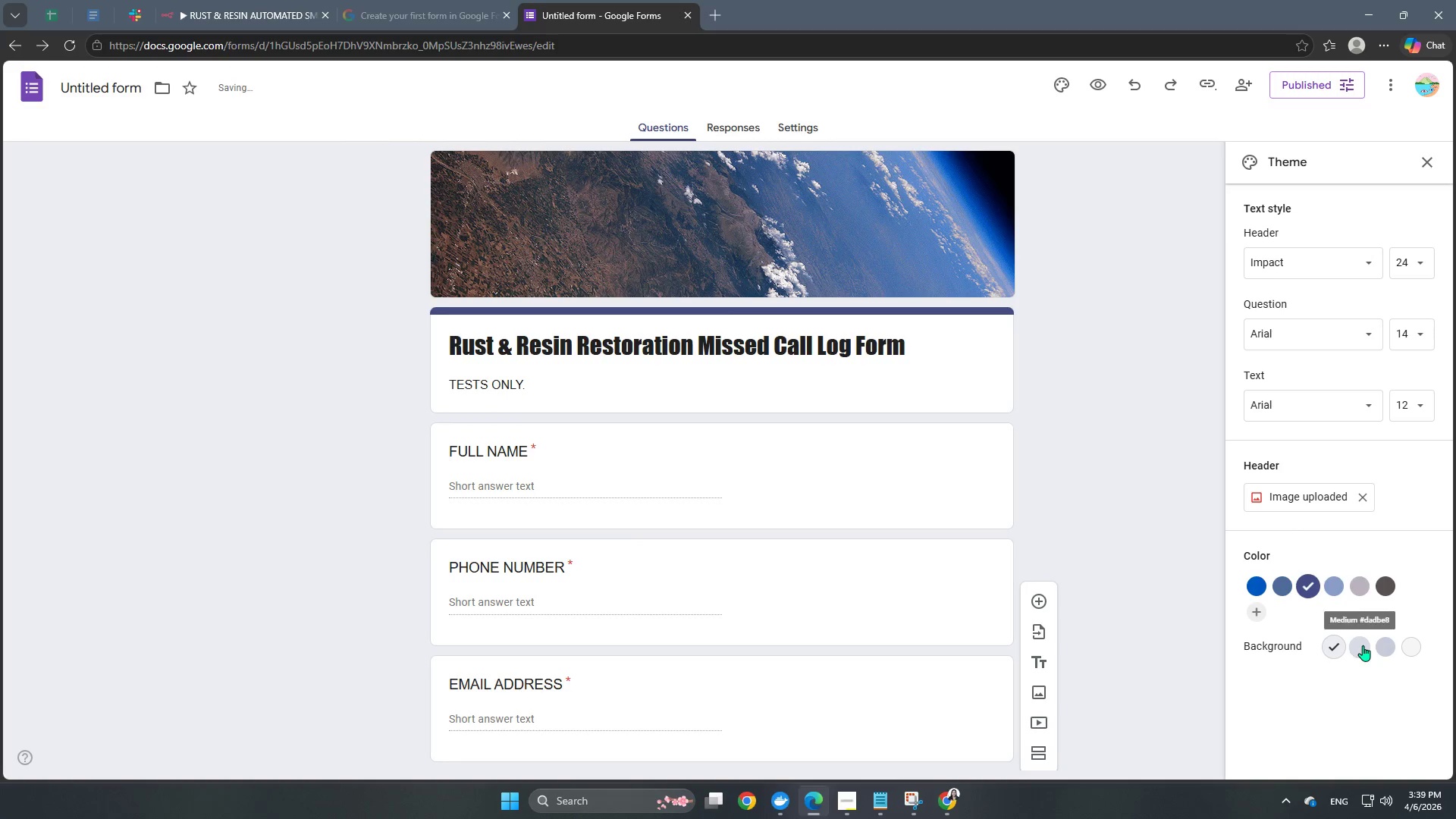 
left_click([1381, 646])
 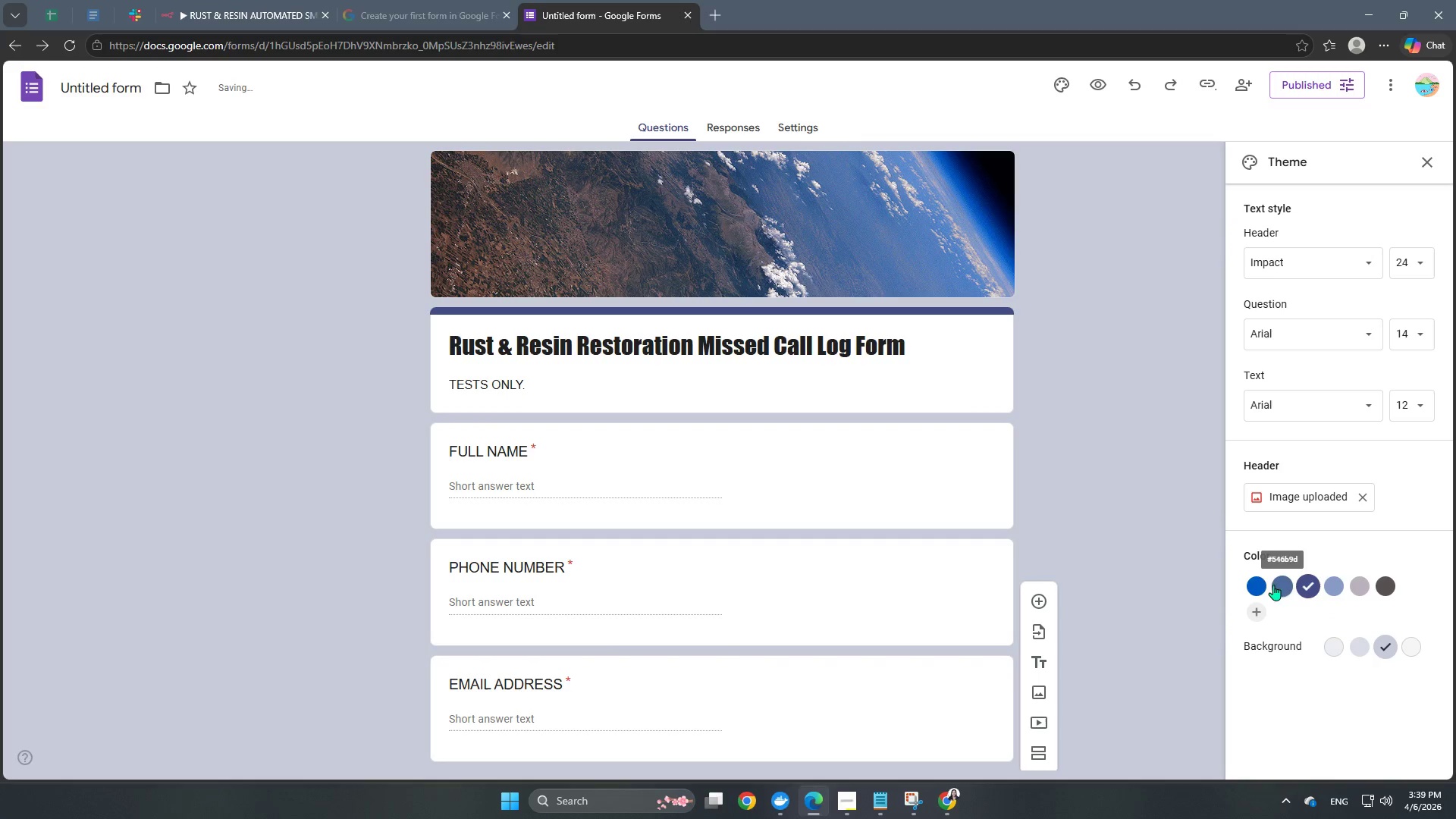 
left_click([1259, 585])
 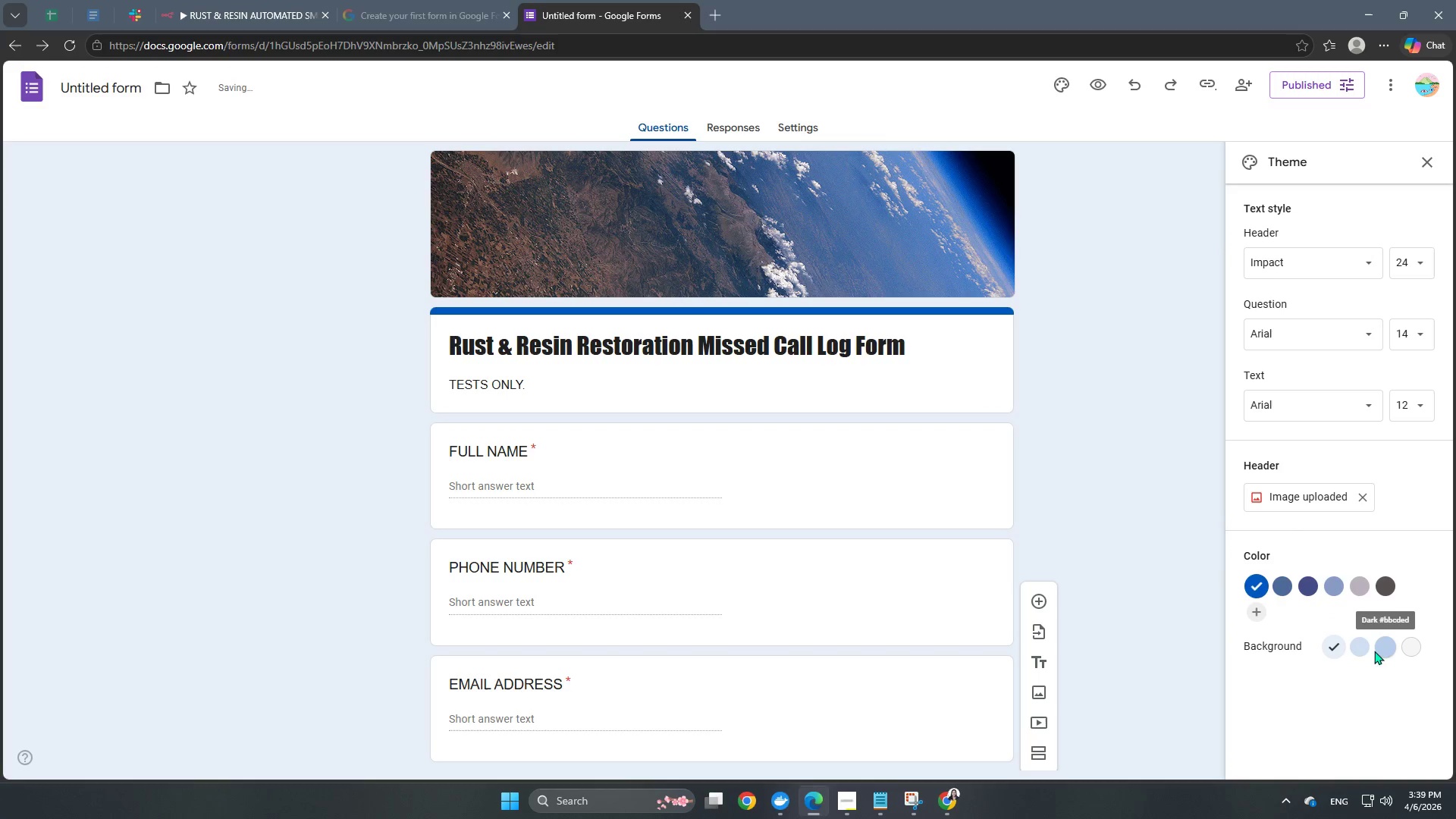 
left_click([1385, 648])
 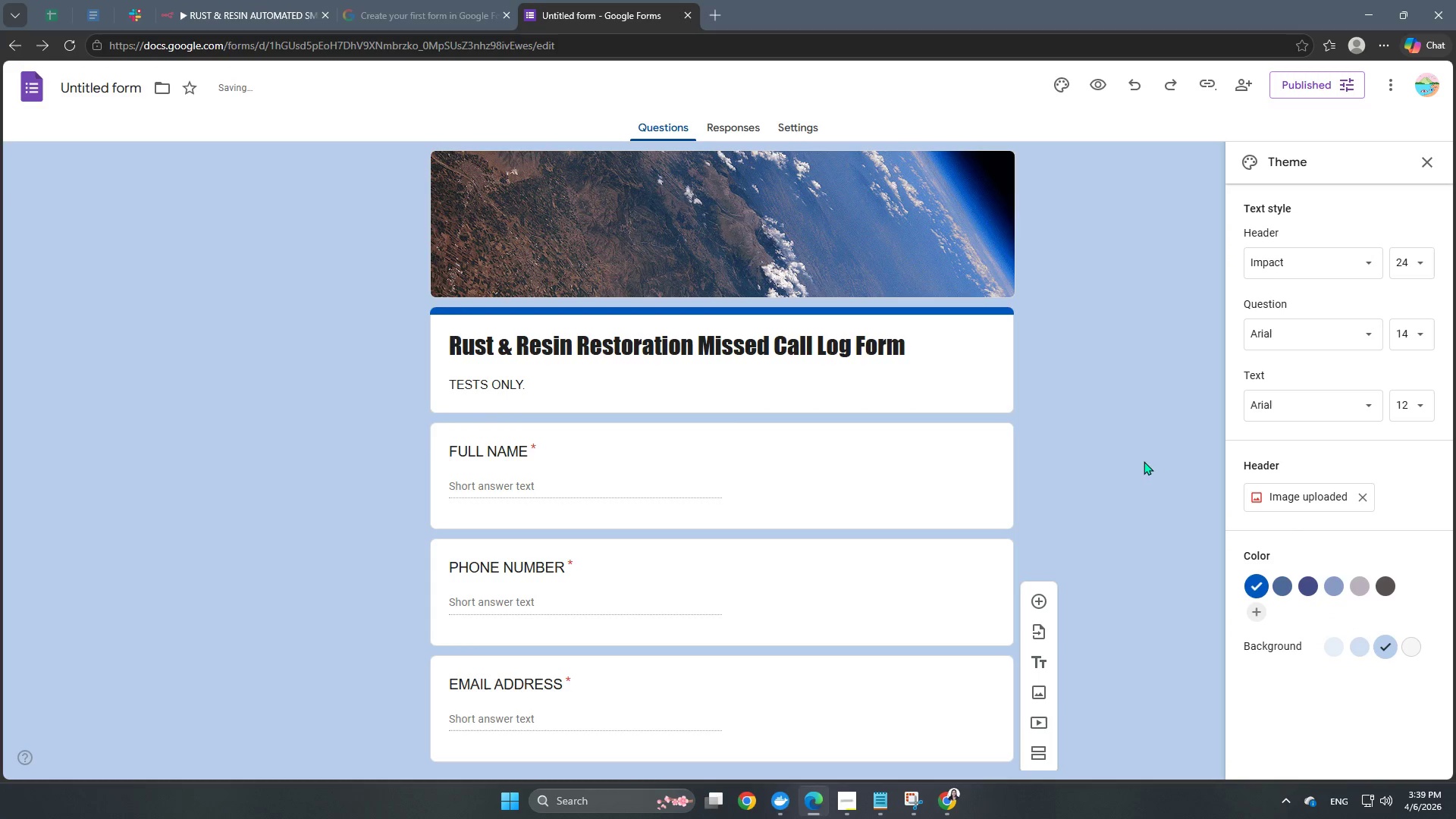 
left_click([1147, 455])
 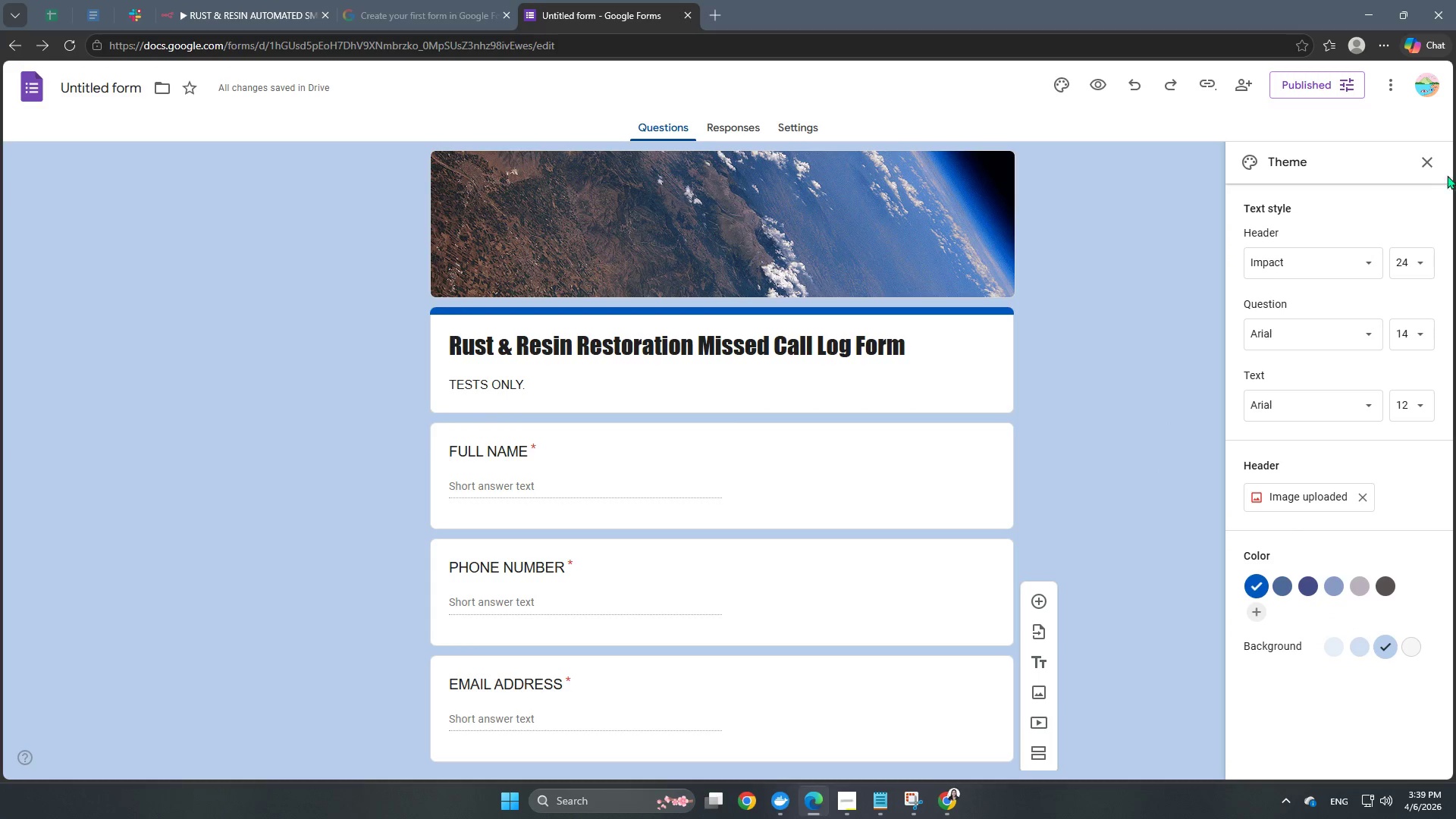 
left_click([1435, 170])
 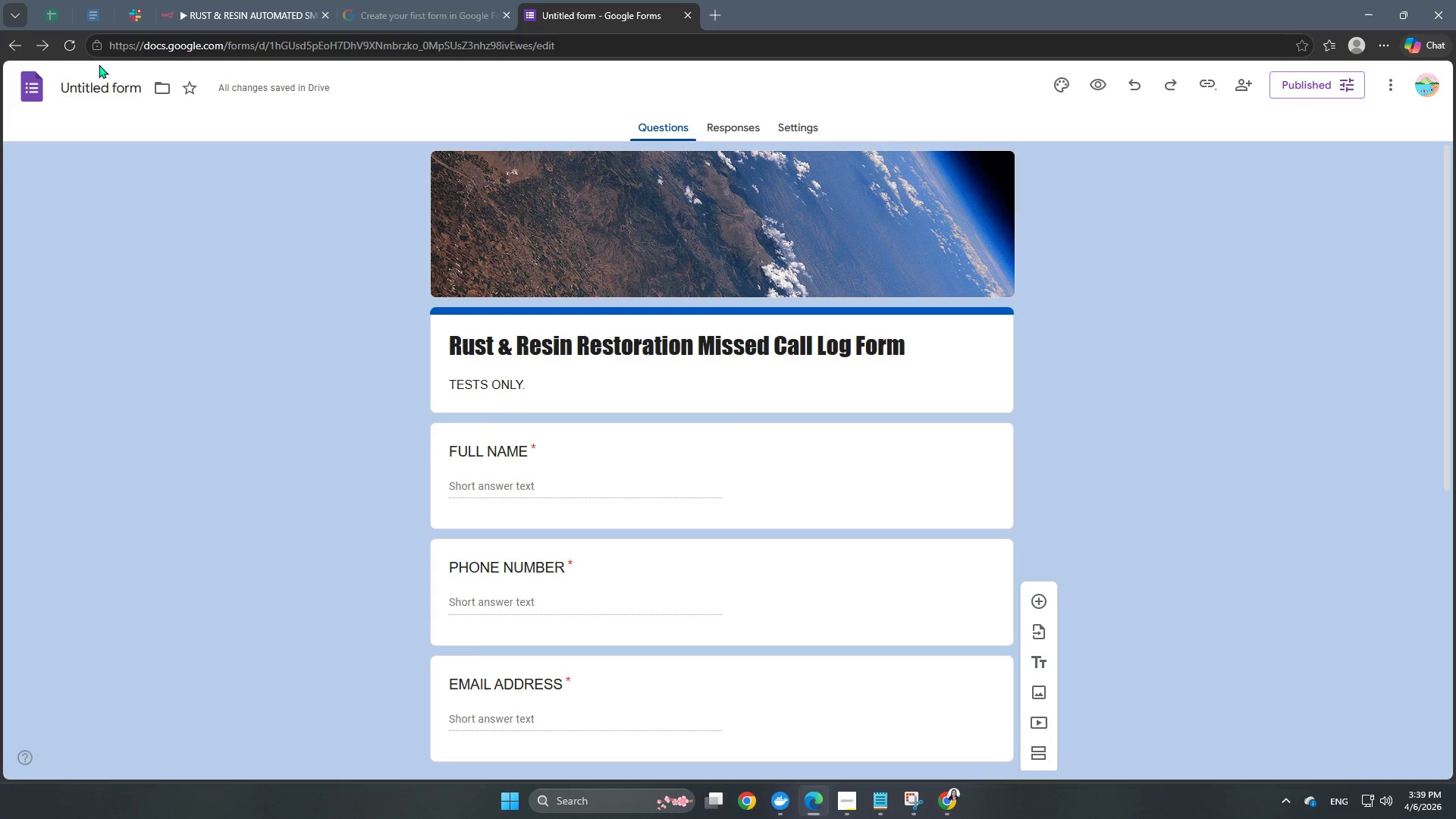 
left_click([111, 93])
 